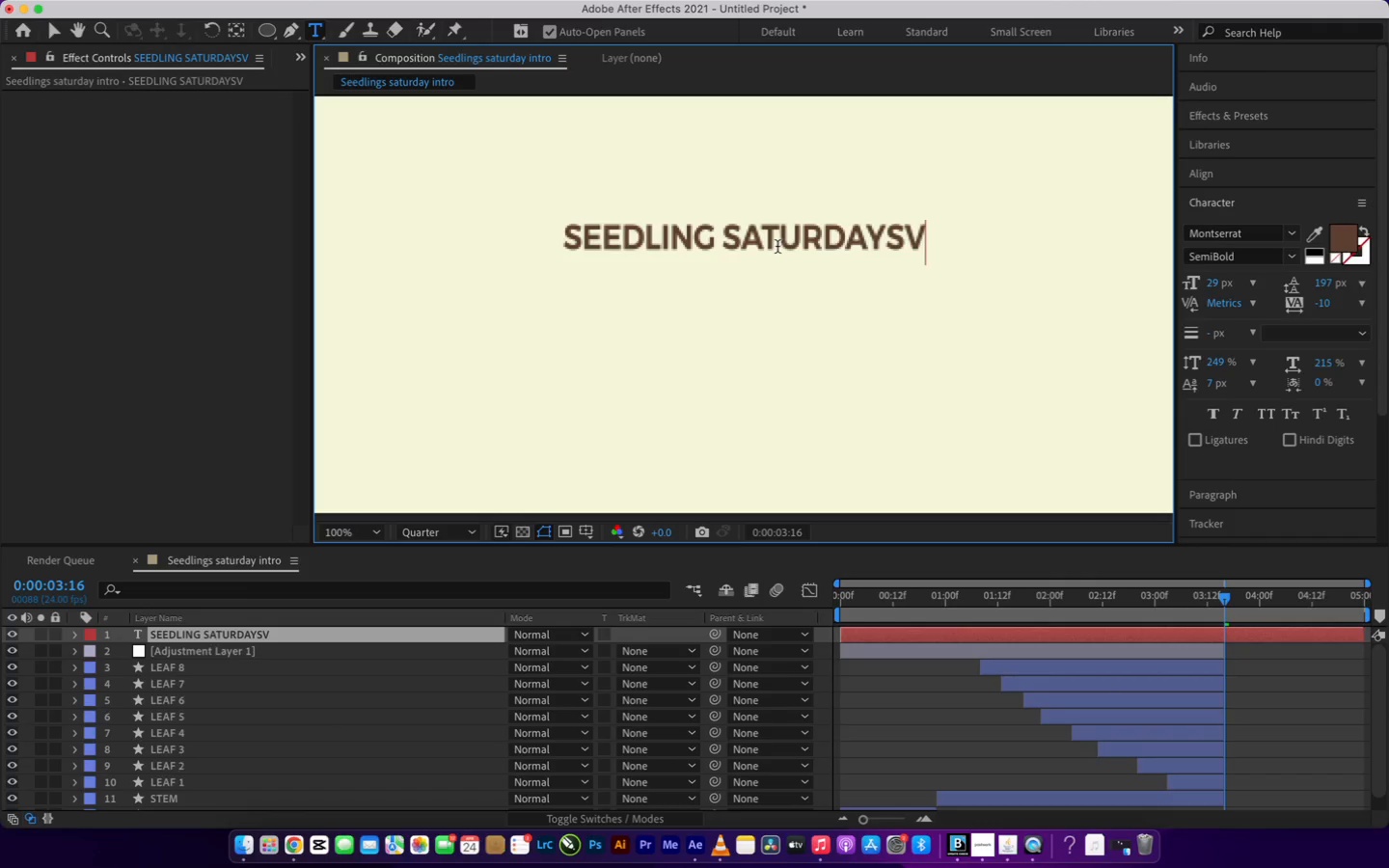 
key(Backspace)
 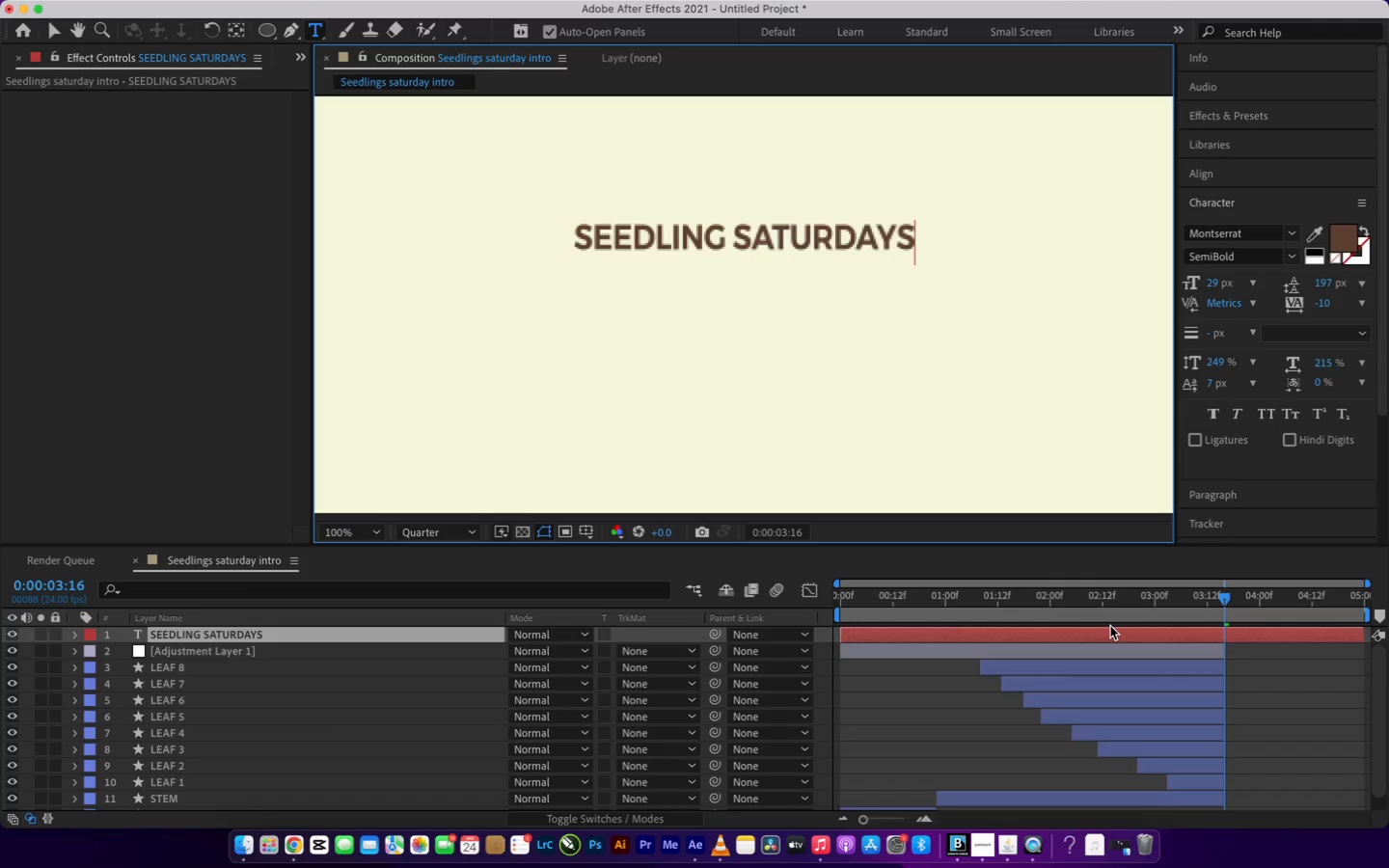 
left_click([1113, 632])
 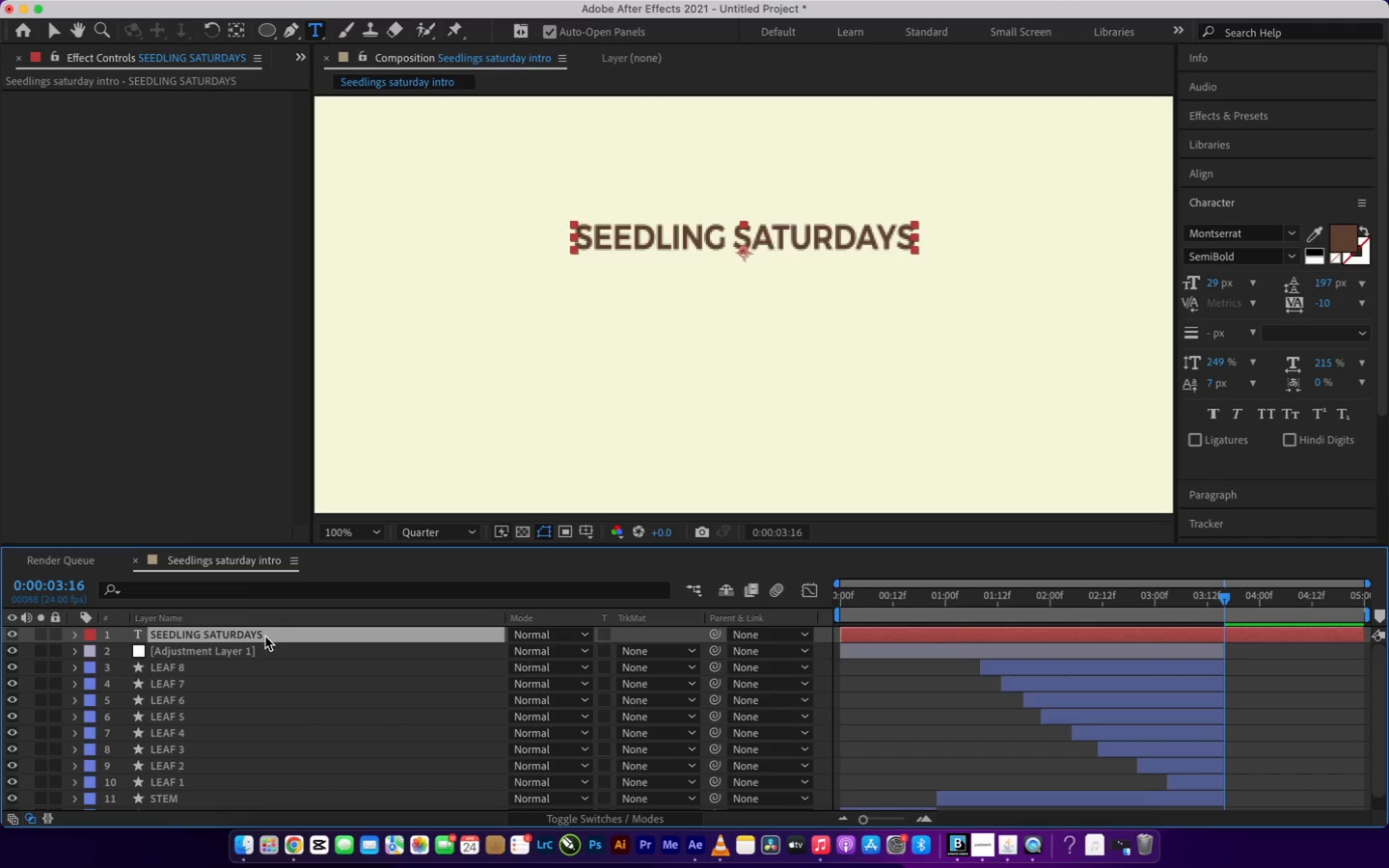 
left_click([226, 448])
 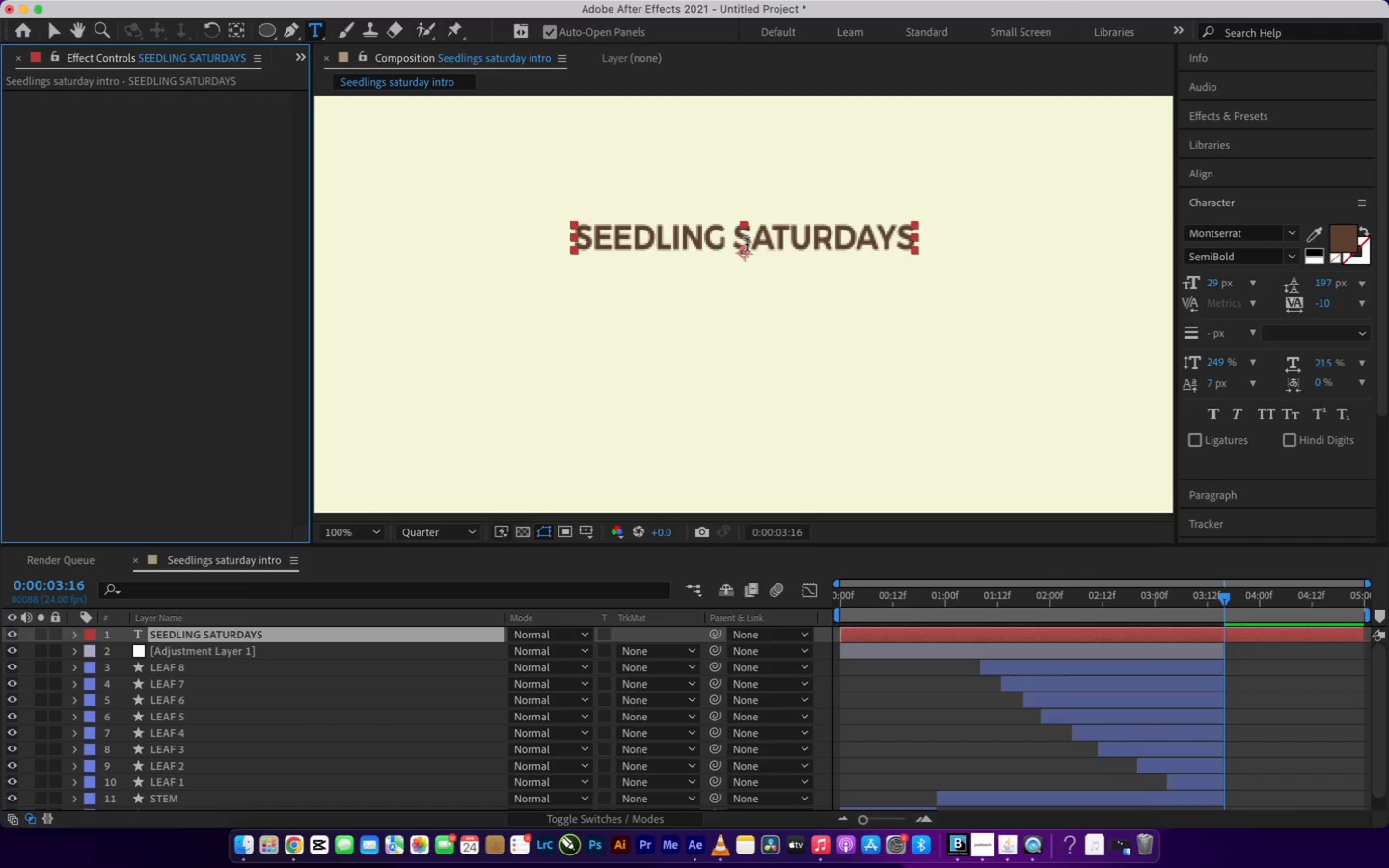 
key(V)
 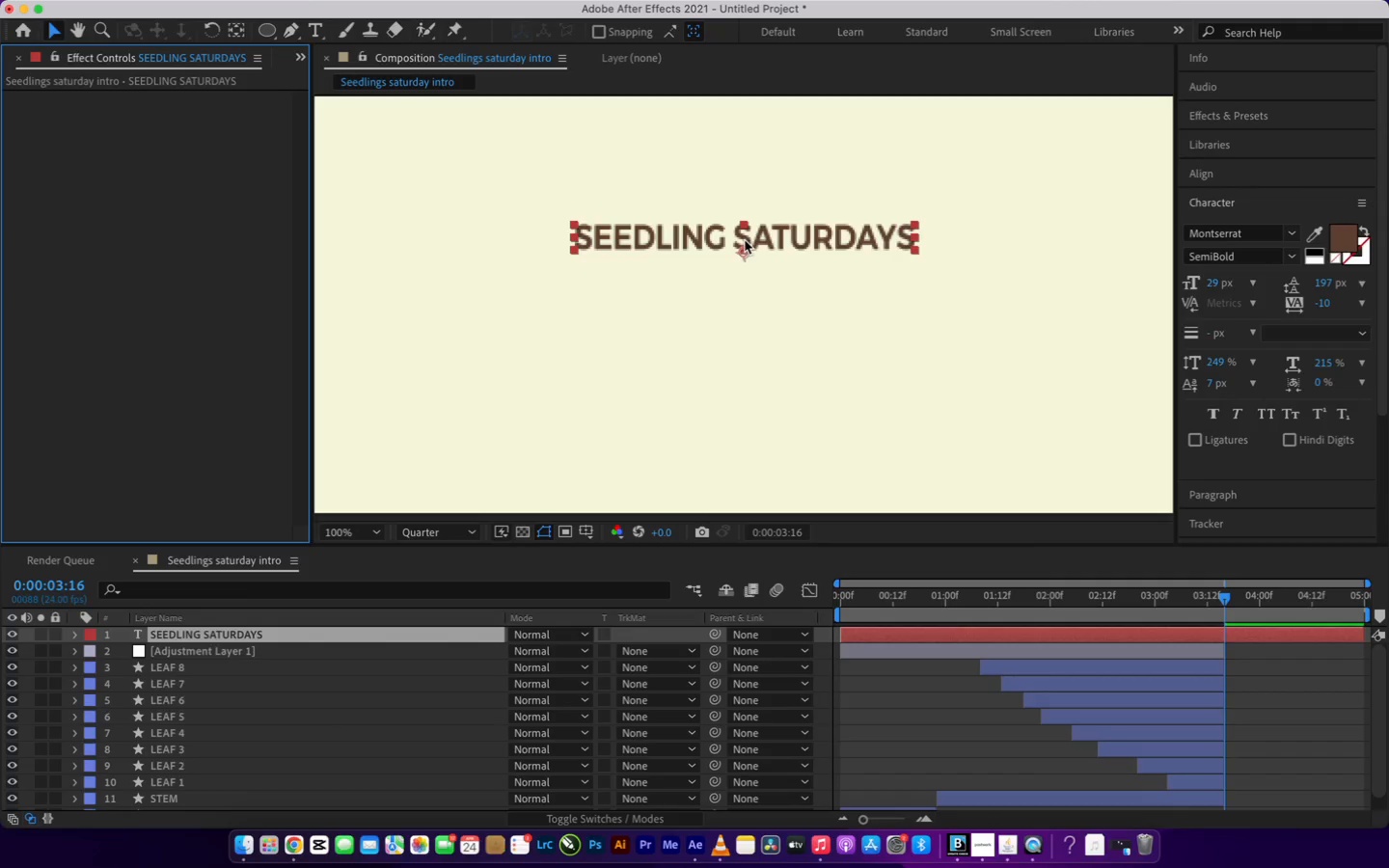 
left_click_drag(start_coordinate=[745, 240], to_coordinate=[745, 289])
 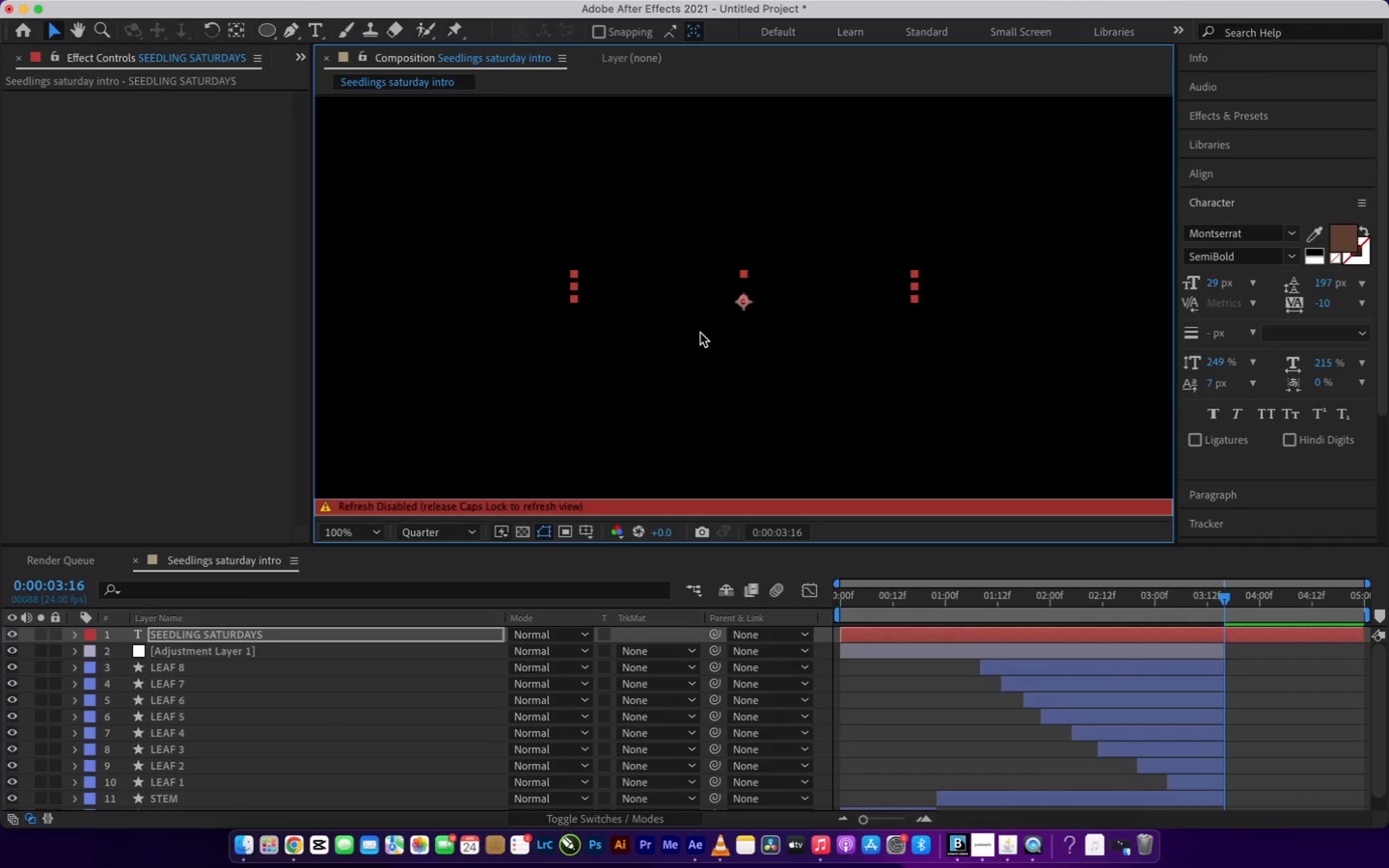 
key(CapsLock)
 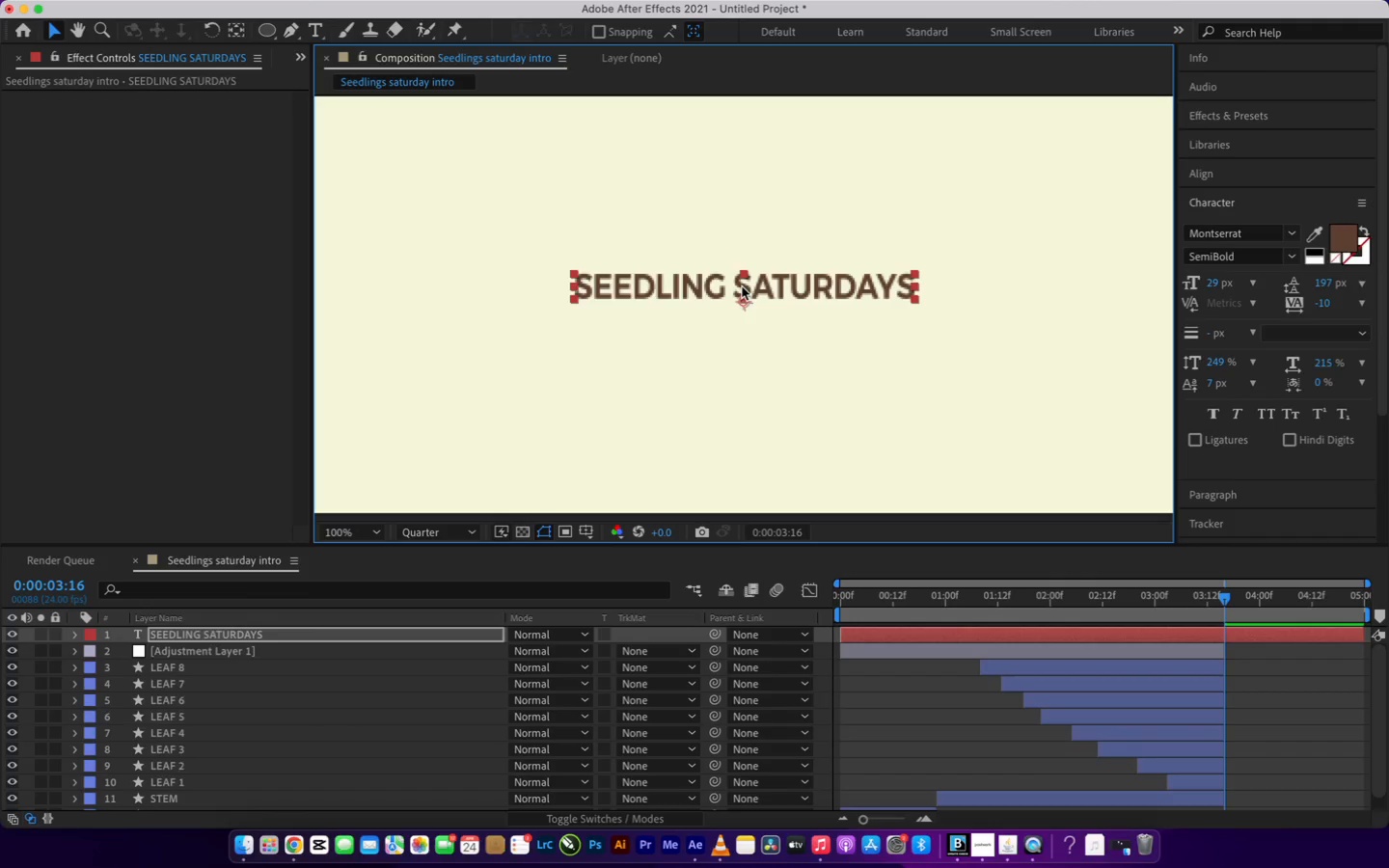 
left_click_drag(start_coordinate=[742, 286], to_coordinate=[653, 316])
 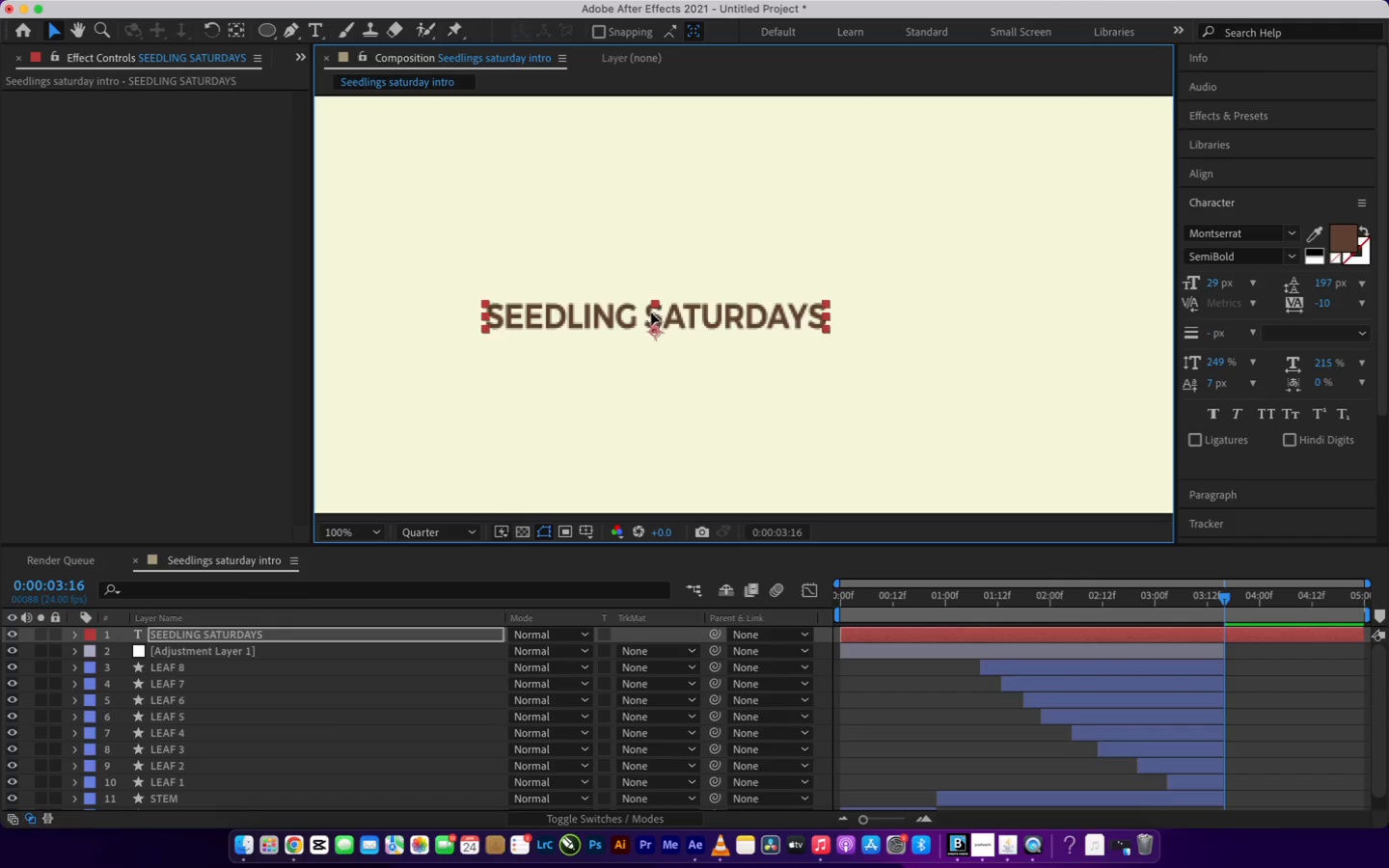 
left_click_drag(start_coordinate=[651, 312], to_coordinate=[687, 321])
 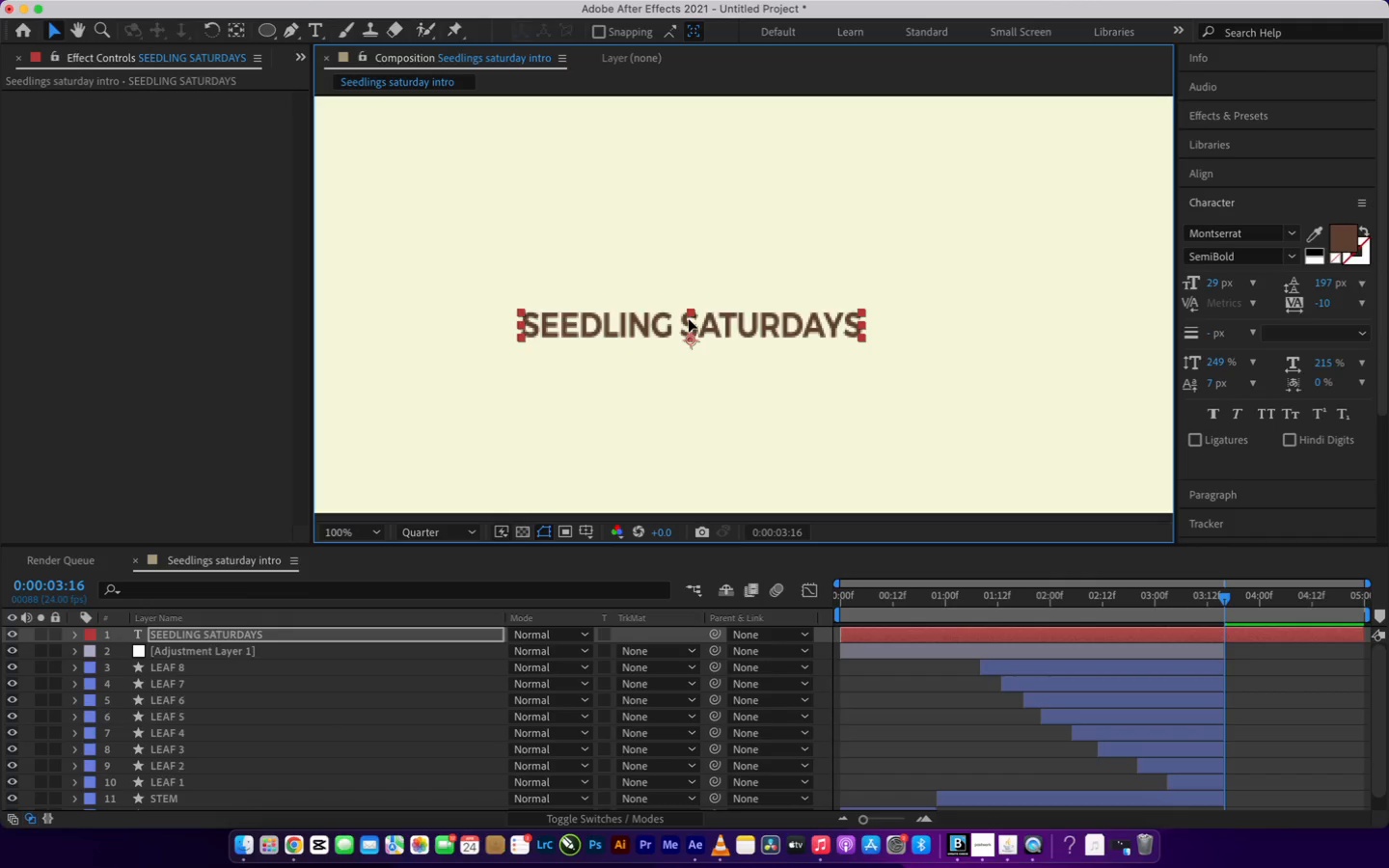 
left_click_drag(start_coordinate=[689, 319], to_coordinate=[750, 269])
 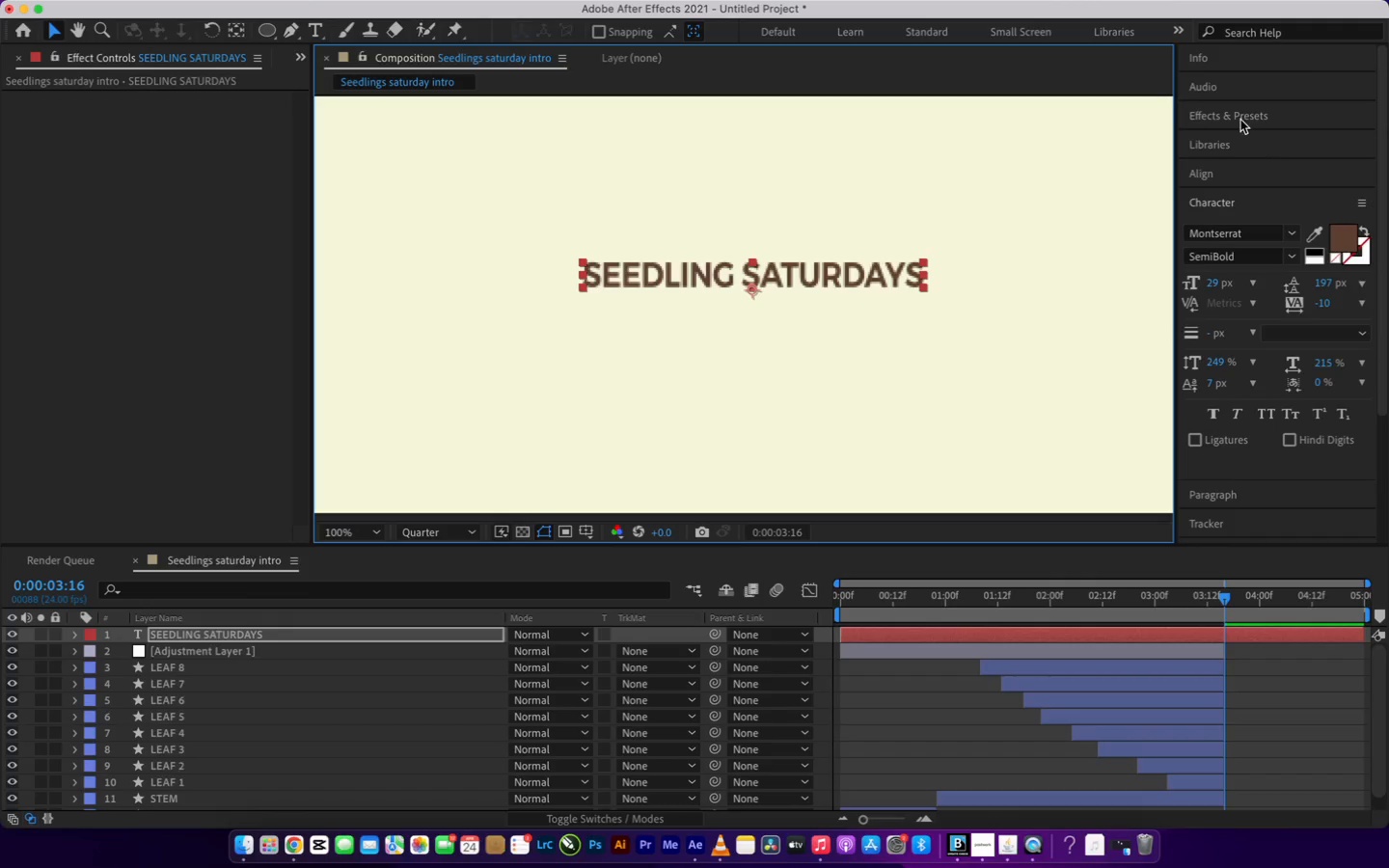 
left_click([1234, 177])
 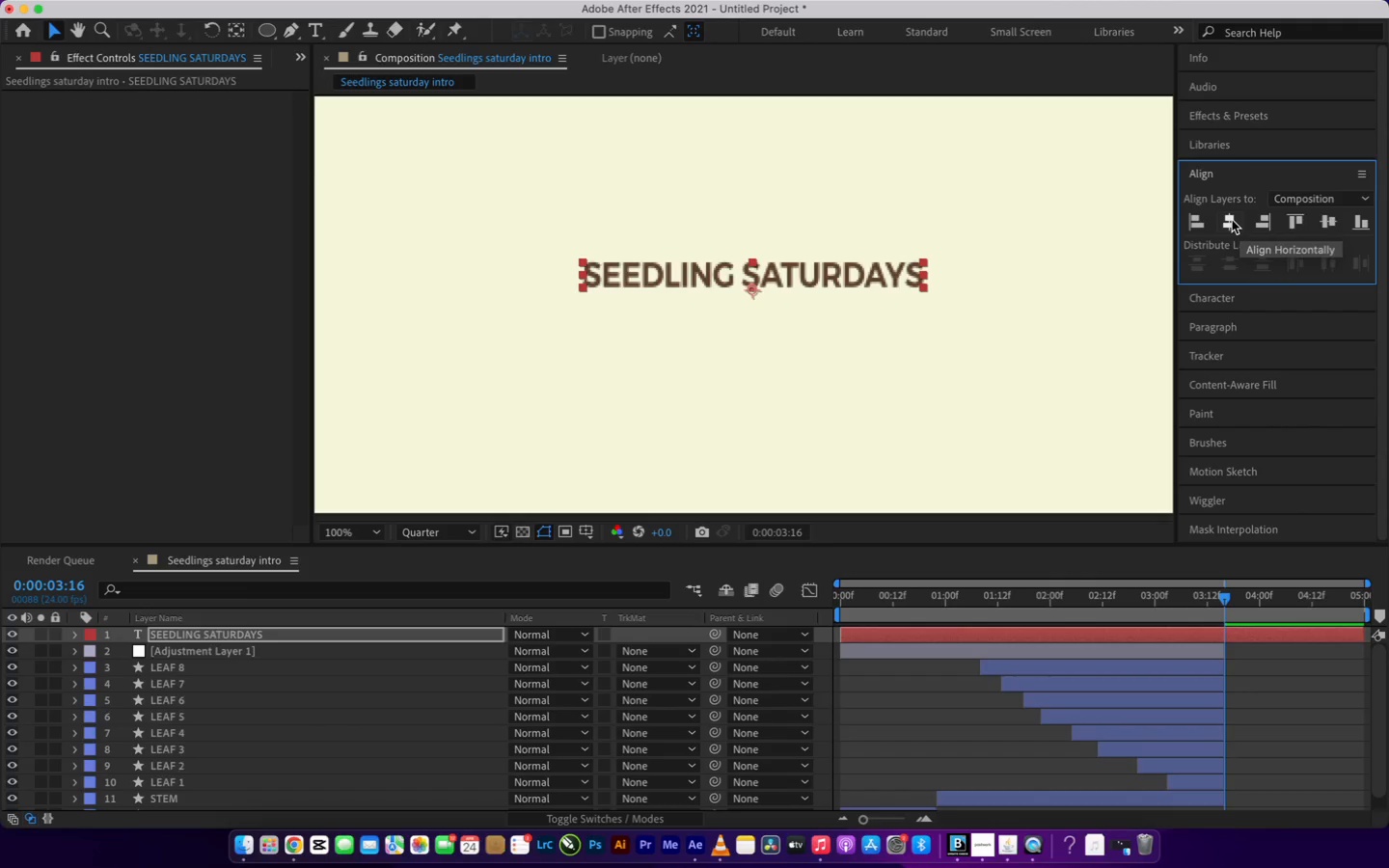 
wait(6.33)
 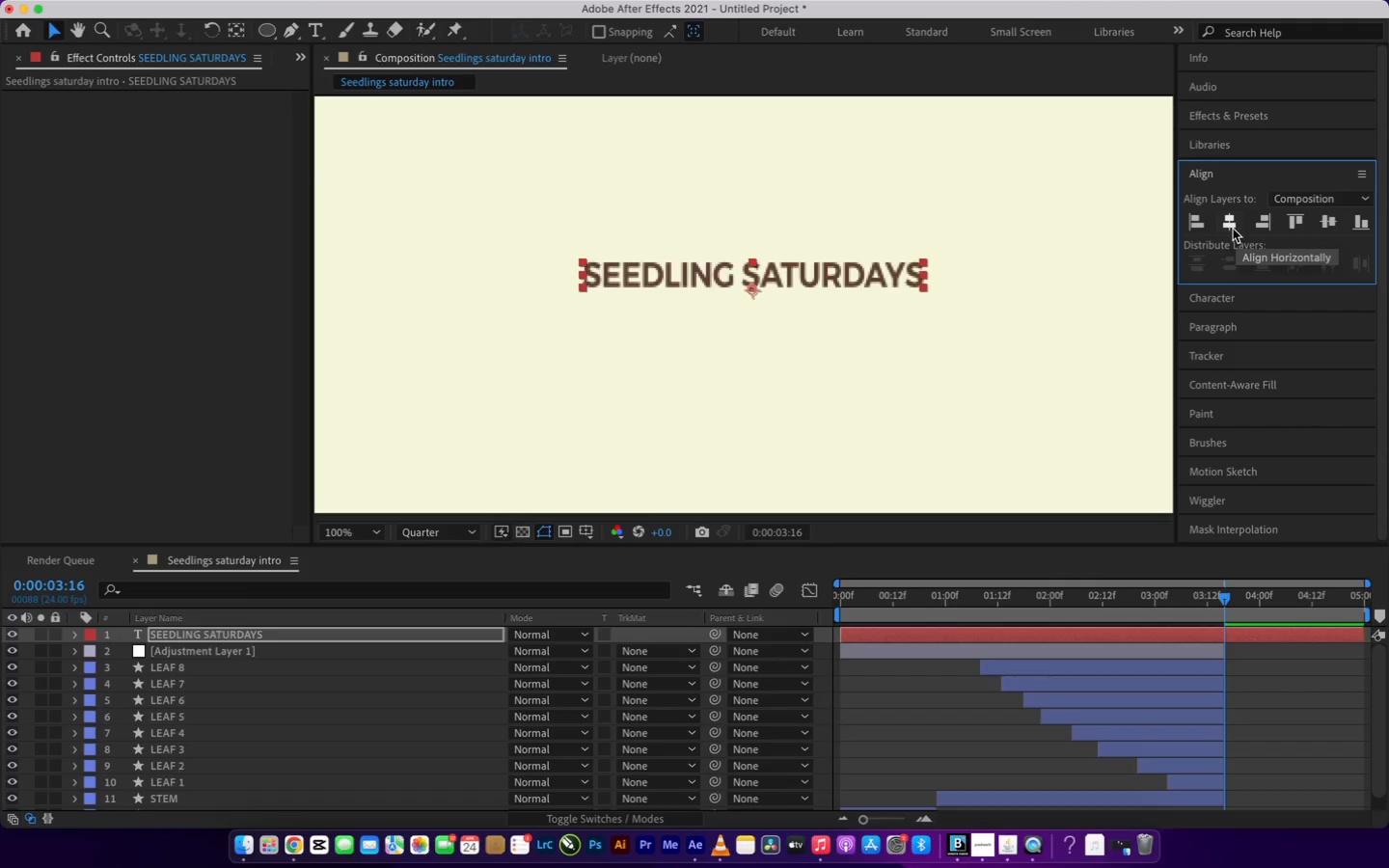 
left_click([1235, 222])
 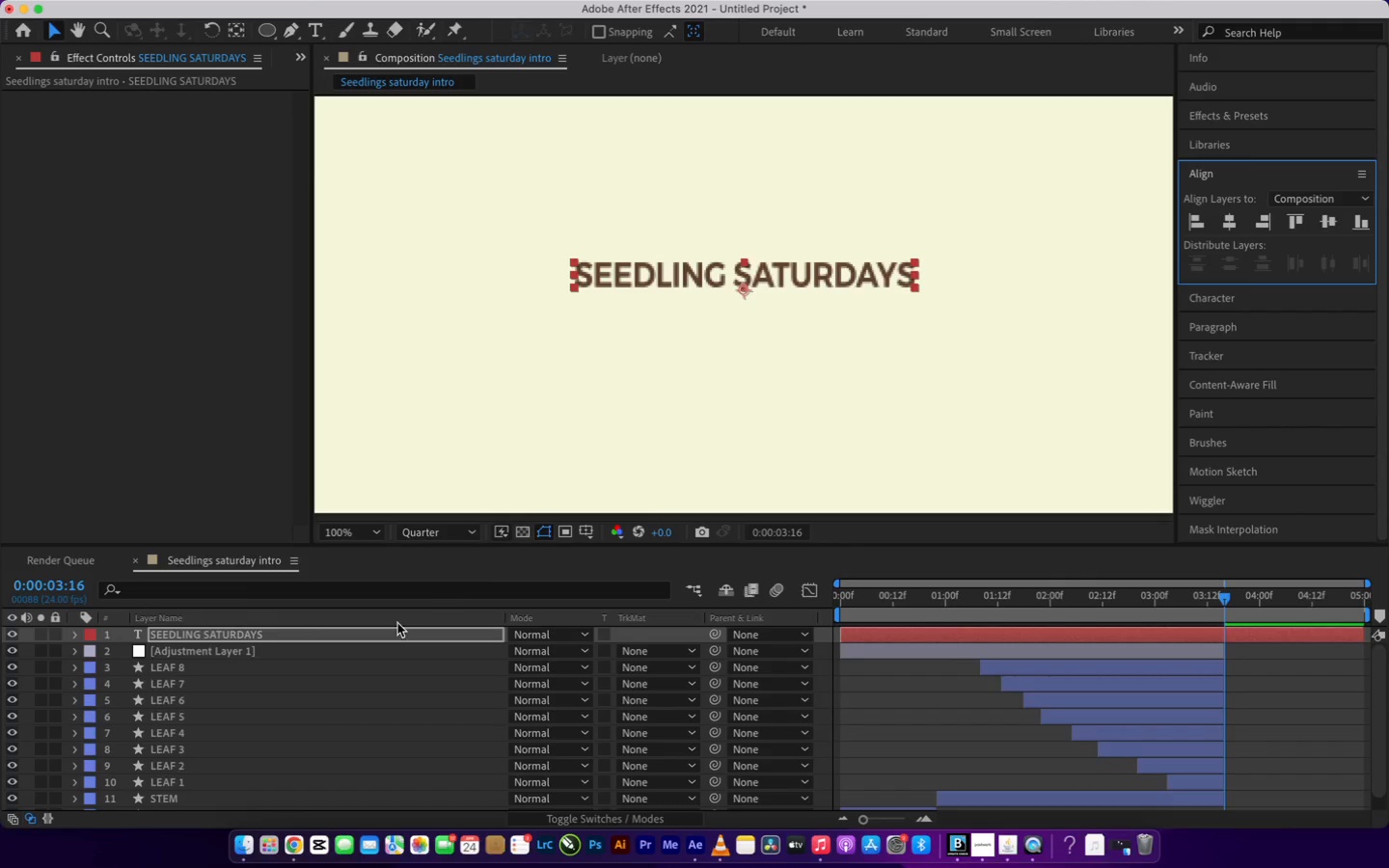 
wait(6.3)
 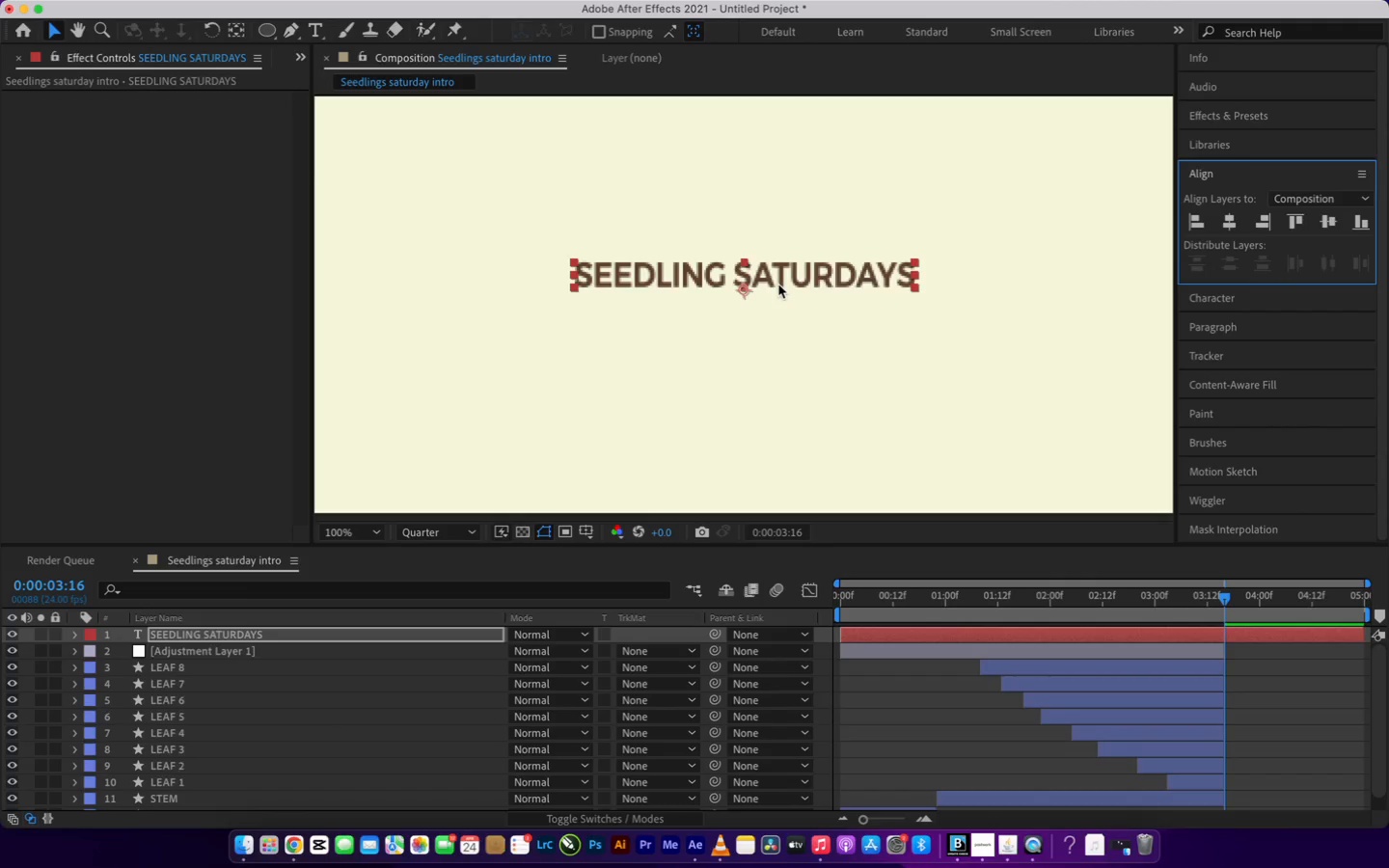 
left_click([345, 630])
 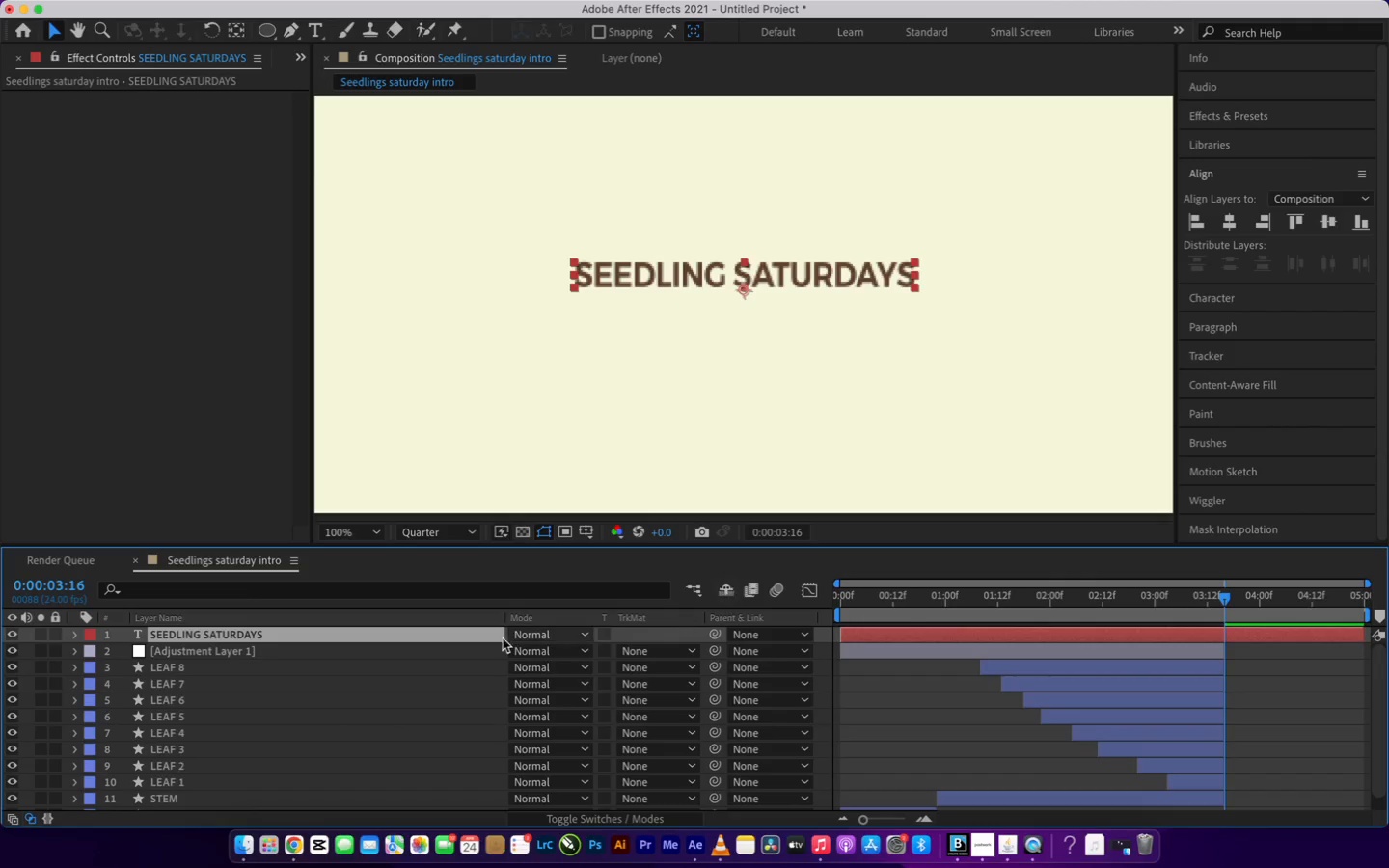 
left_click([489, 634])
 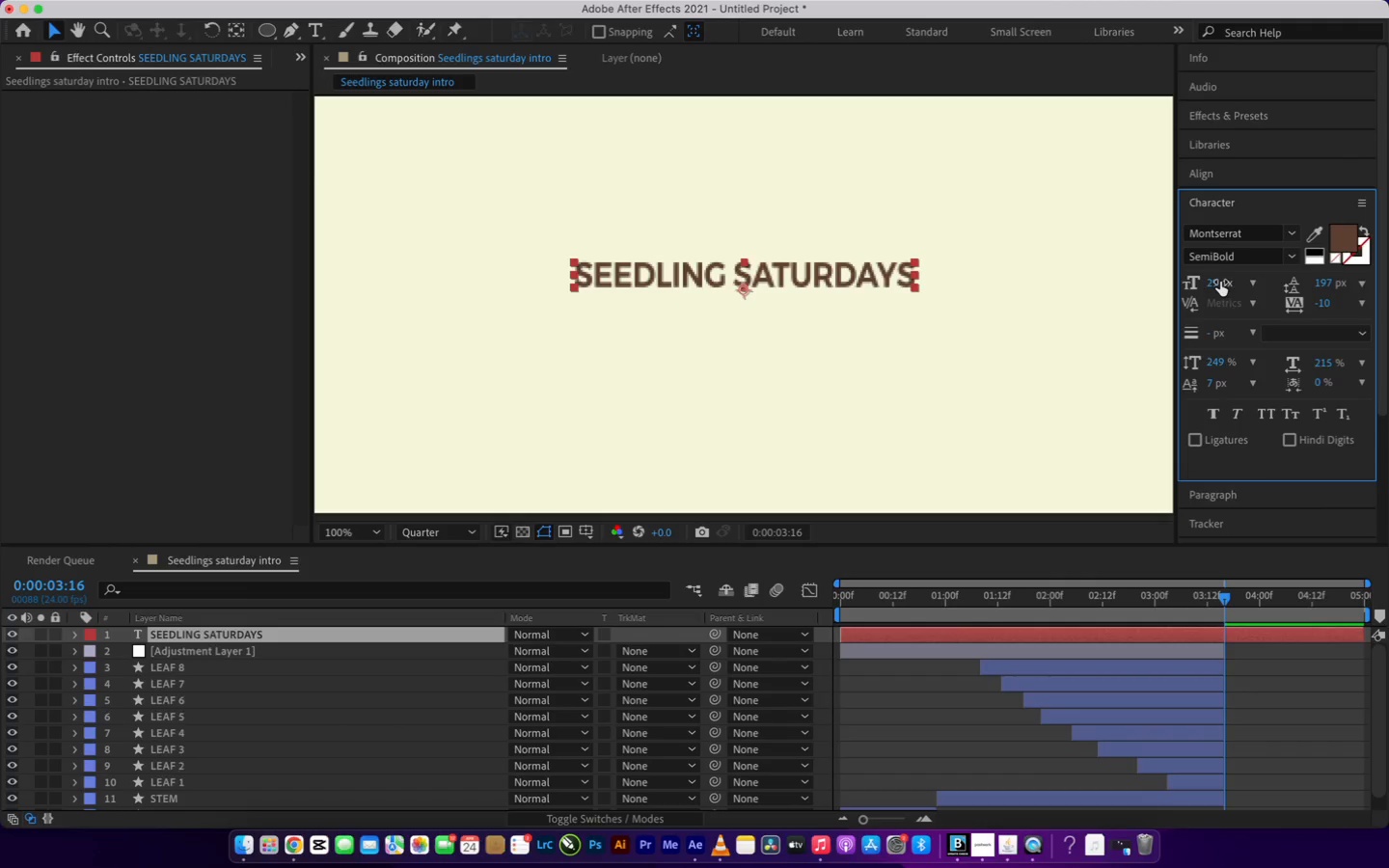 
left_click_drag(start_coordinate=[1214, 283], to_coordinate=[1230, 283])
 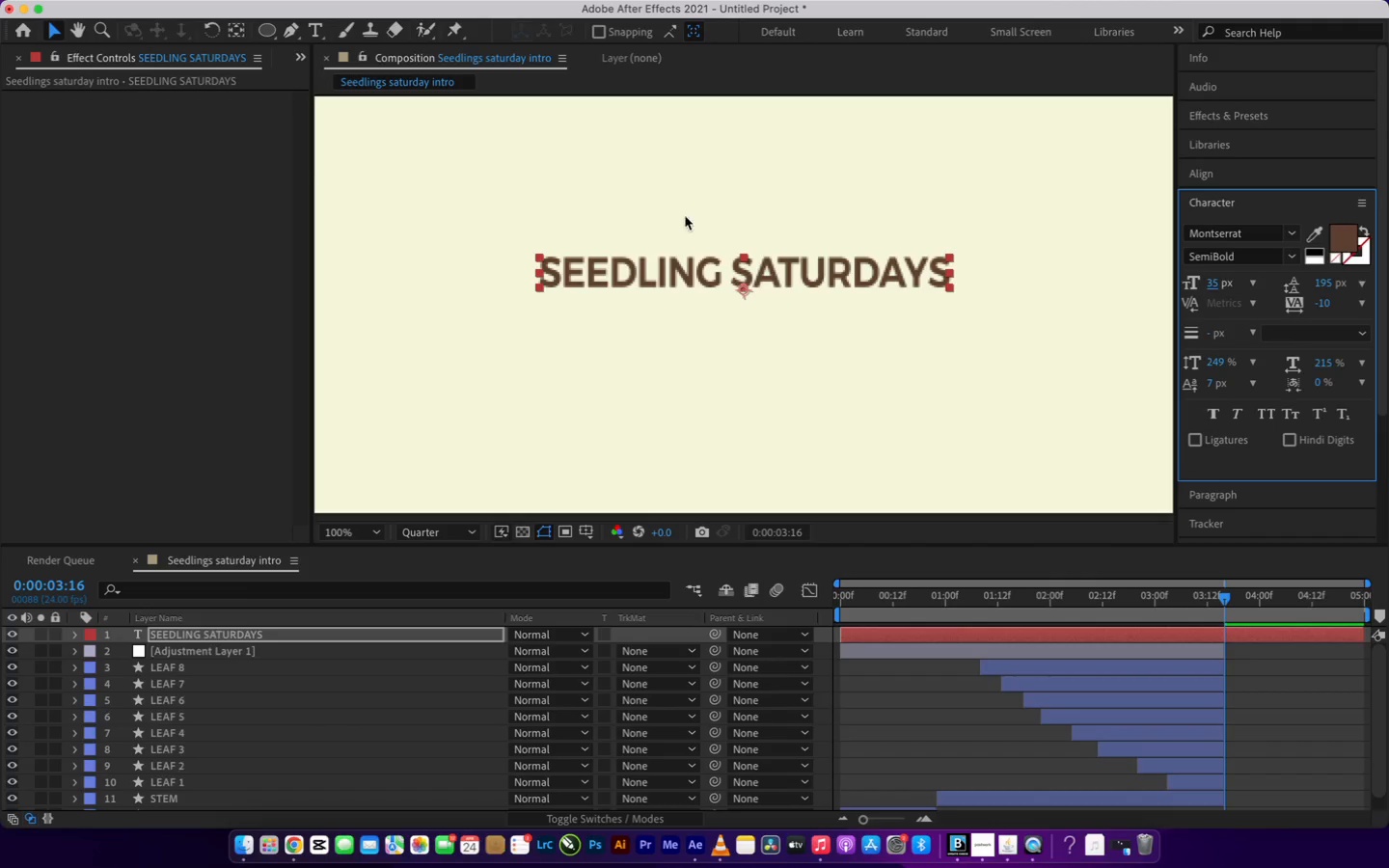 
wait(15.66)
 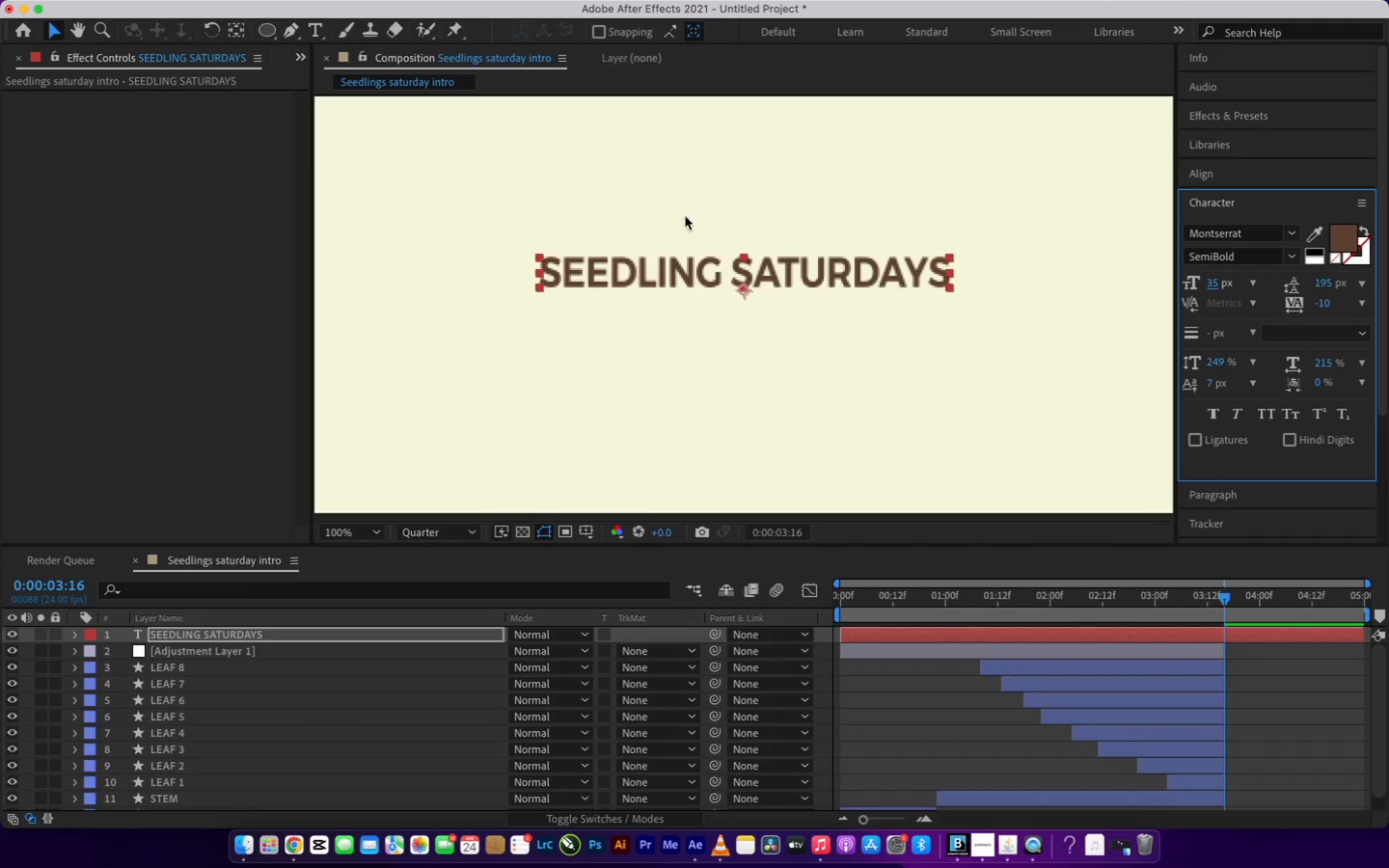 
left_click_drag(start_coordinate=[1212, 281], to_coordinate=[1221, 284])
 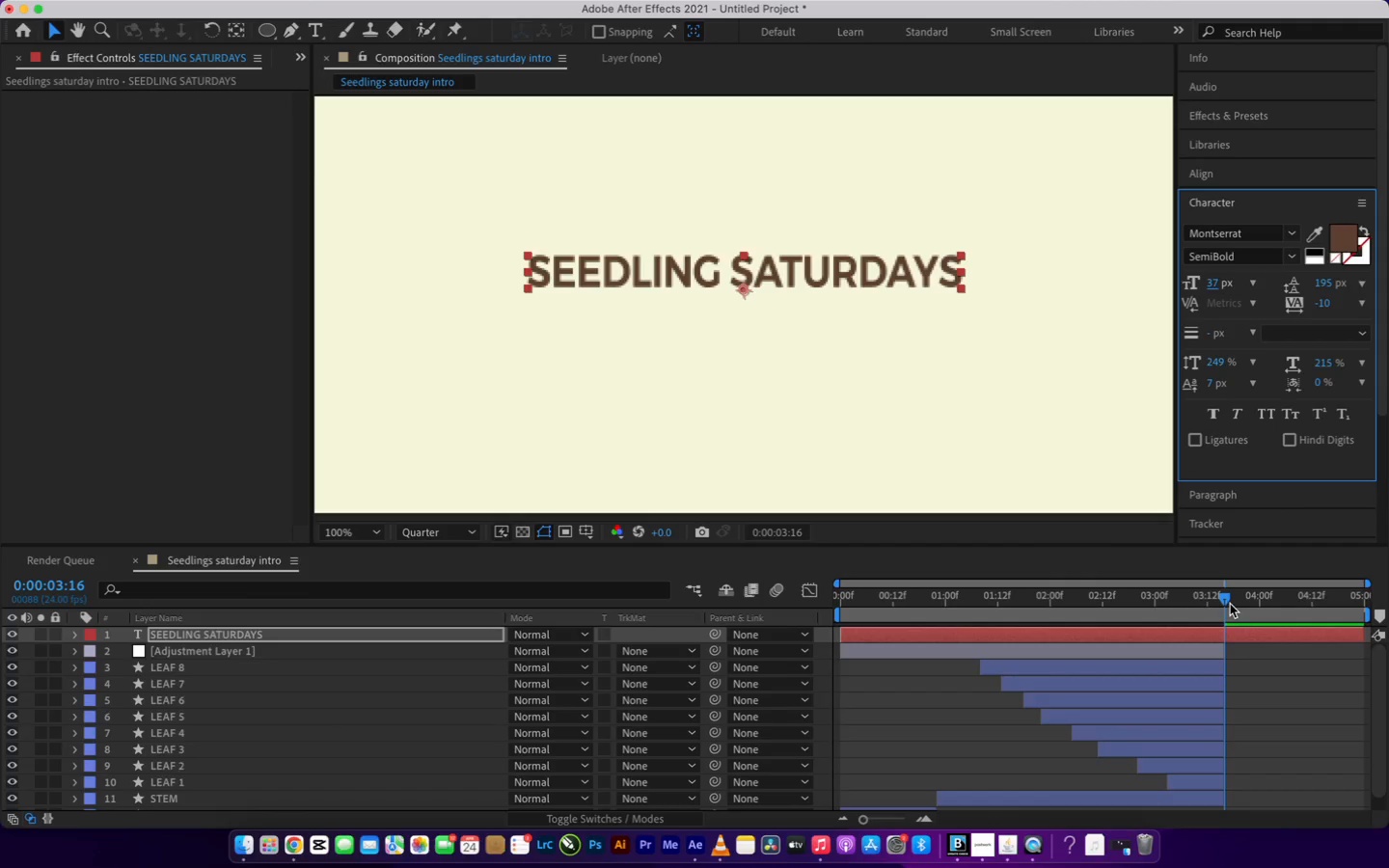 
left_click([1226, 600])
 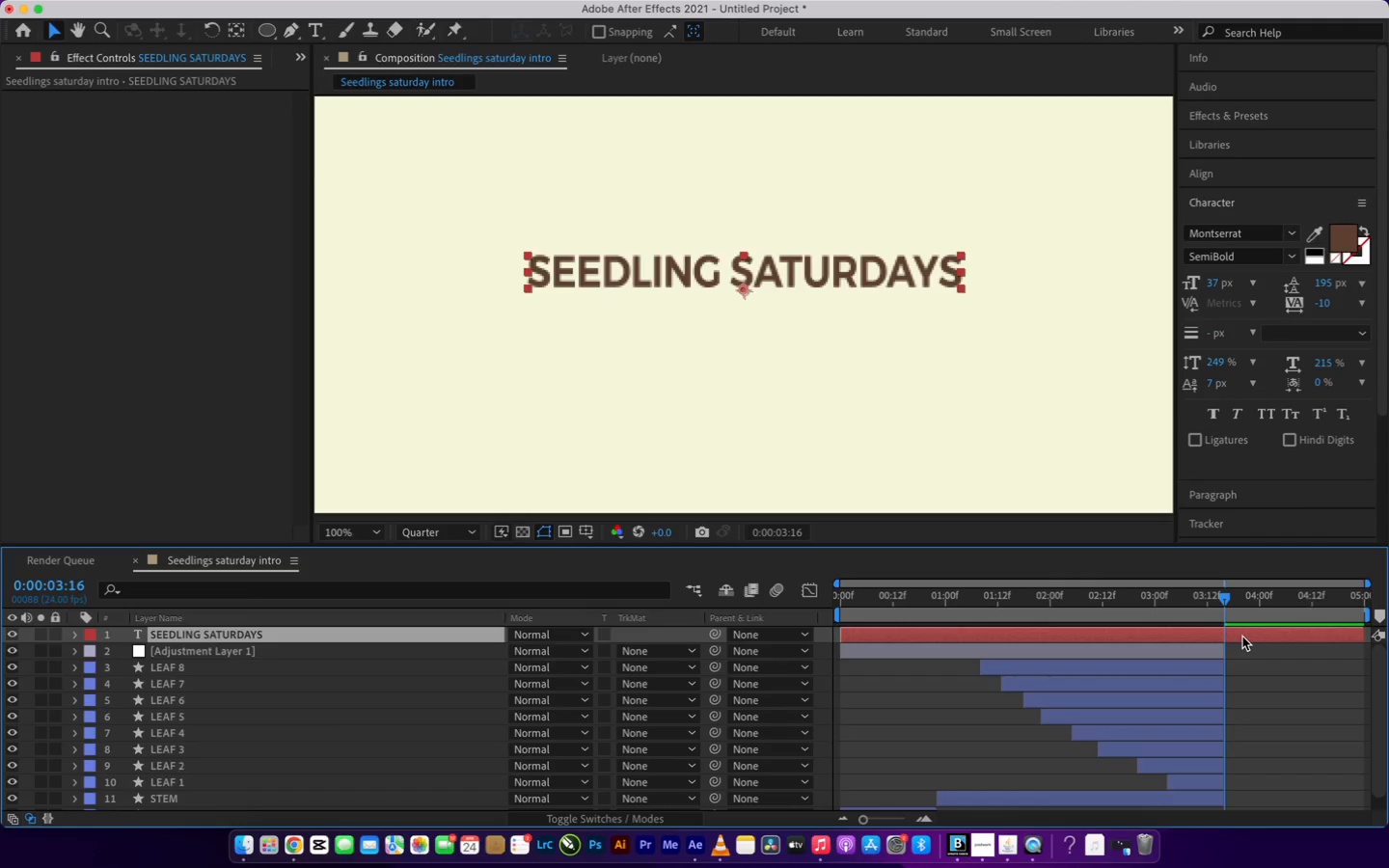 
hold_key(key=Equal, duration=0.37)
 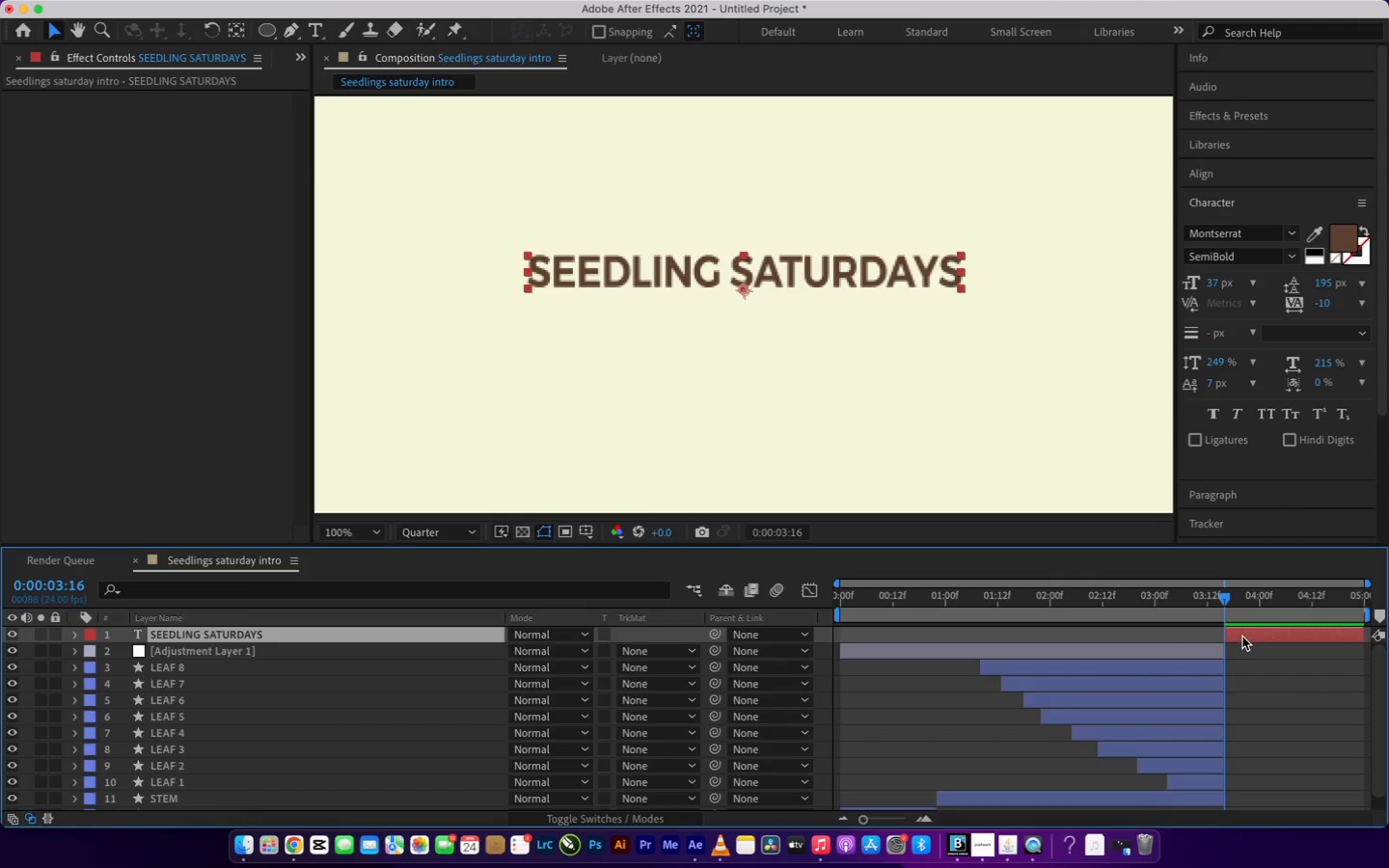 
key(Alt+BracketLeft)
 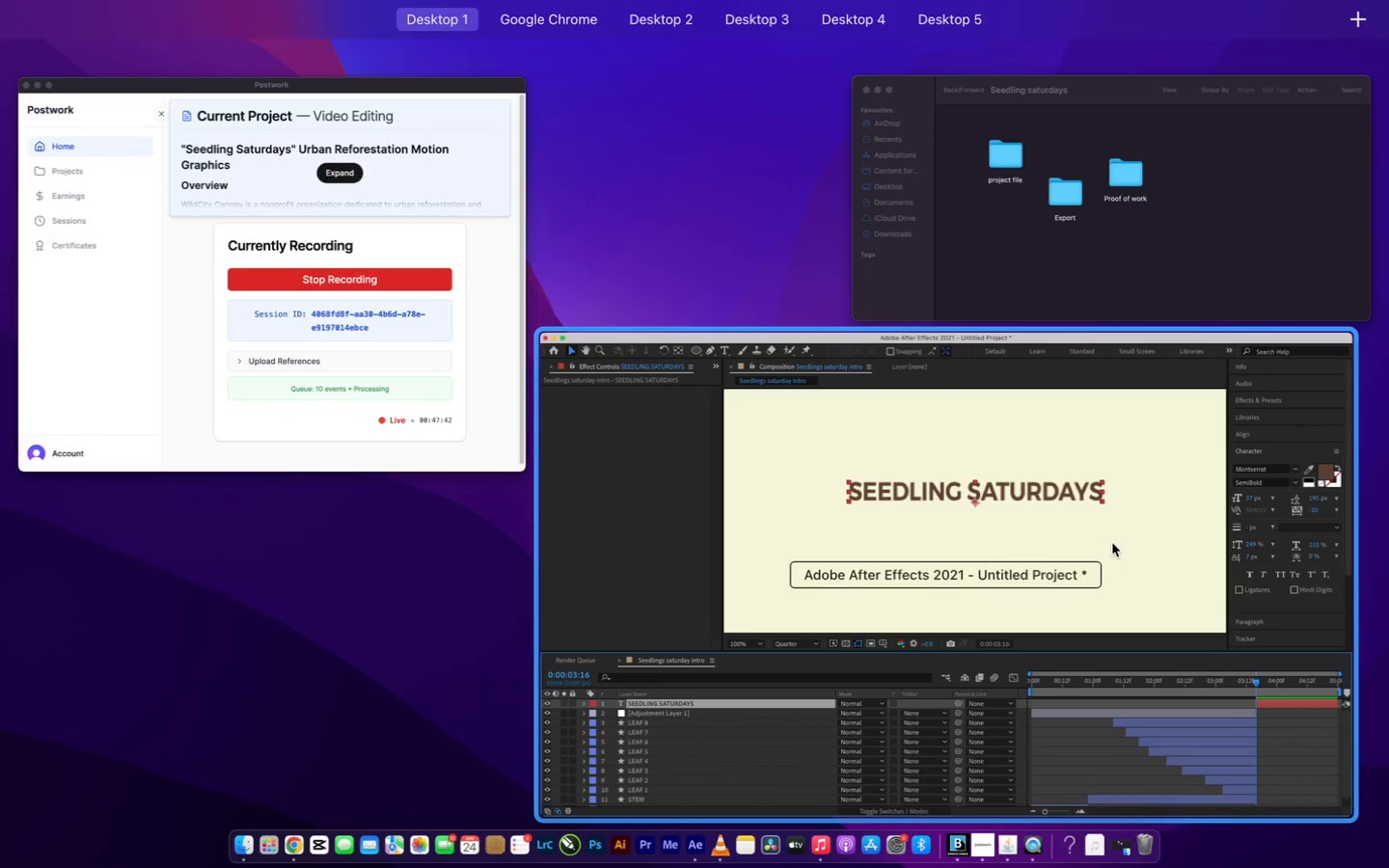 
left_click([1112, 543])
 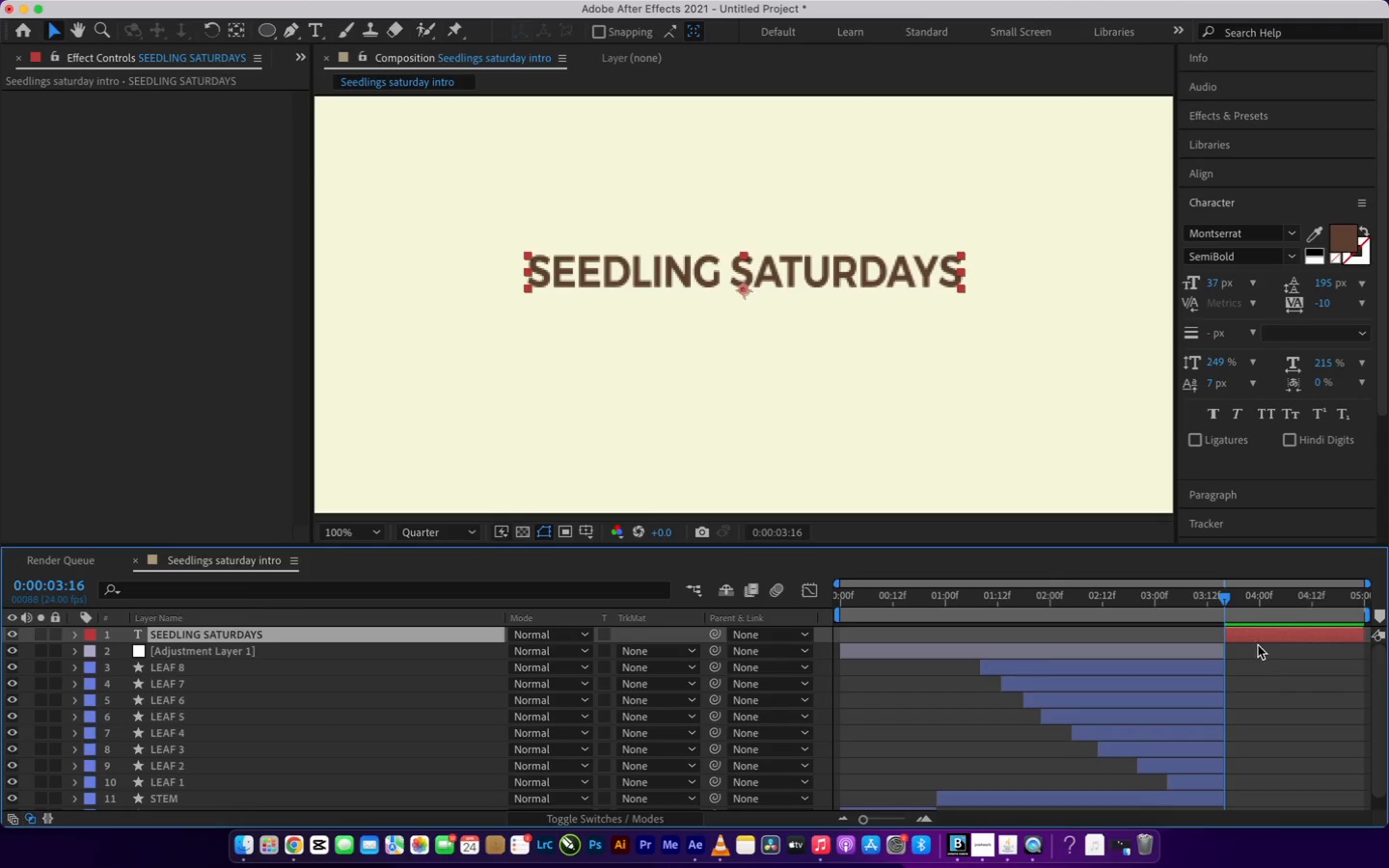 
left_click_drag(start_coordinate=[1224, 602], to_coordinate=[1228, 611])
 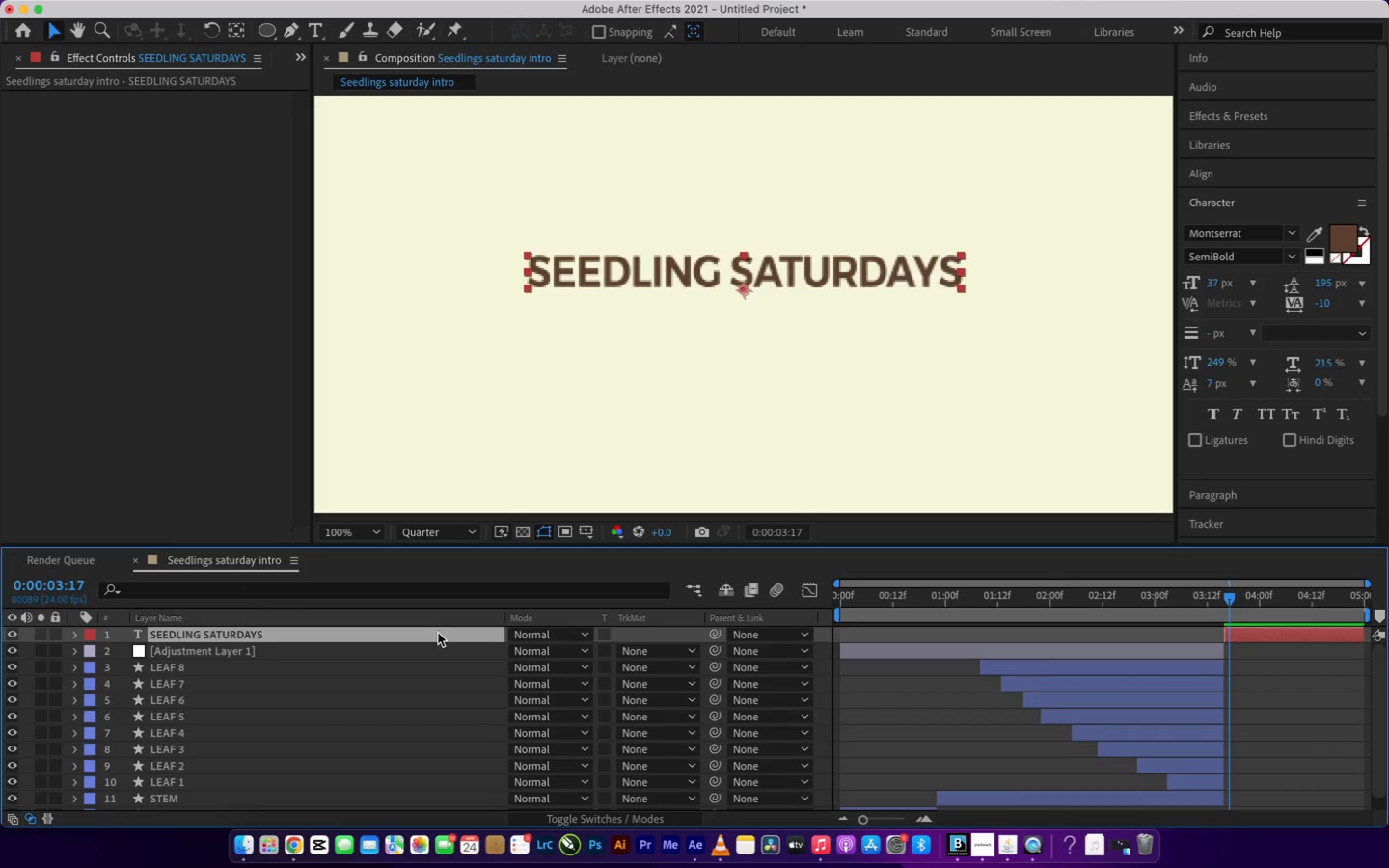 
right_click([438, 633])
 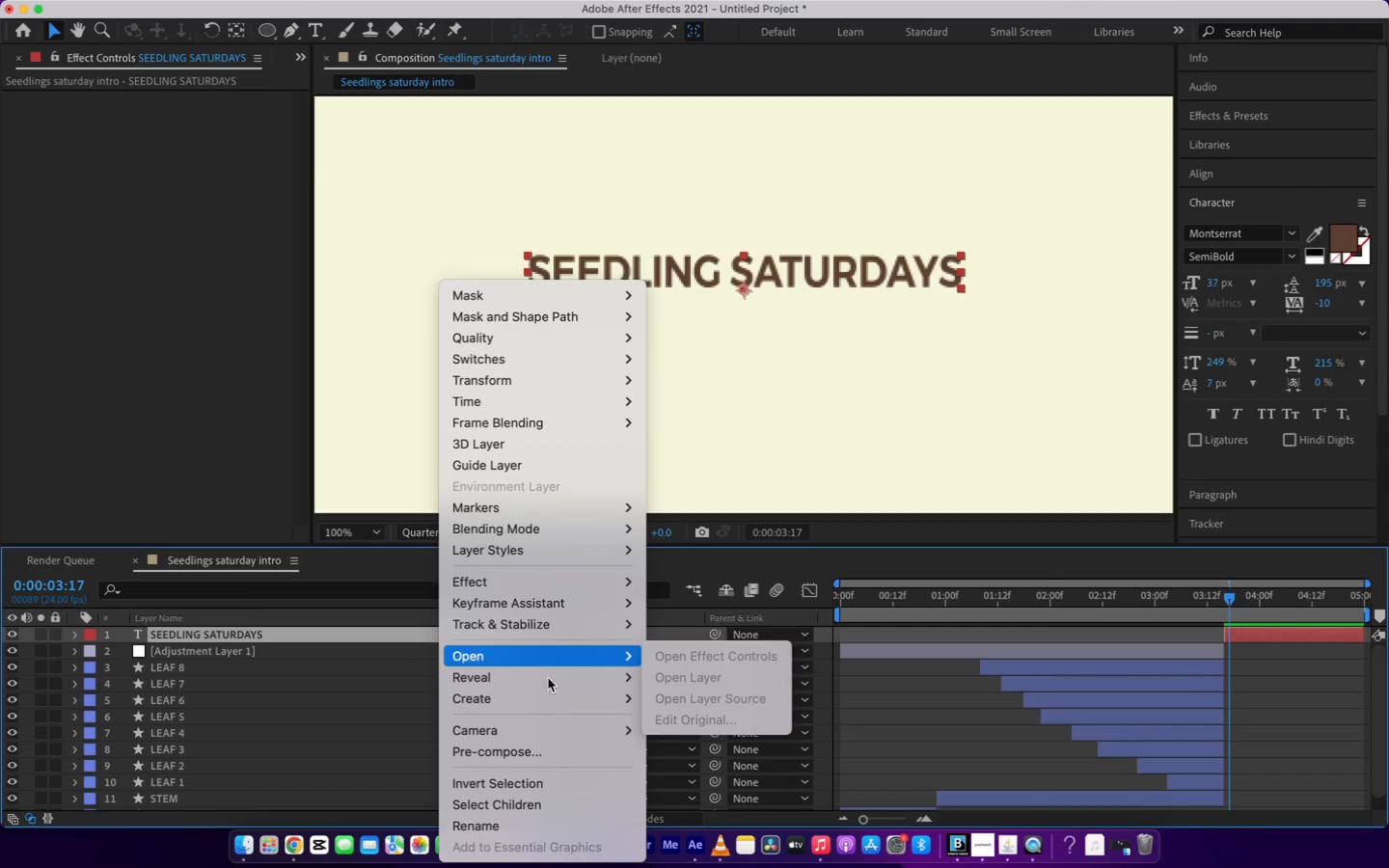 
wait(6.57)
 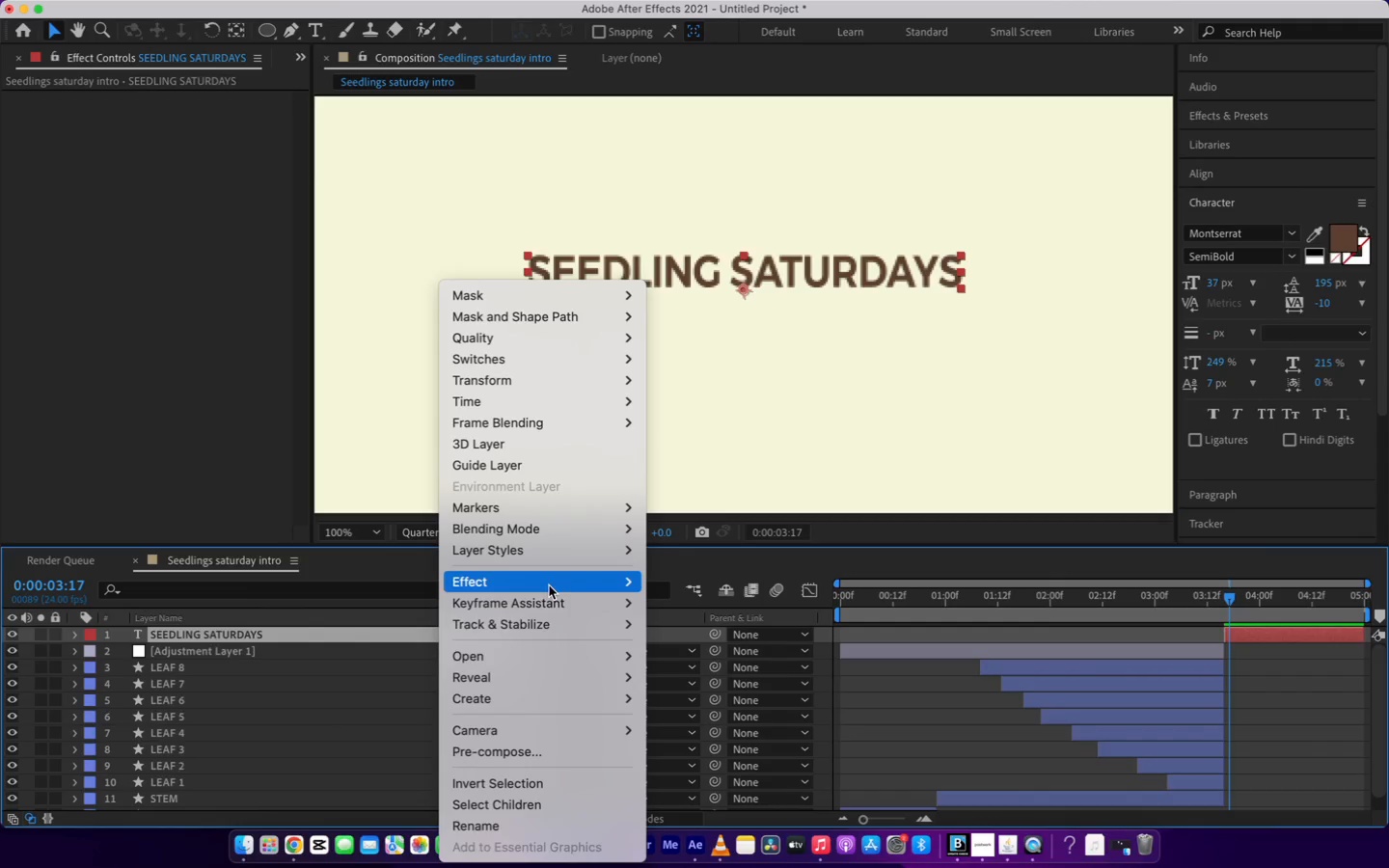 
left_click([718, 728])
 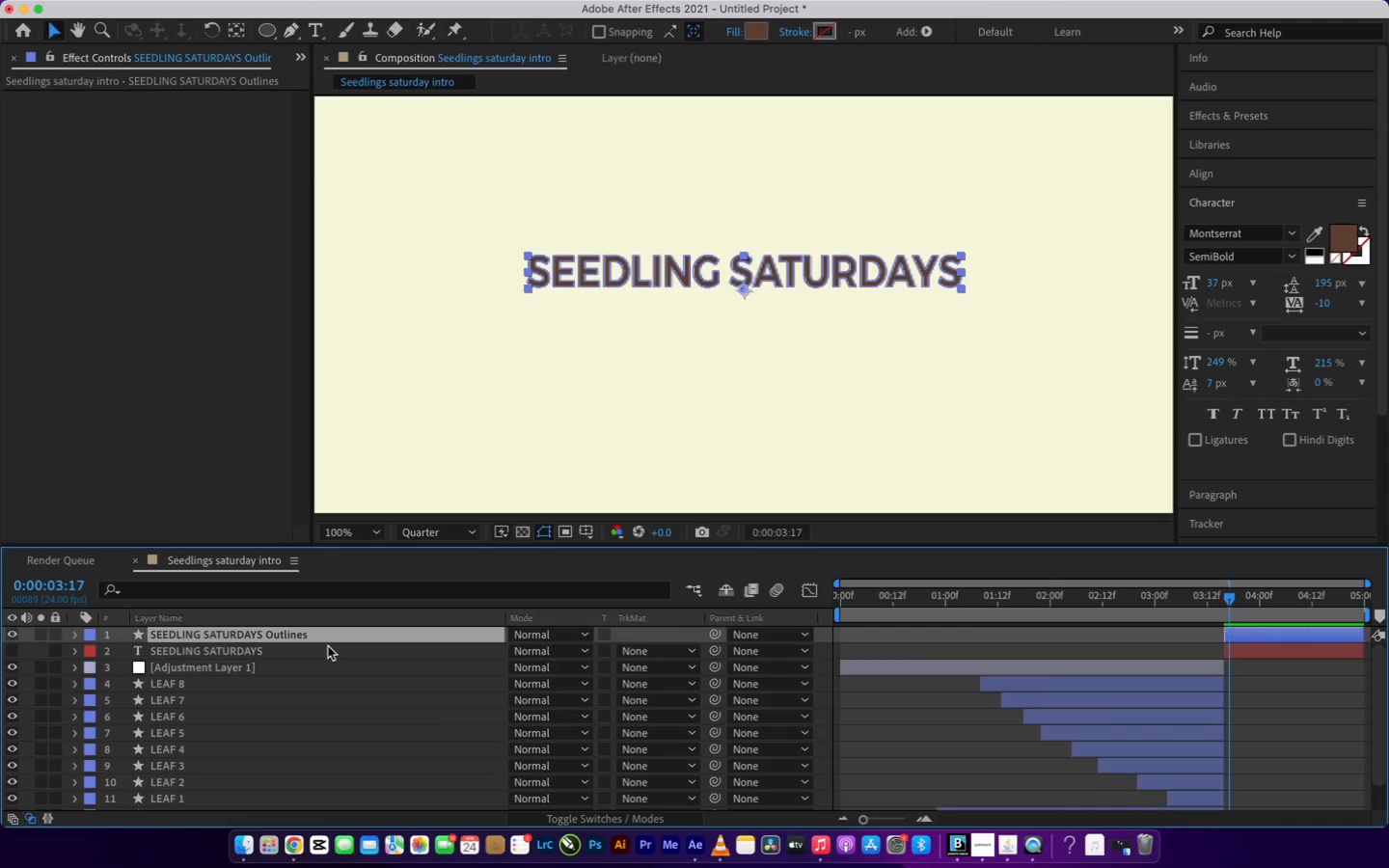 
left_click([328, 648])
 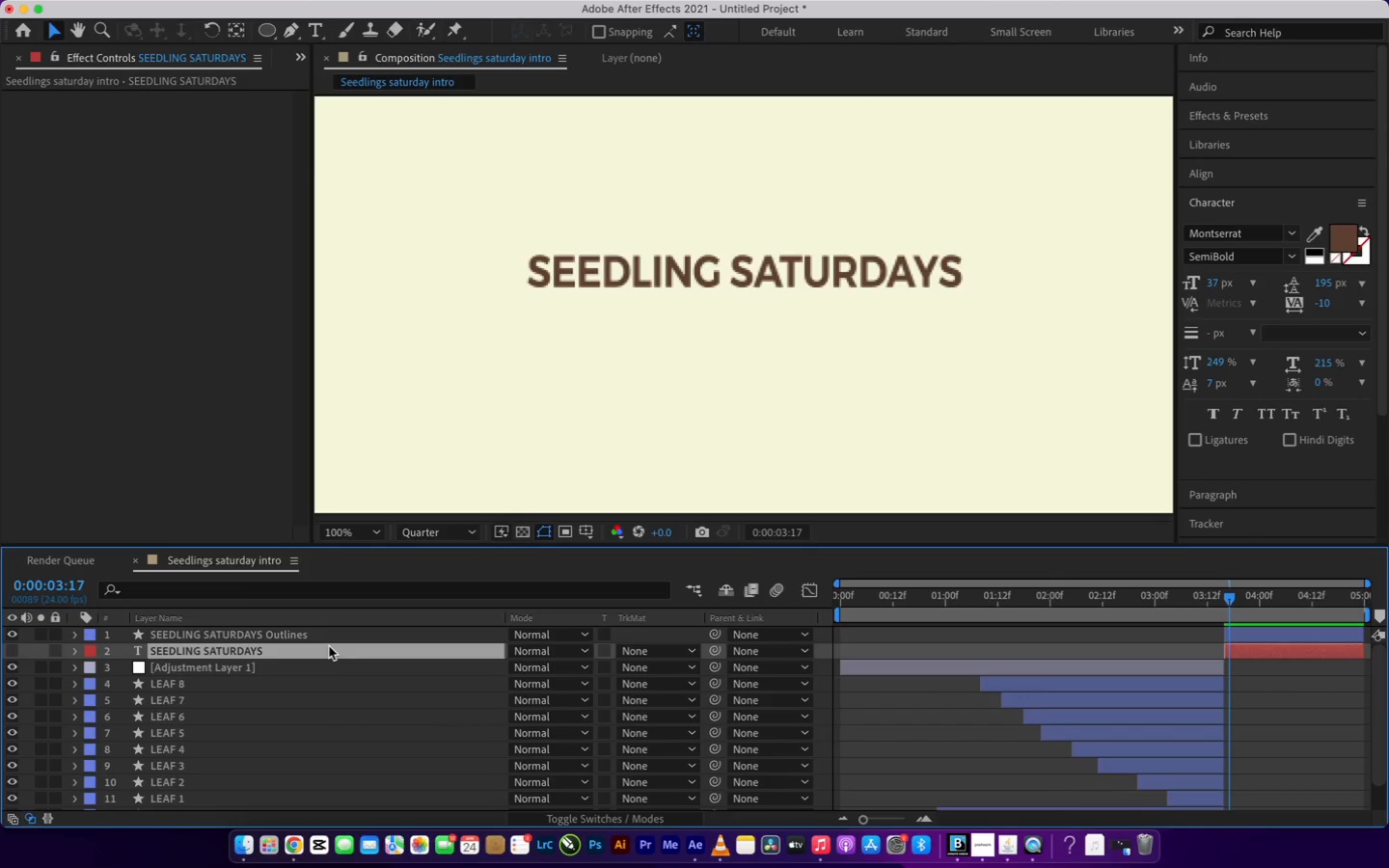 
key(Backspace)
 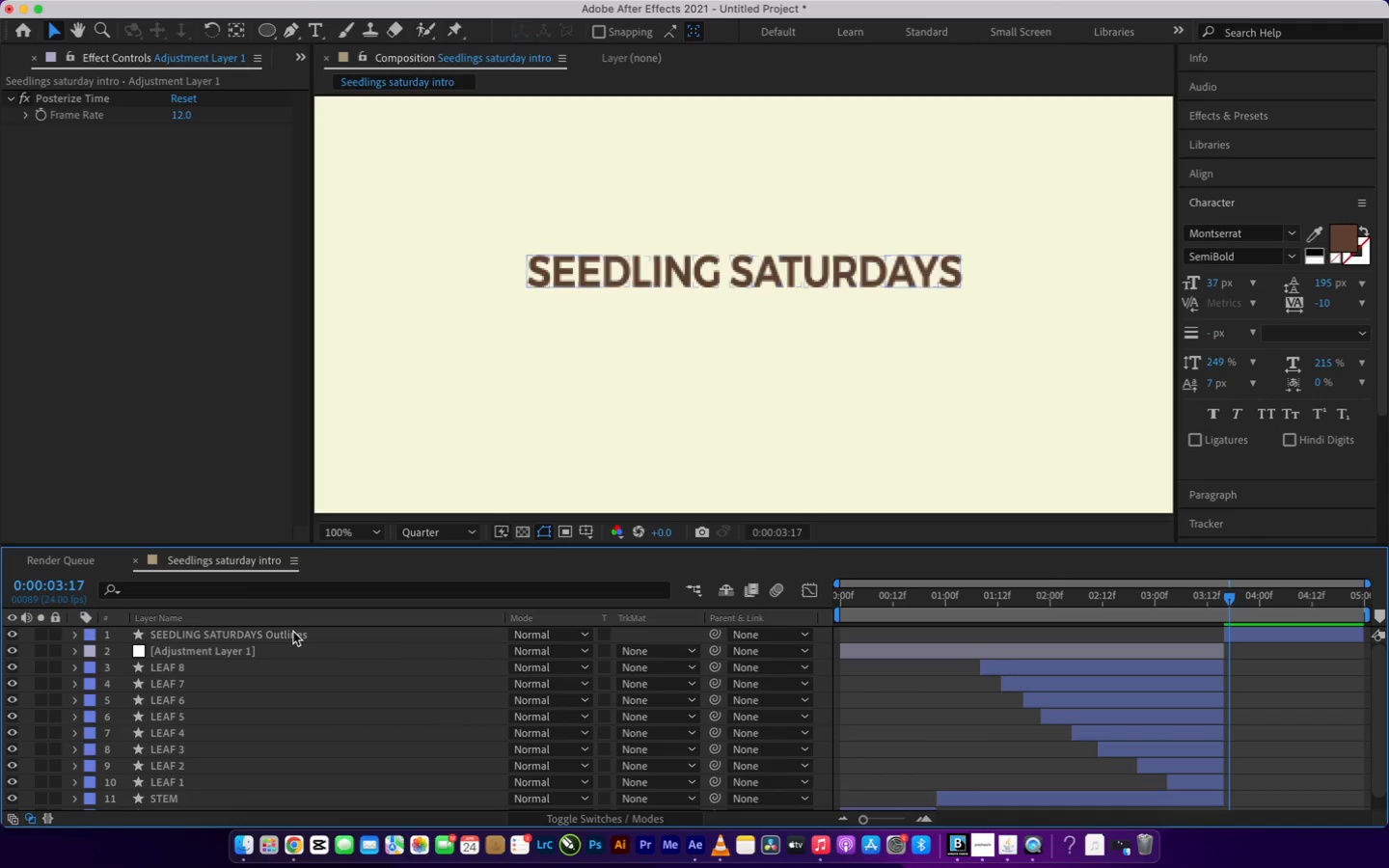 
left_click([293, 632])
 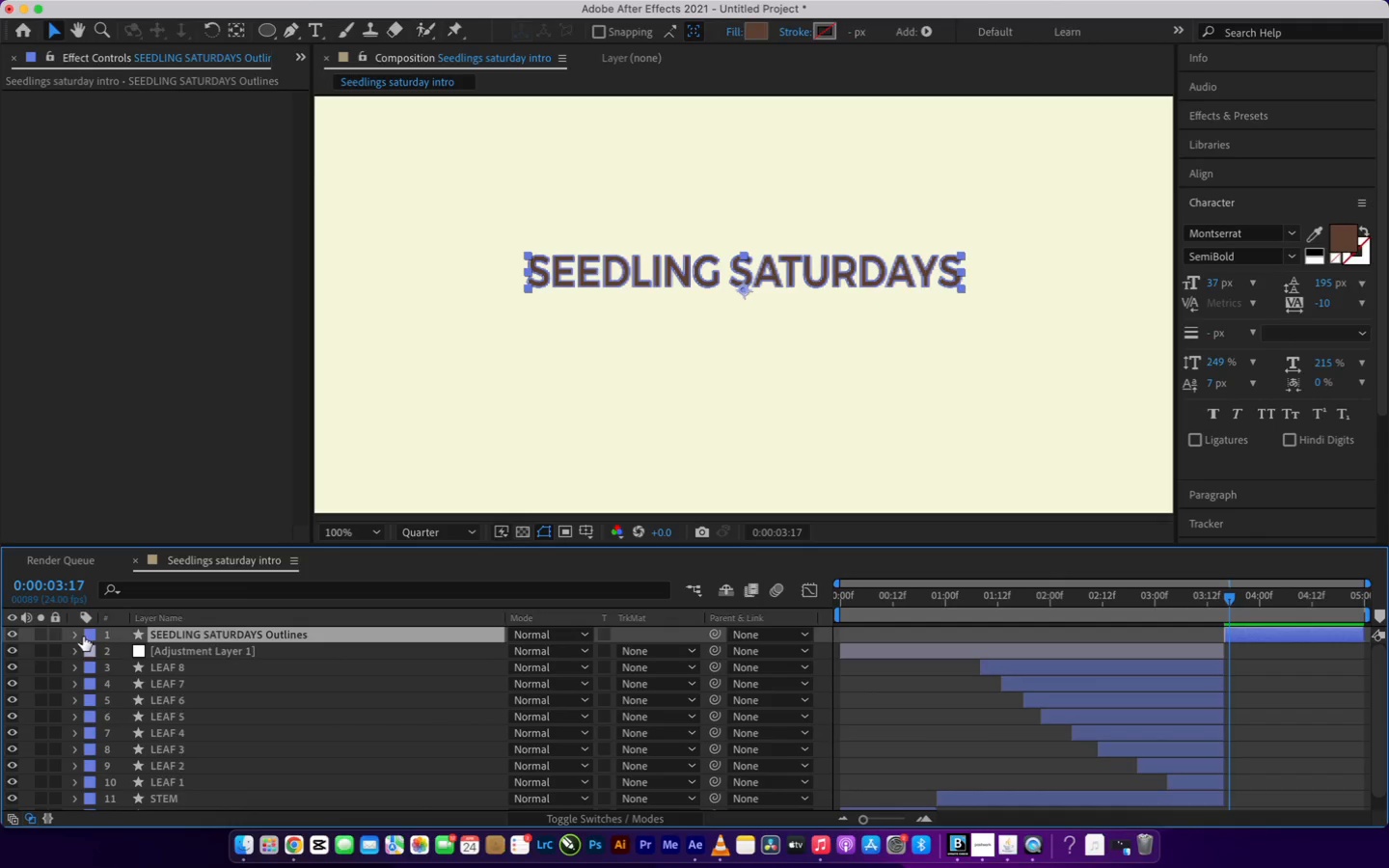 
left_click([79, 637])
 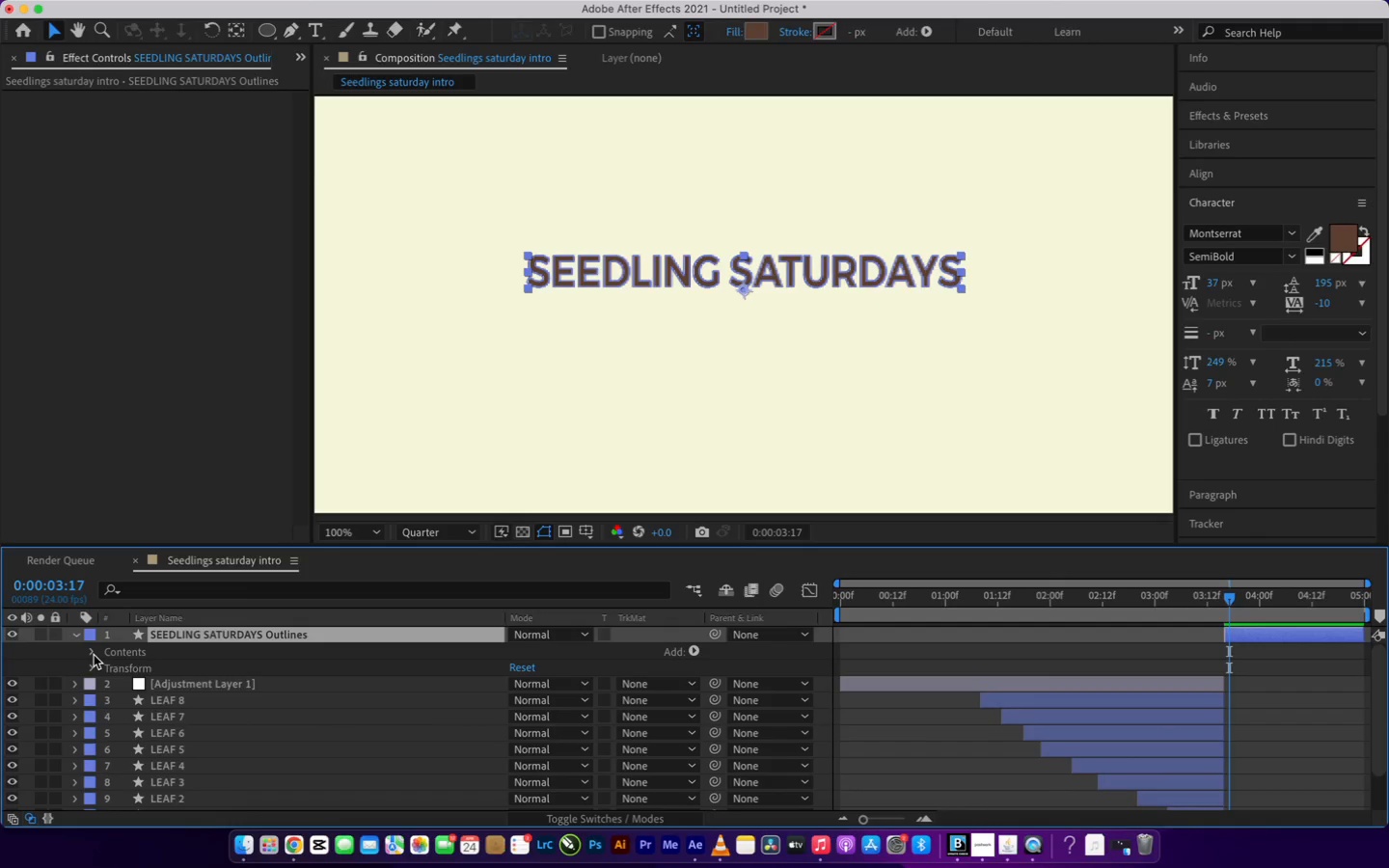 
left_click([94, 655])
 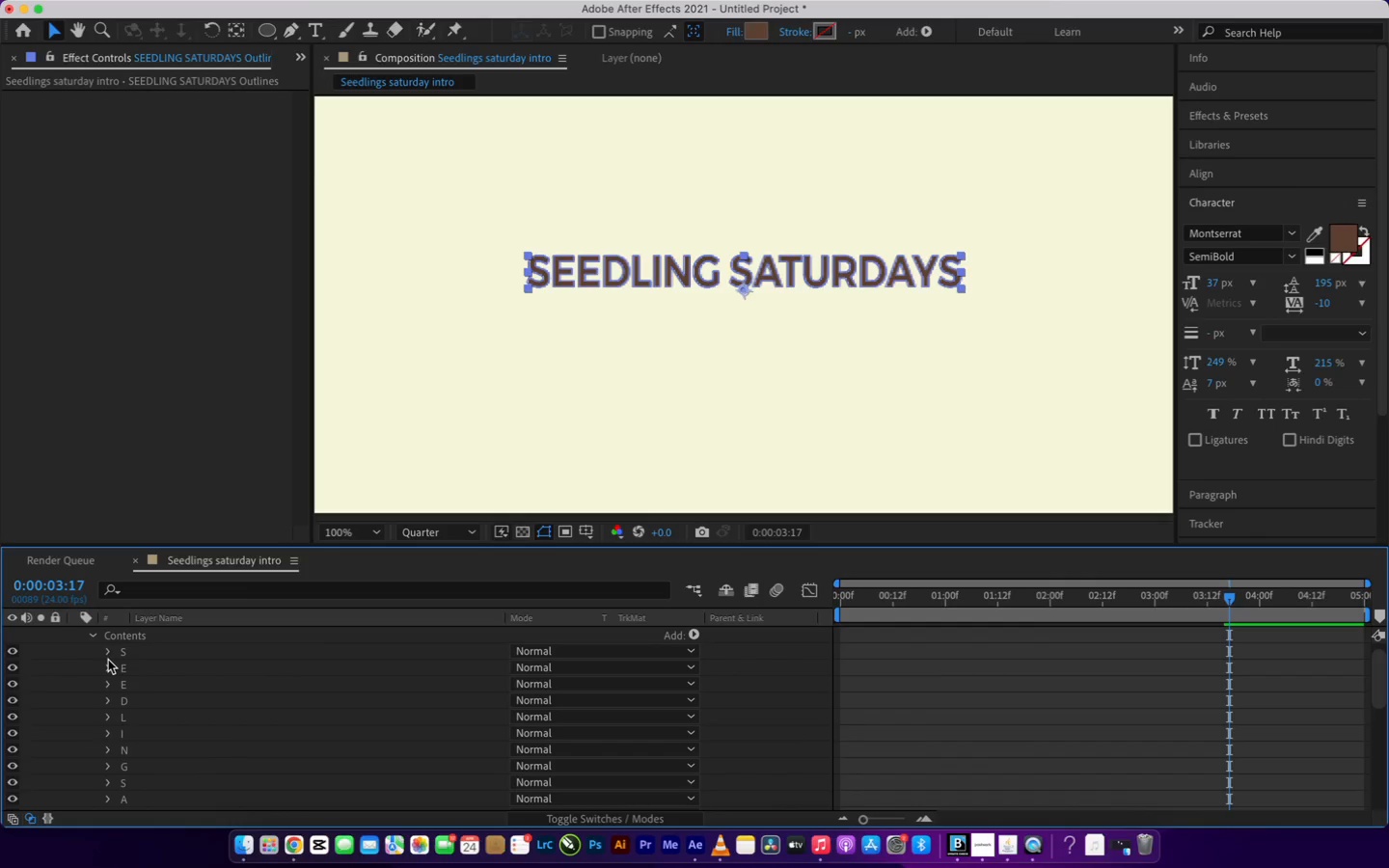 
left_click([110, 655])
 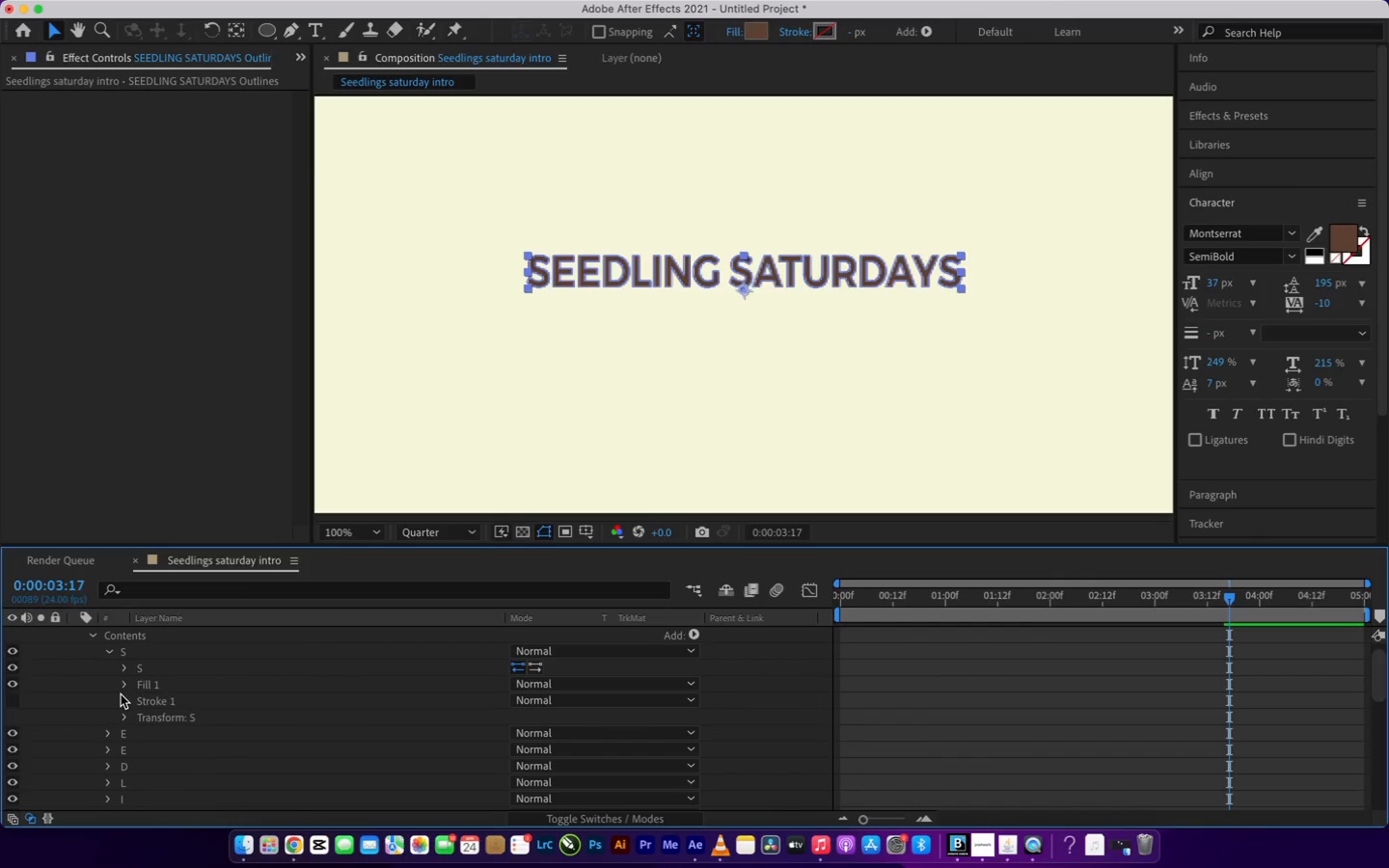 
left_click([125, 691])
 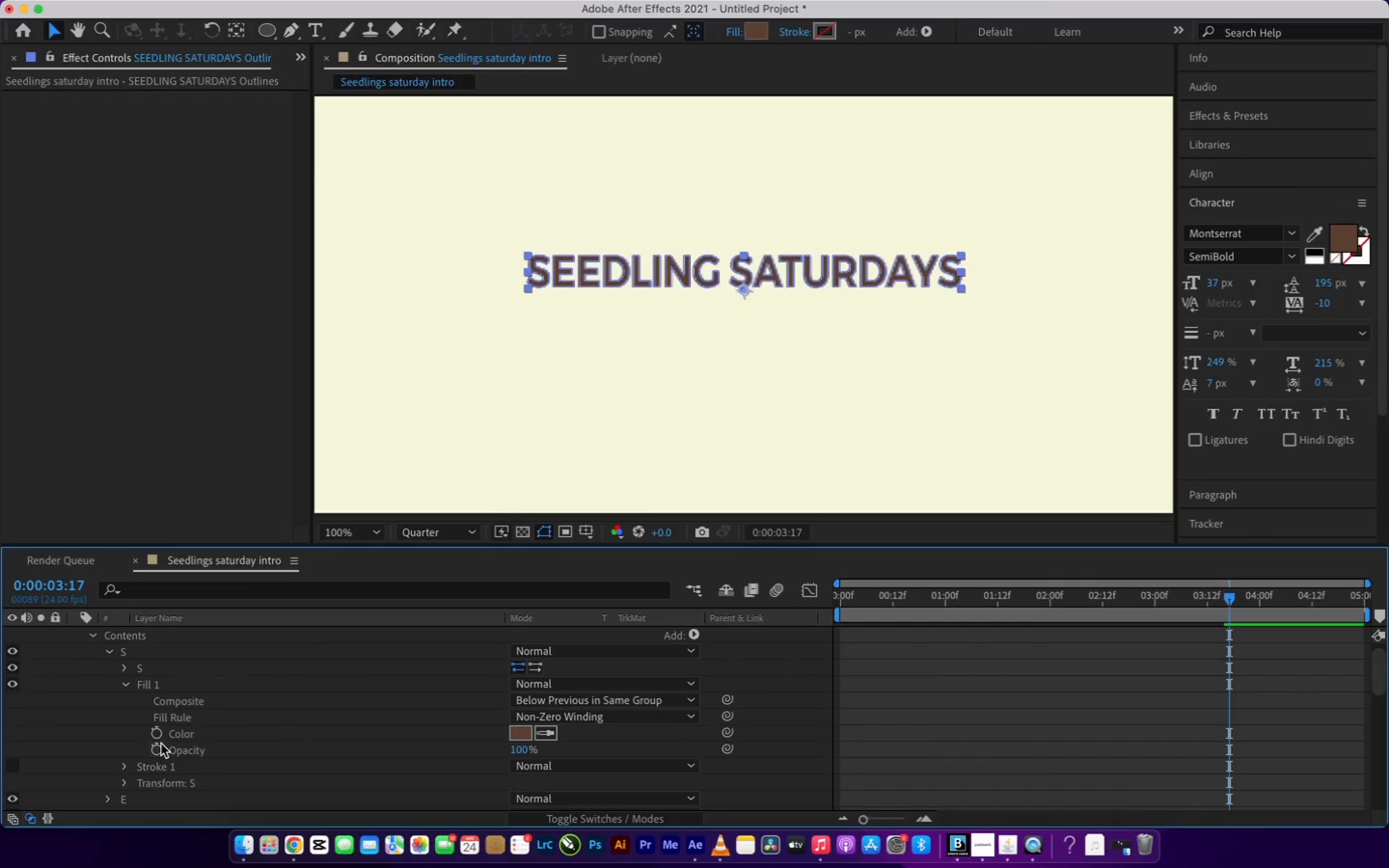 
left_click([159, 746])
 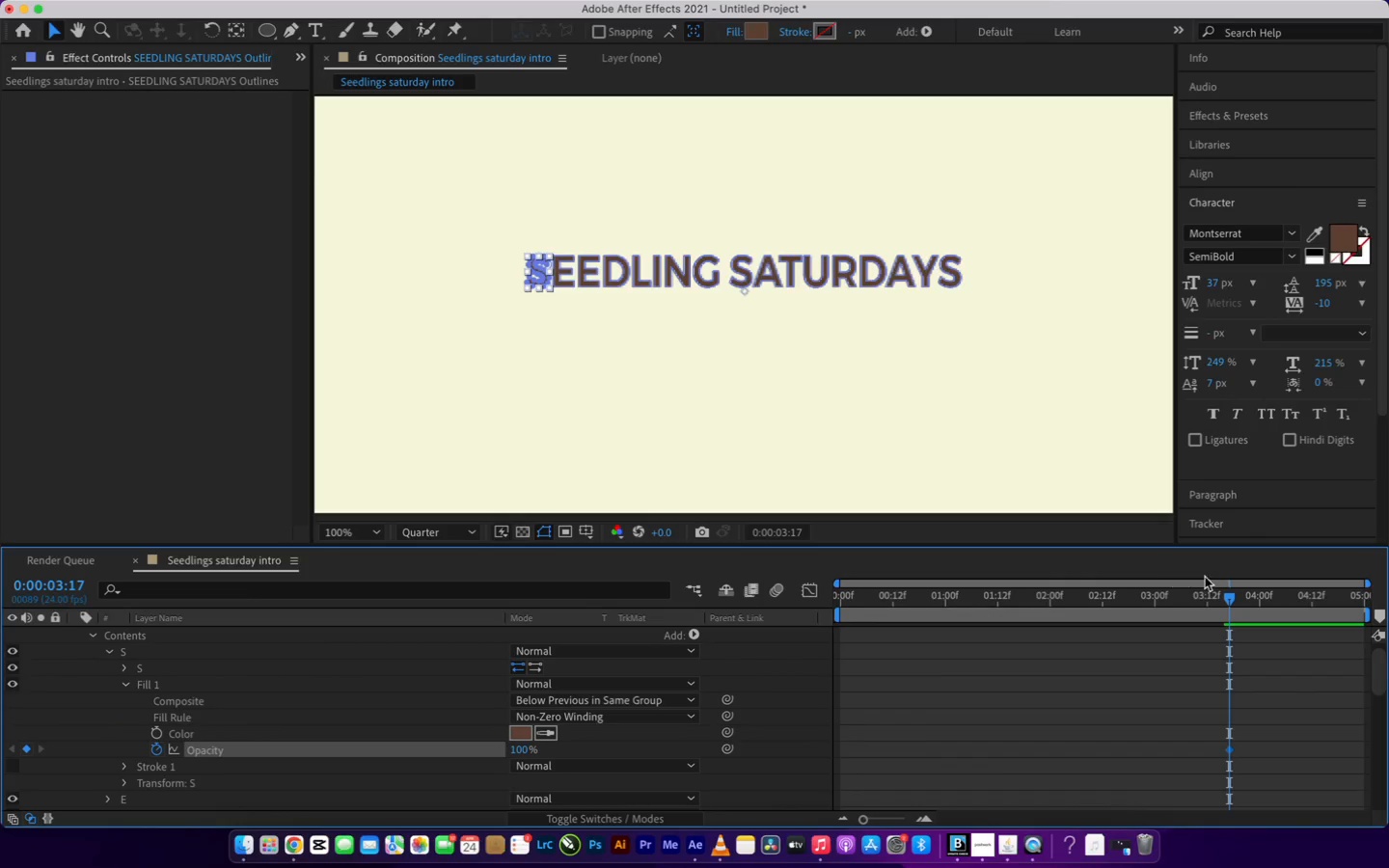 
mouse_move([1231, 598])
 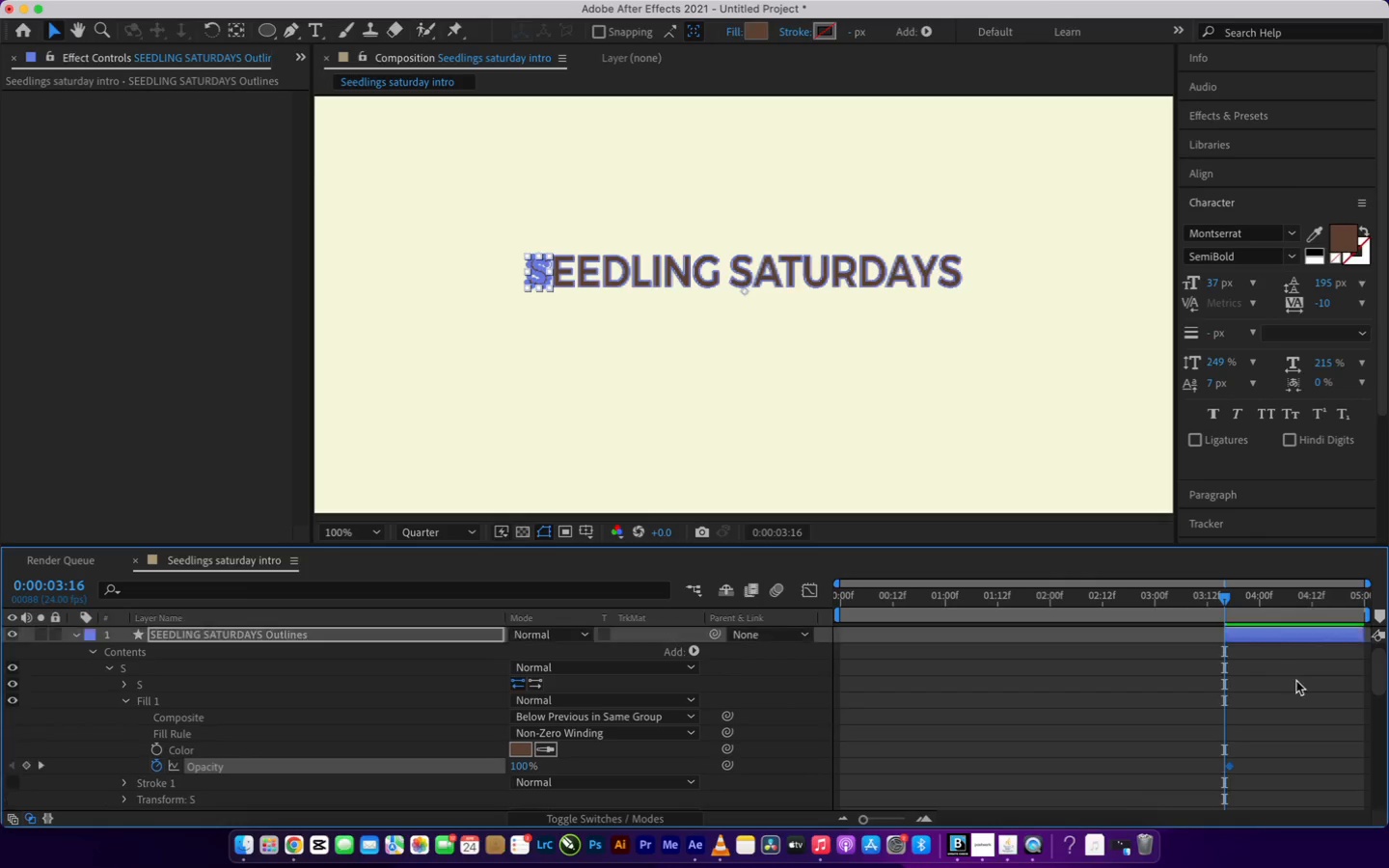 
scroll: coordinate [1295, 681], scroll_direction: up, amount: 5.0
 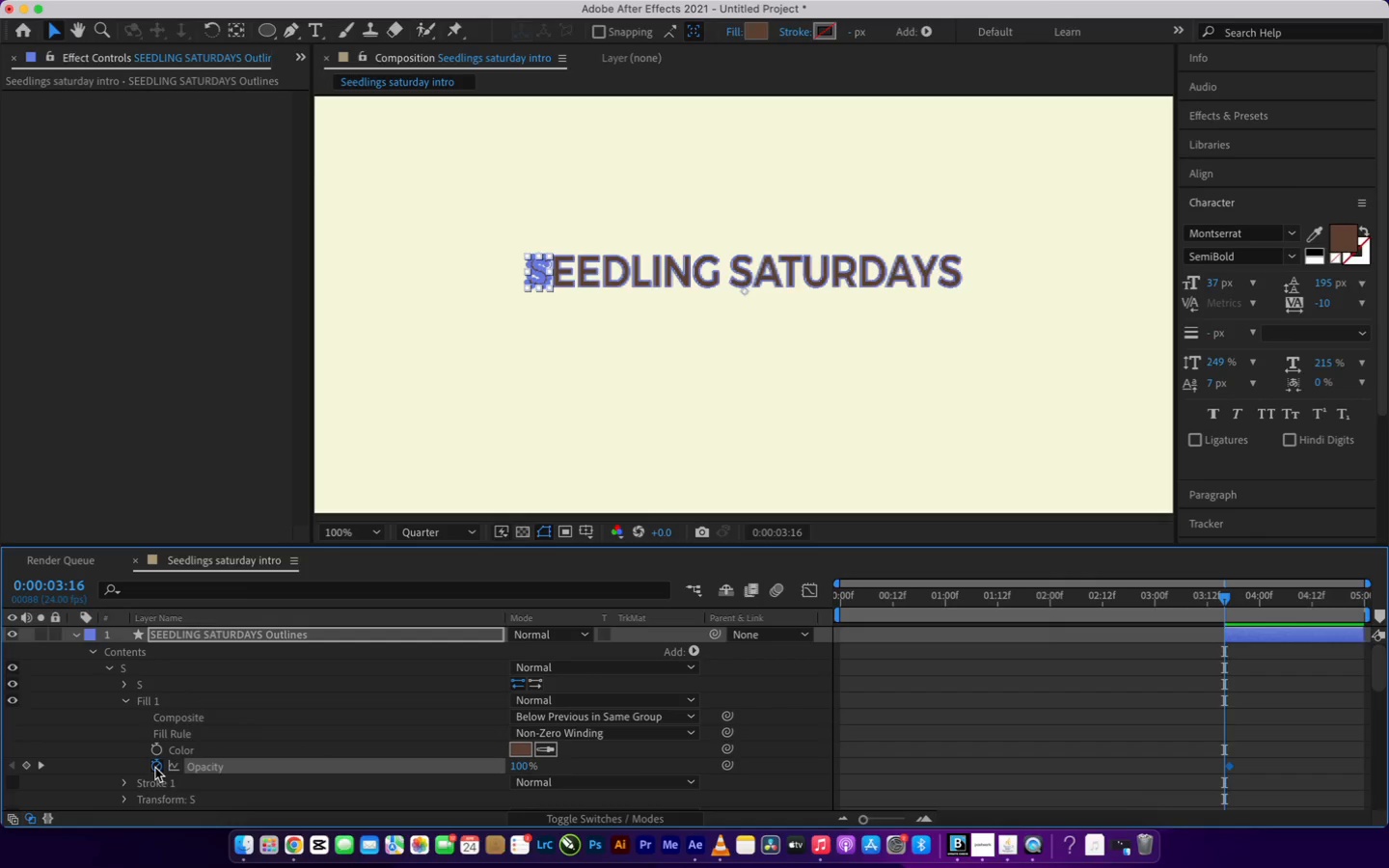 
wait(5.23)
 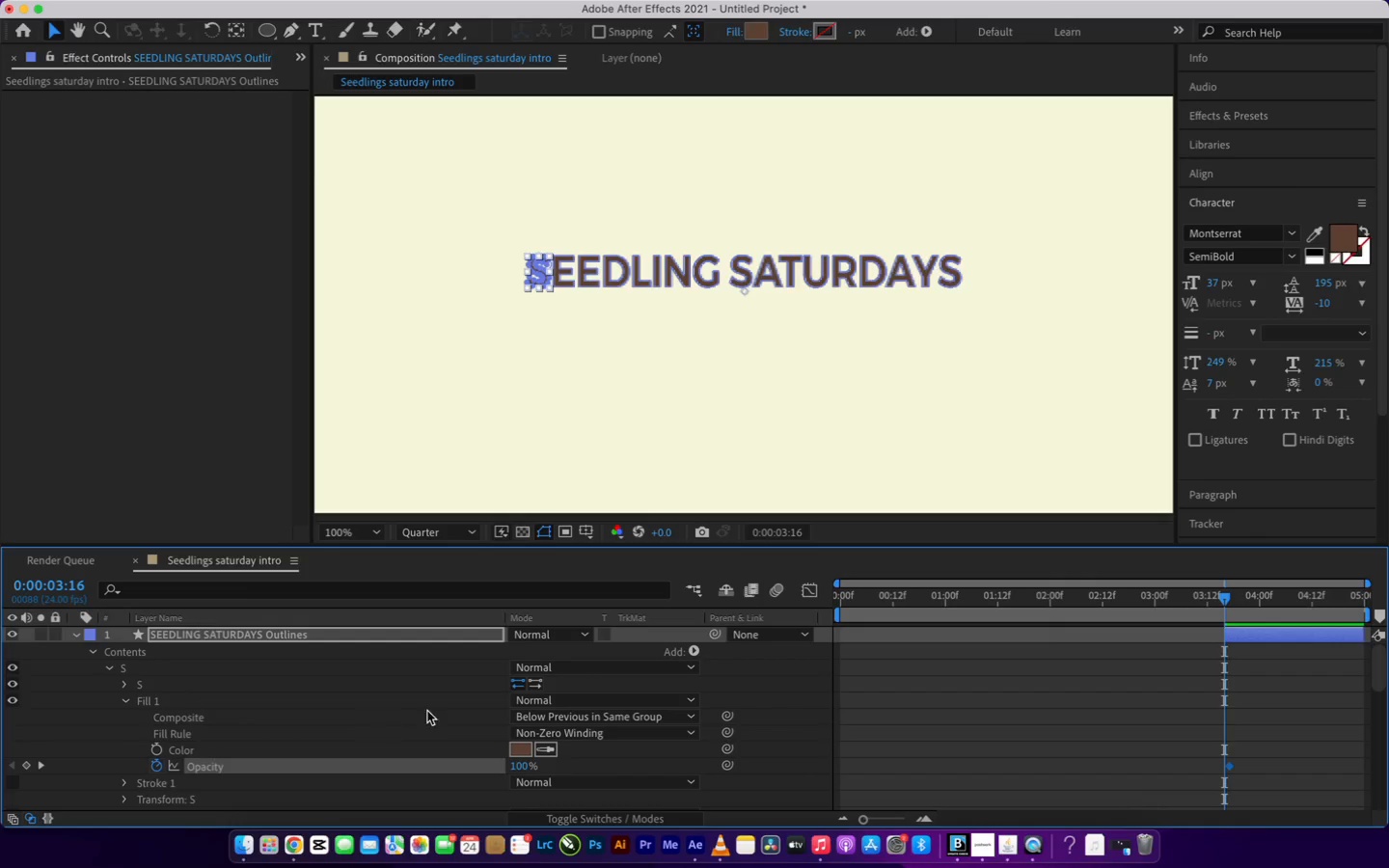 
left_click_drag(start_coordinate=[516, 769], to_coordinate=[296, 732])
 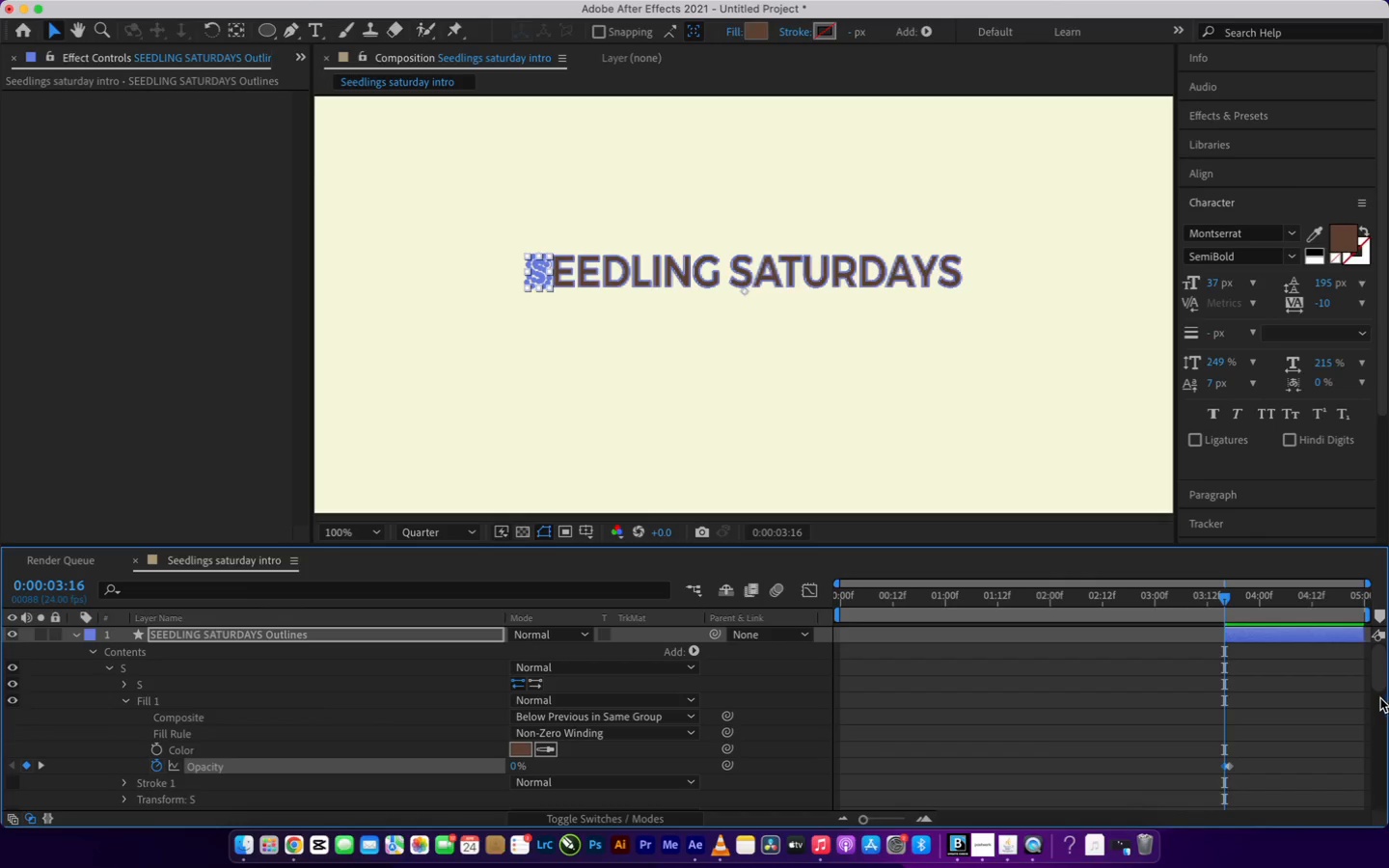 
key(Meta+Z)
 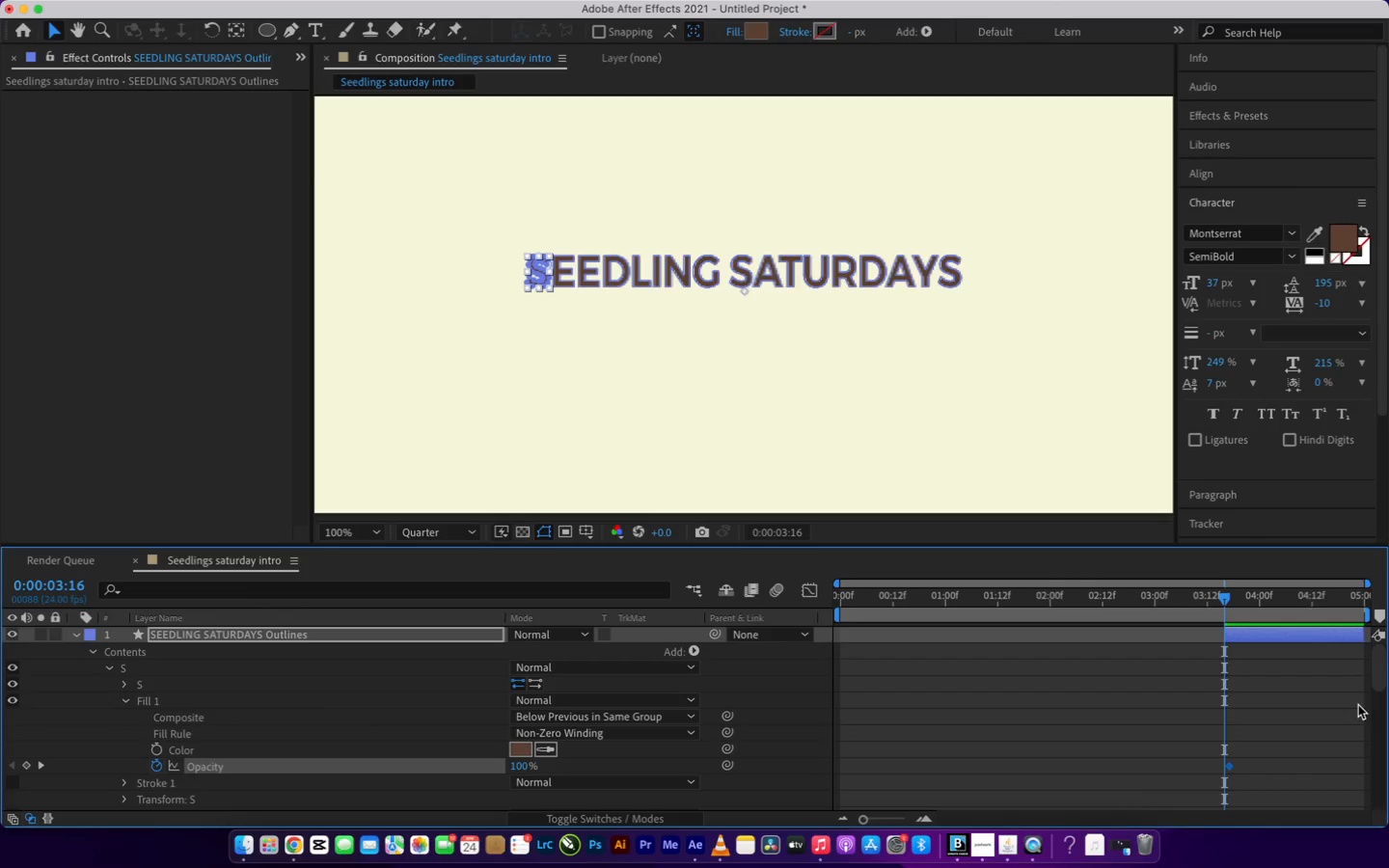 
key(Meta+Z)
 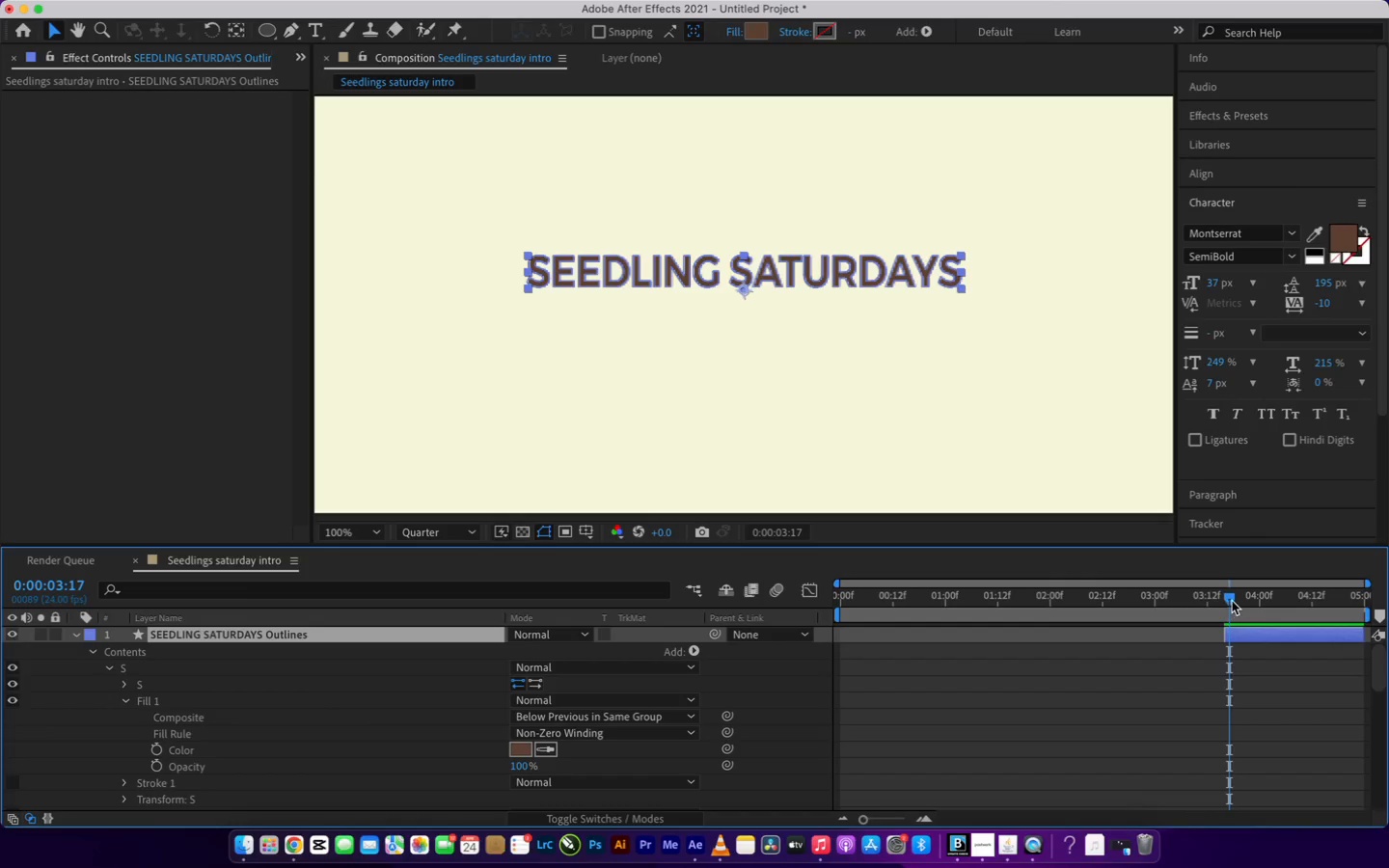 
left_click_drag(start_coordinate=[1232, 601], to_coordinate=[1226, 599])
 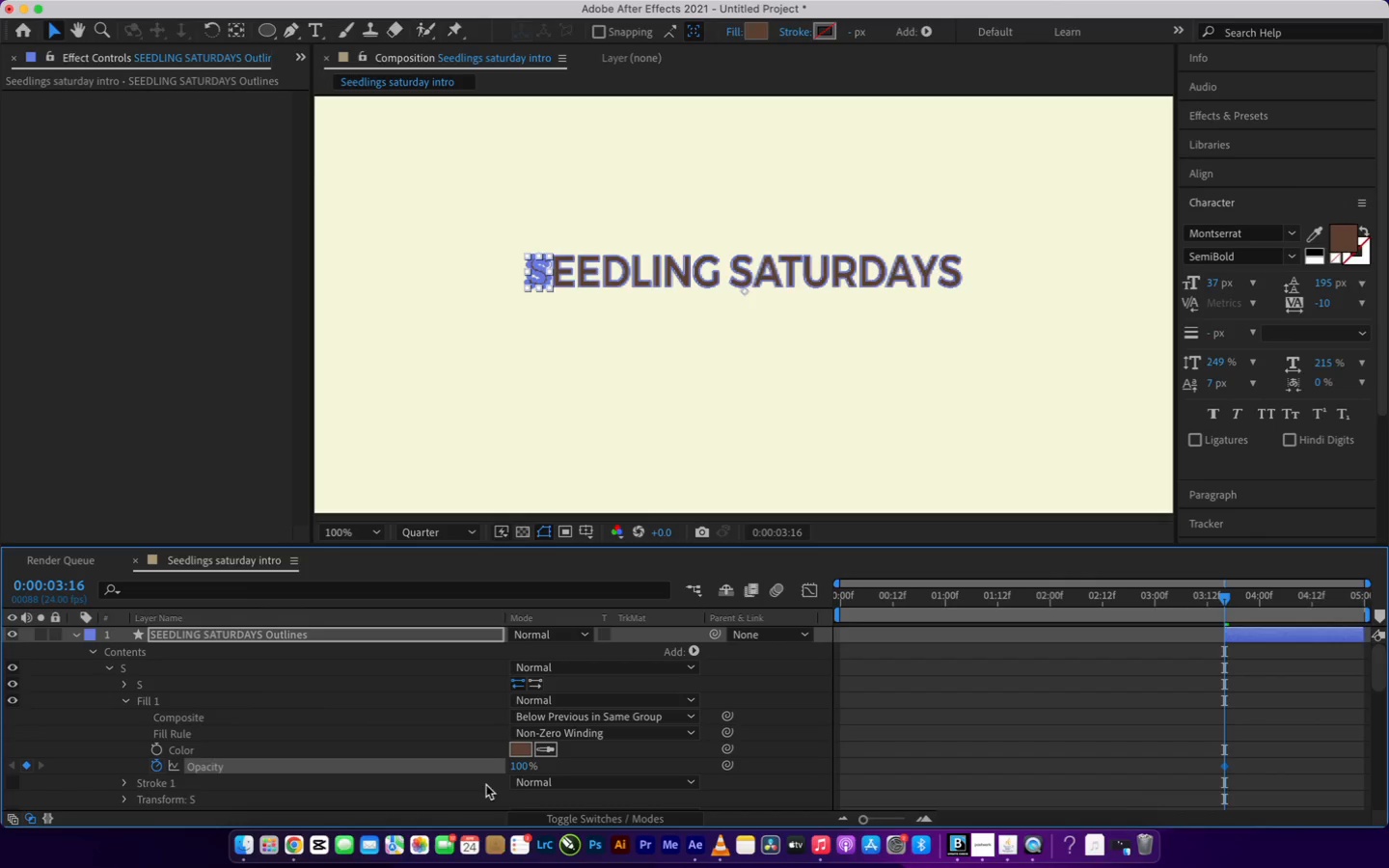 
left_click([521, 770])
 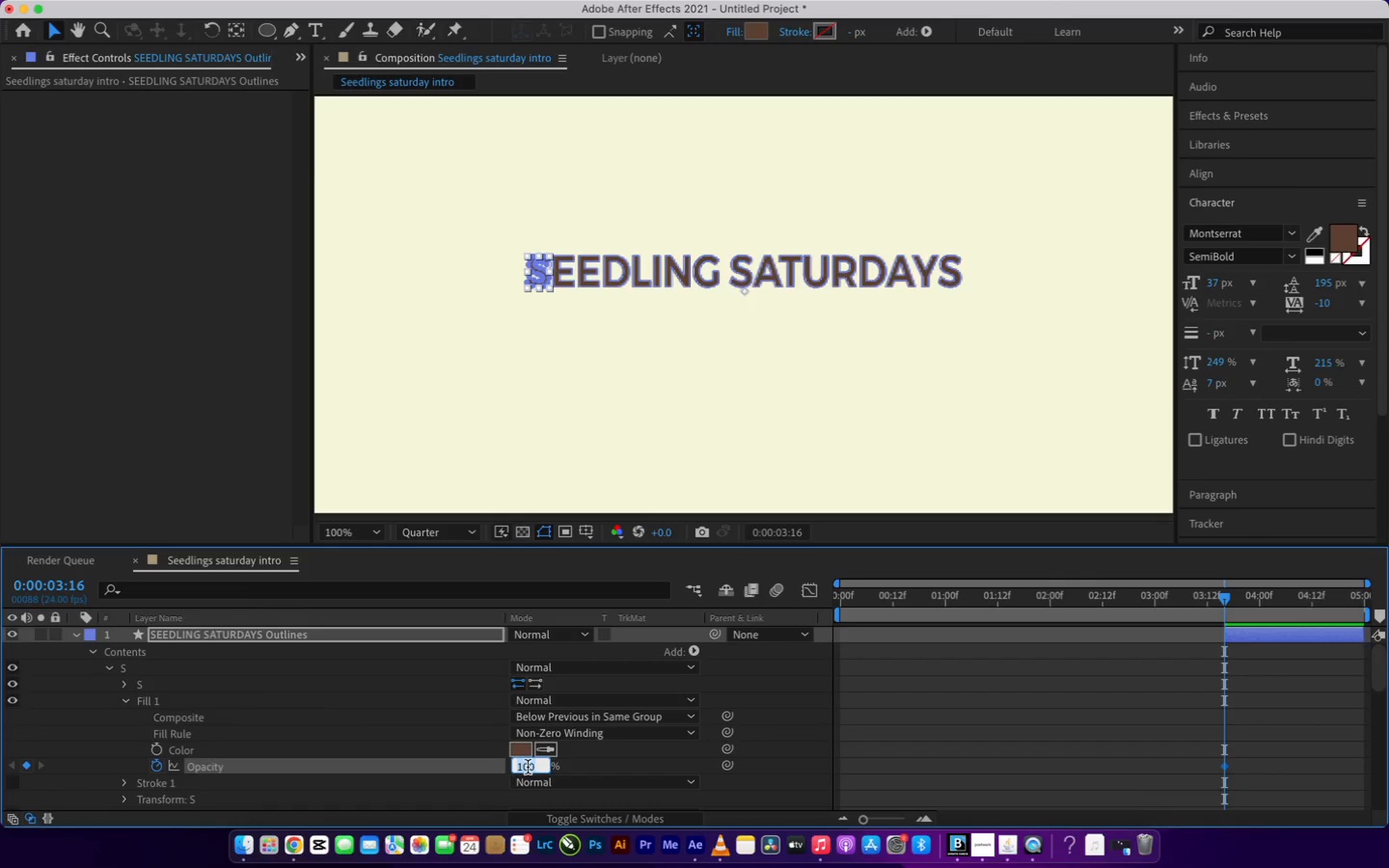 
key(0)
 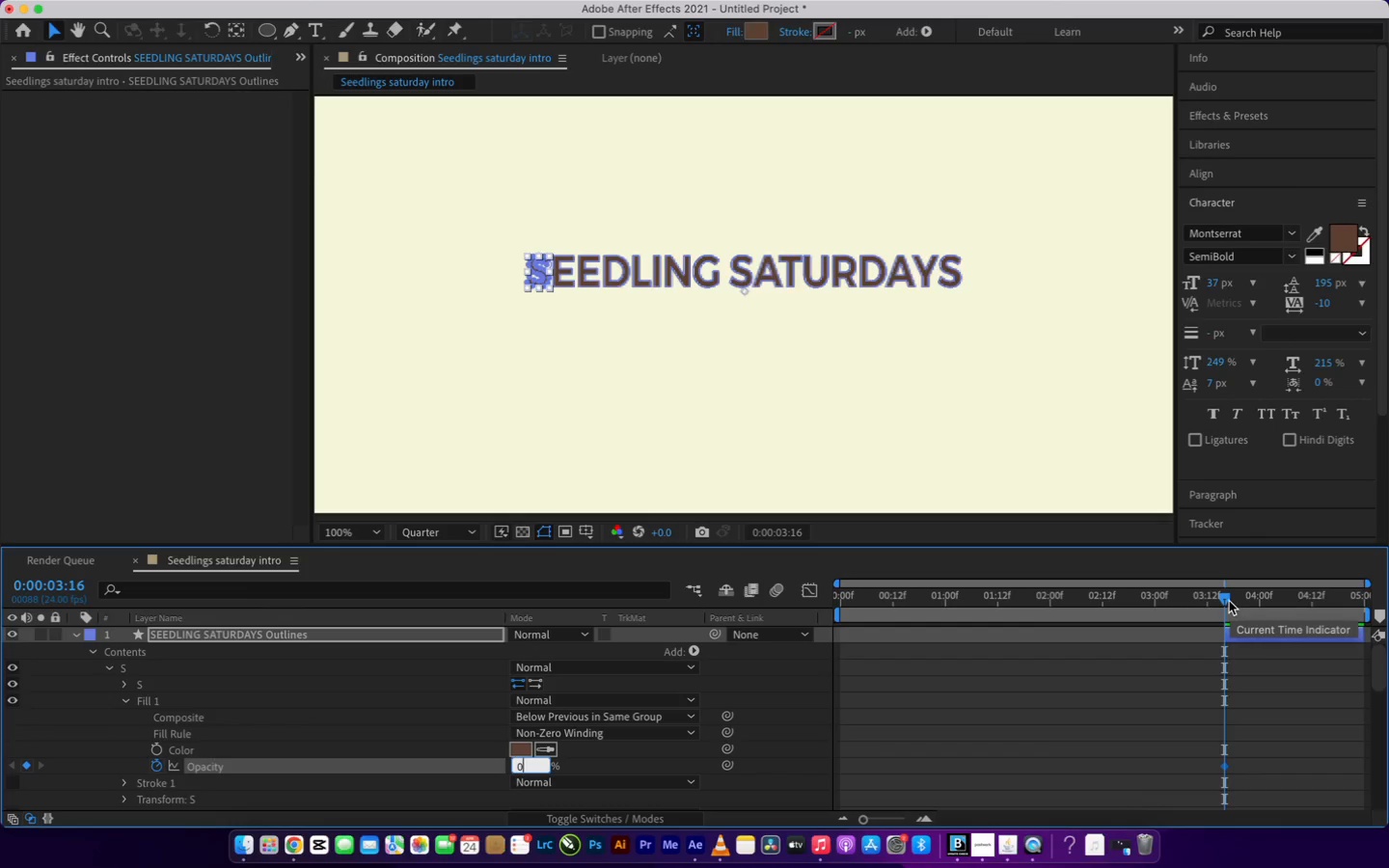 
left_click_drag(start_coordinate=[1228, 601], to_coordinate=[1388, 635])
 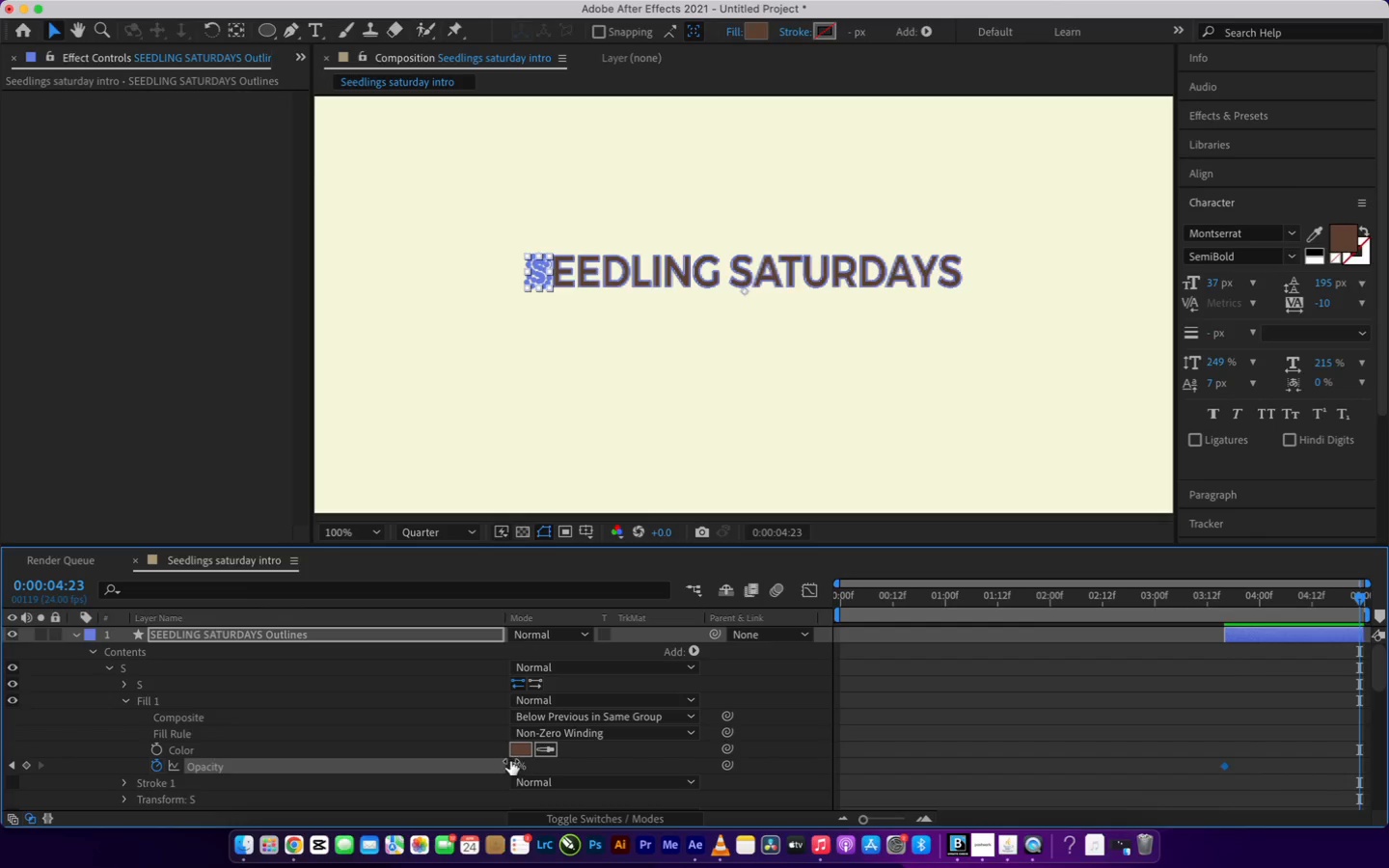 
left_click([509, 766])
 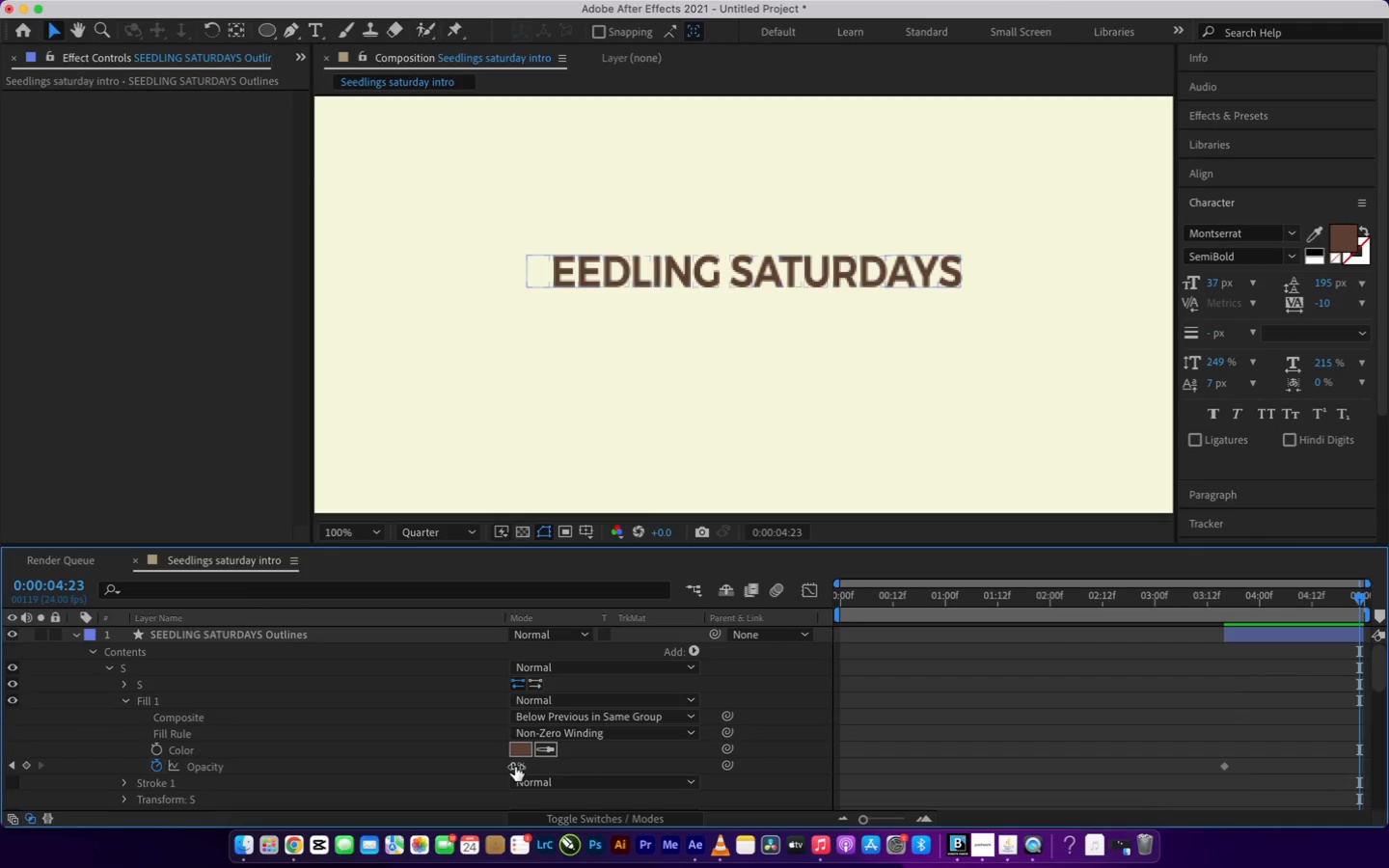 
left_click([515, 767])
 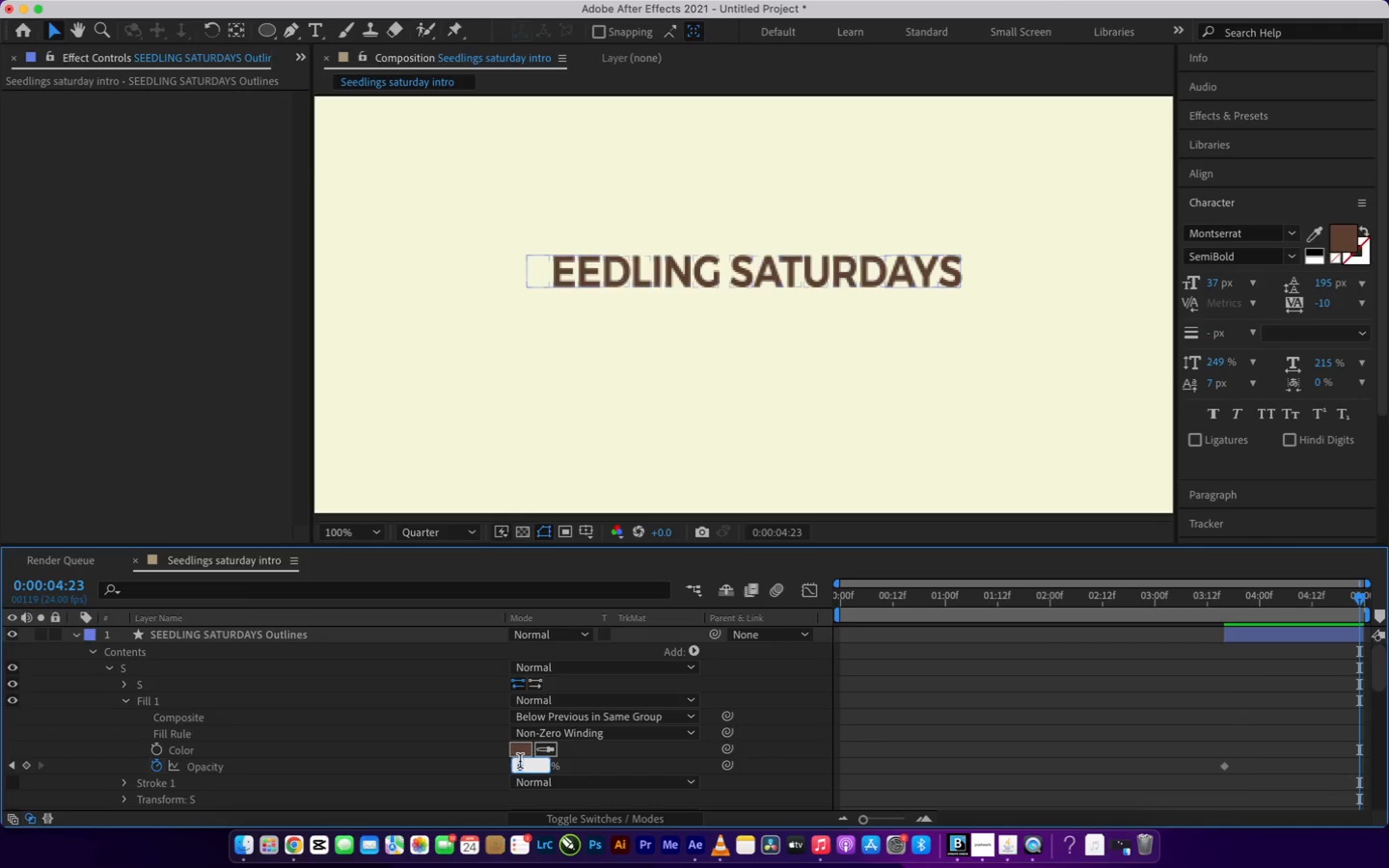 
type(100)
 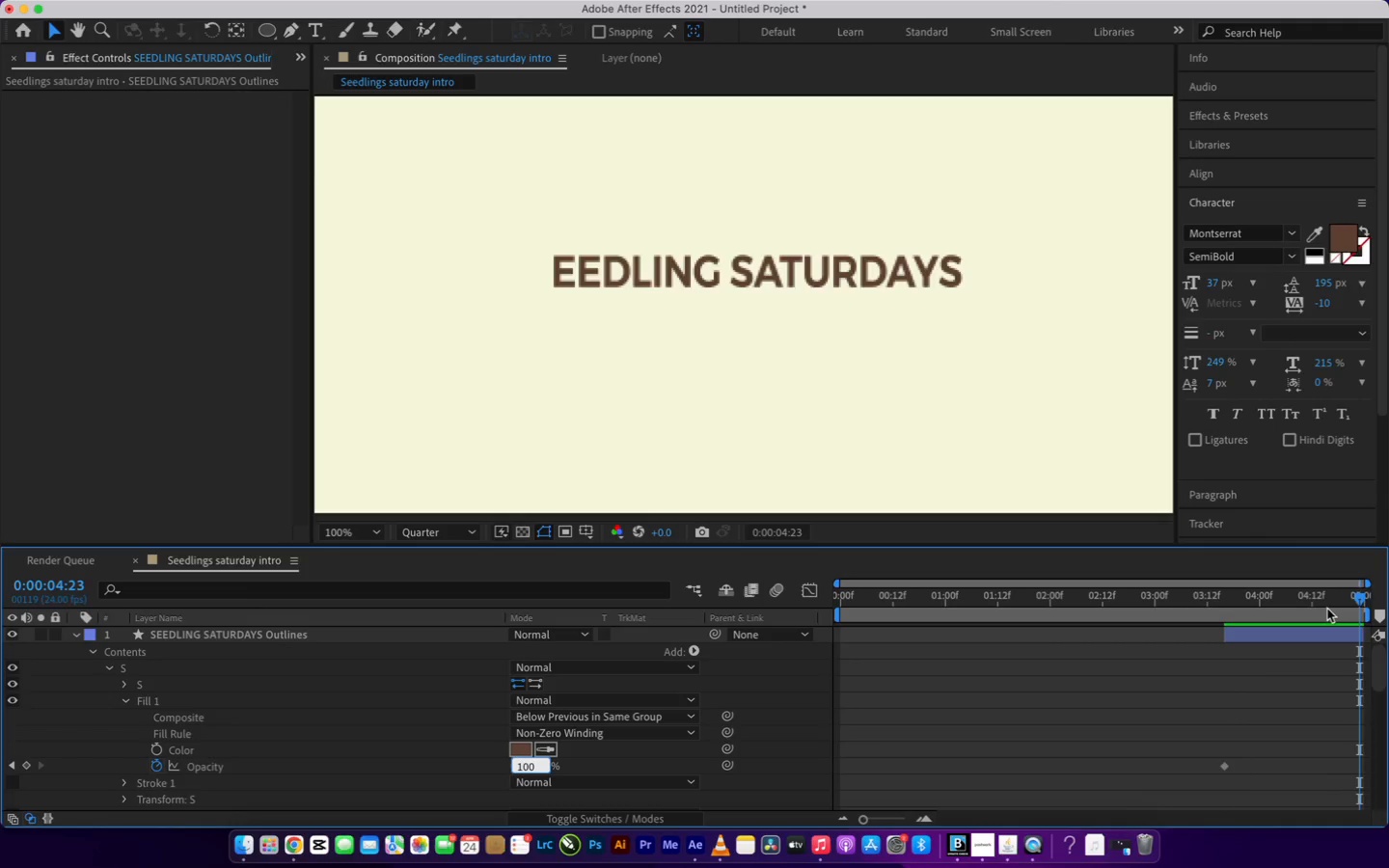 
left_click_drag(start_coordinate=[1356, 598], to_coordinate=[1343, 666])
 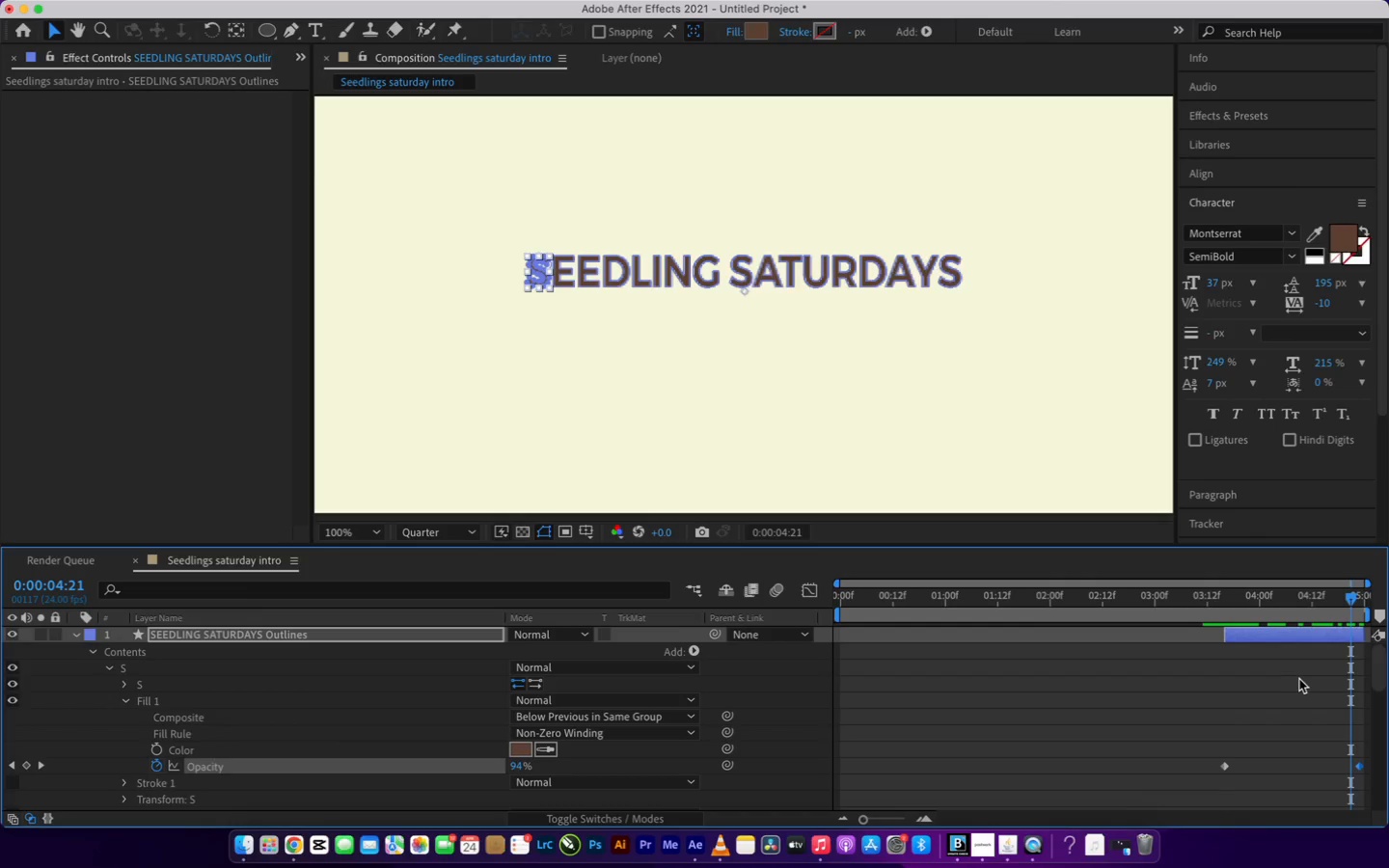 
scroll: coordinate [232, 672], scroll_direction: down, amount: 2.0
 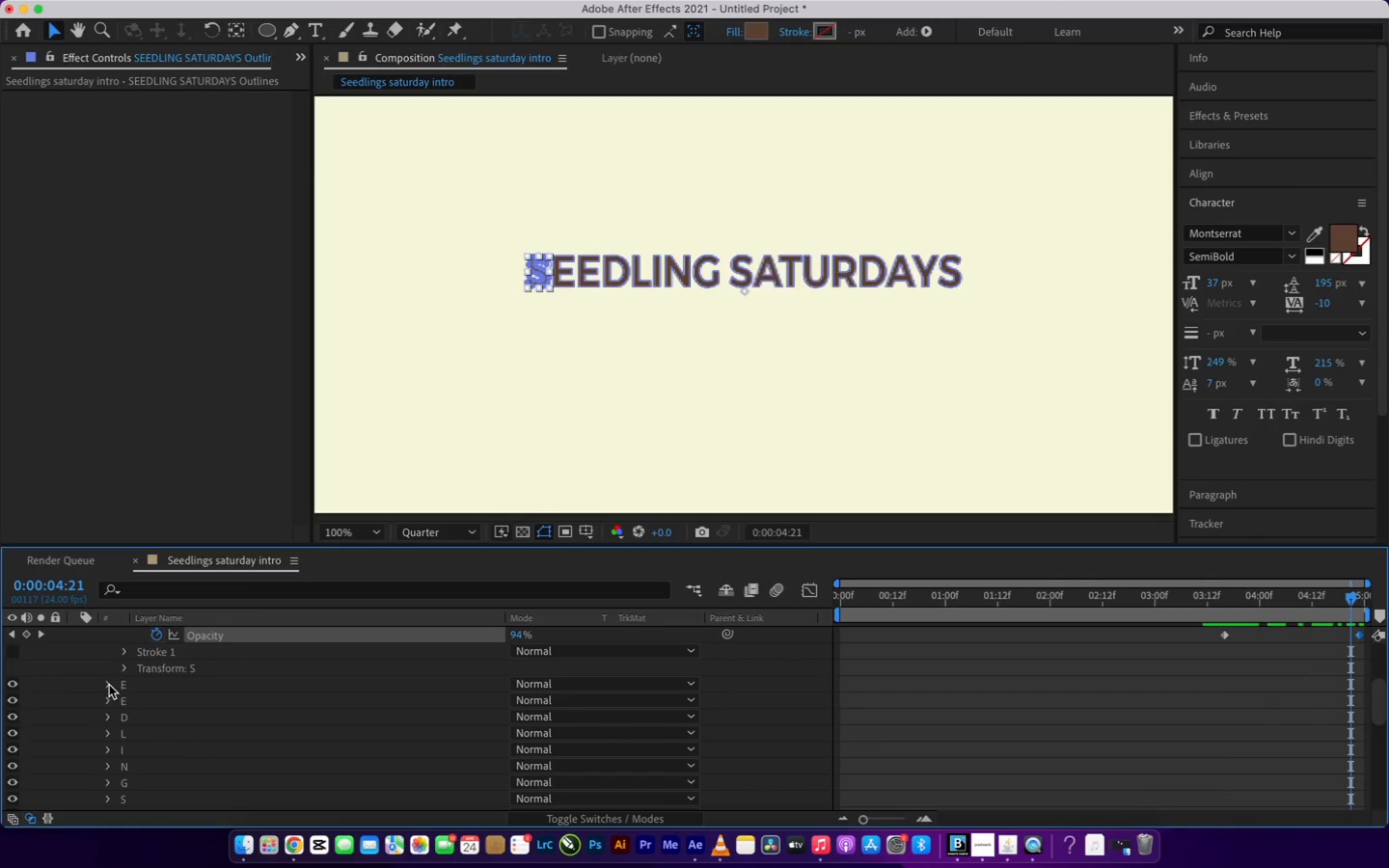 
left_click([107, 686])
 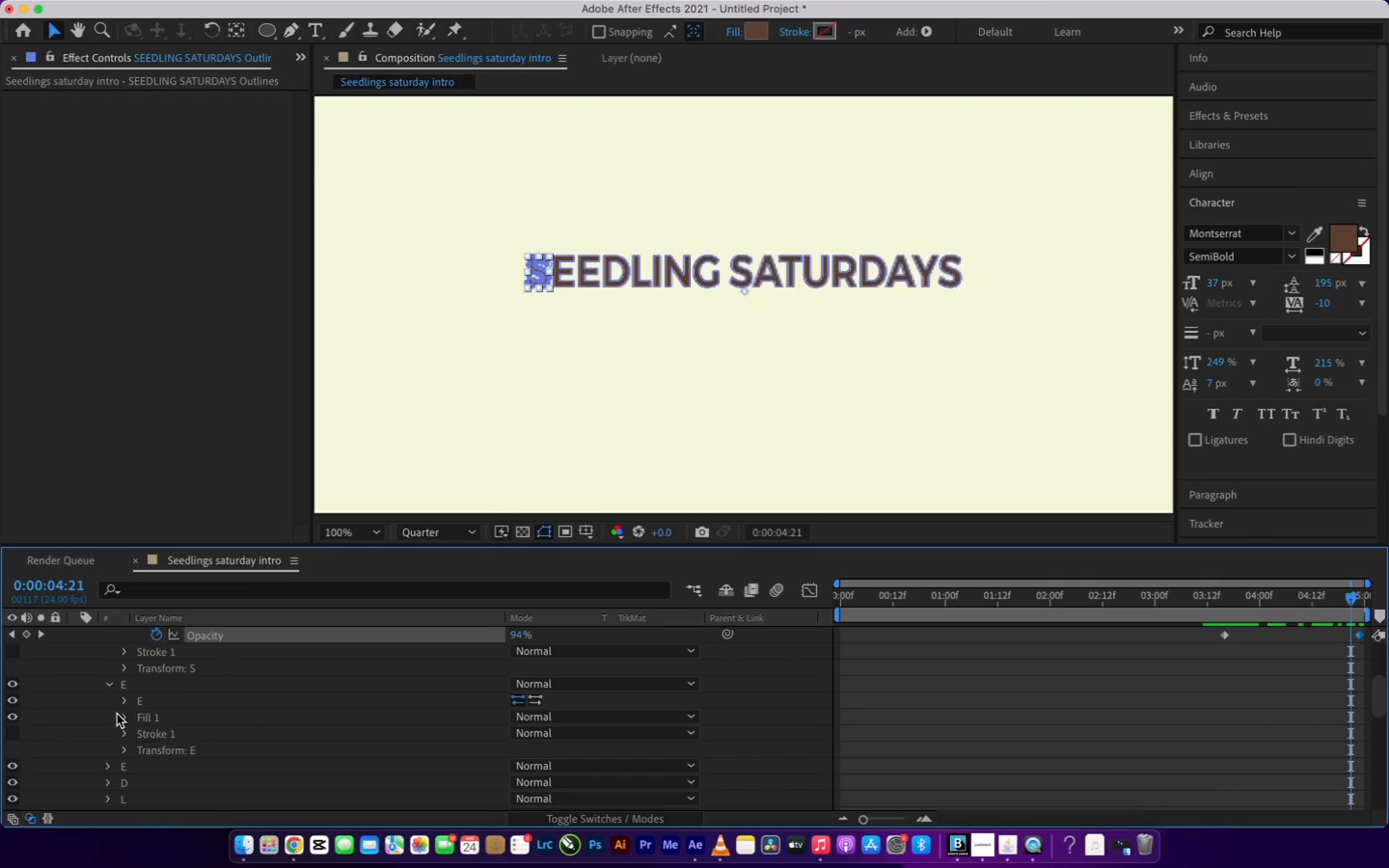 
left_click([123, 732])
 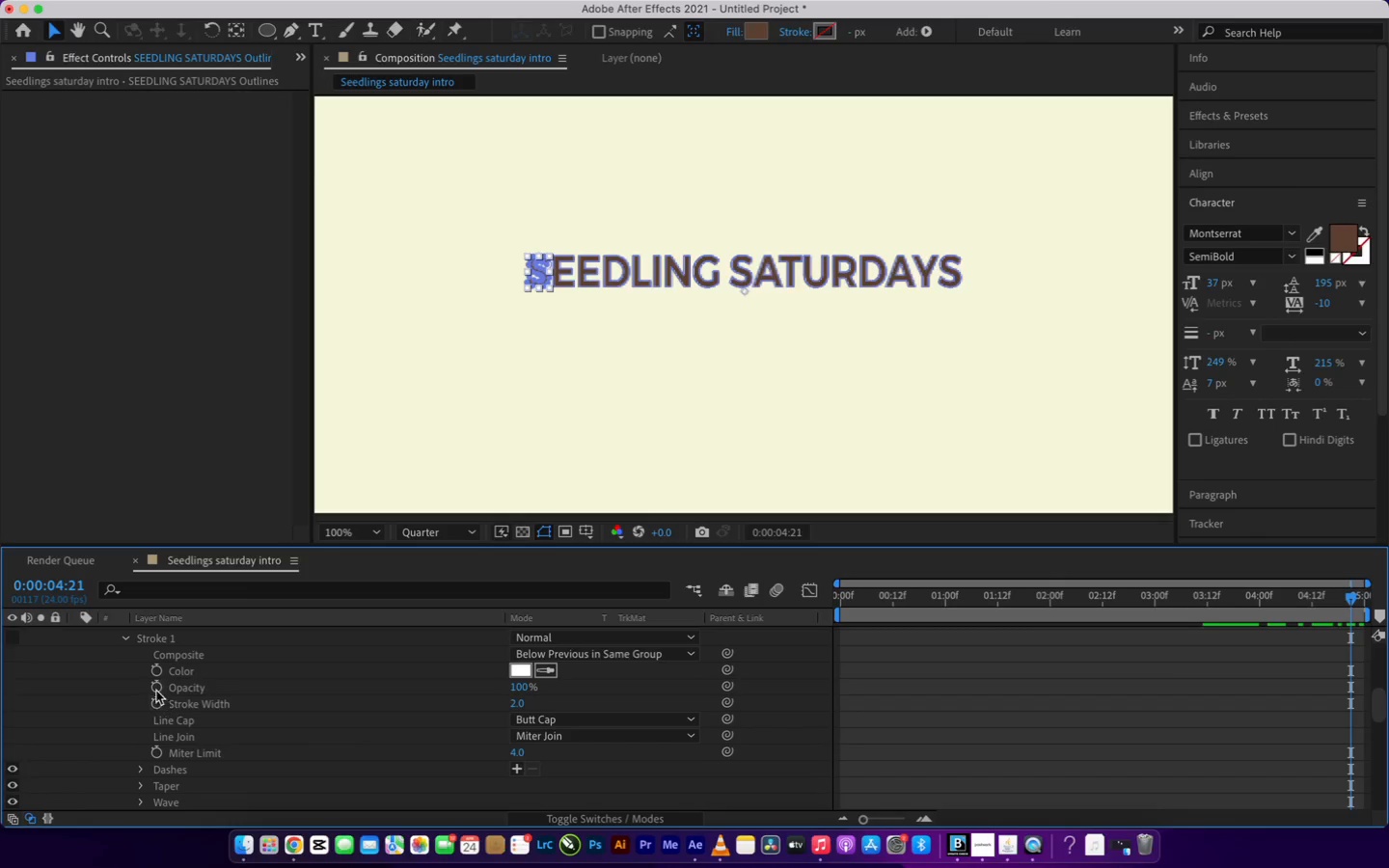 
left_click([155, 688])
 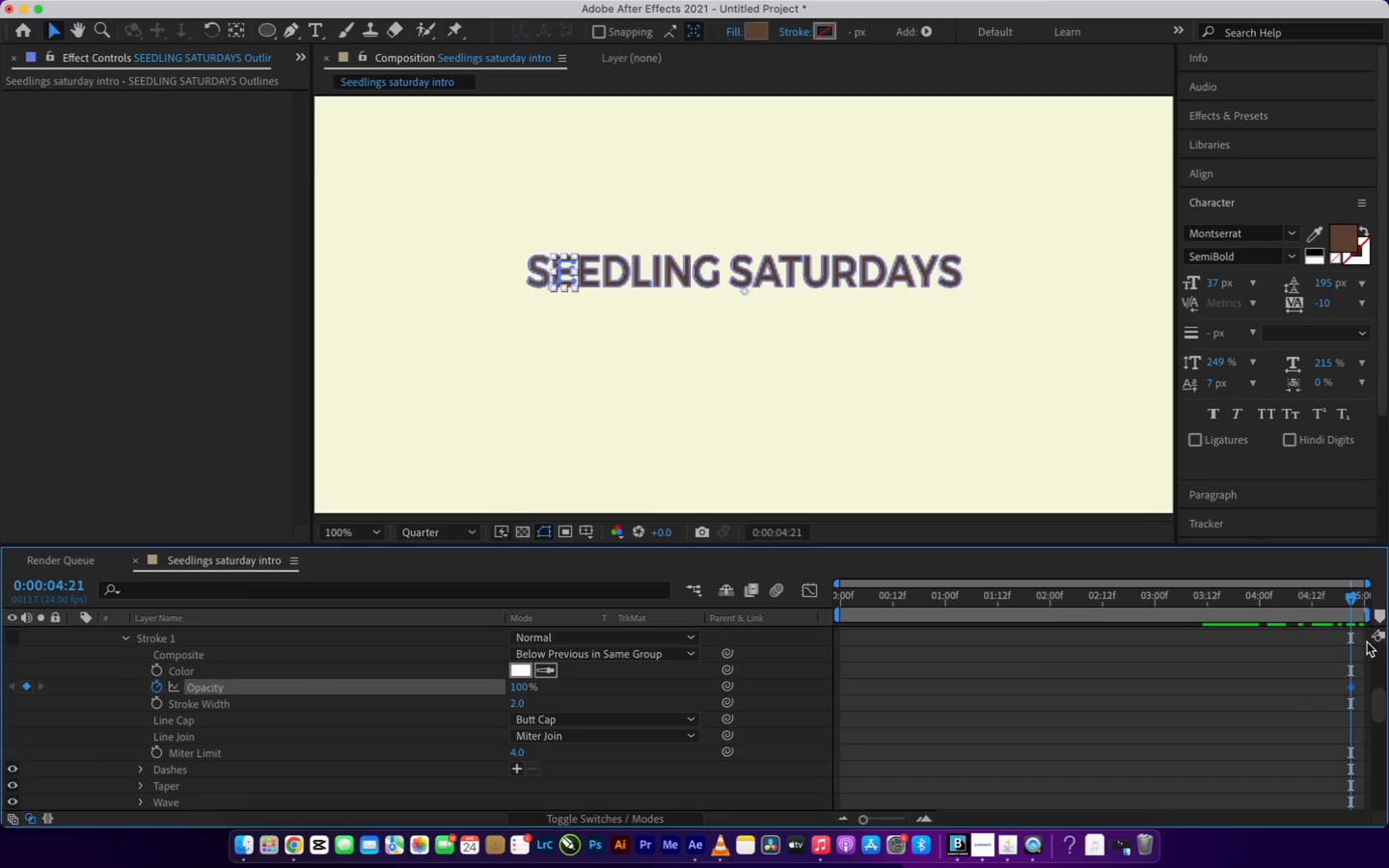 
key(Meta+Z)
 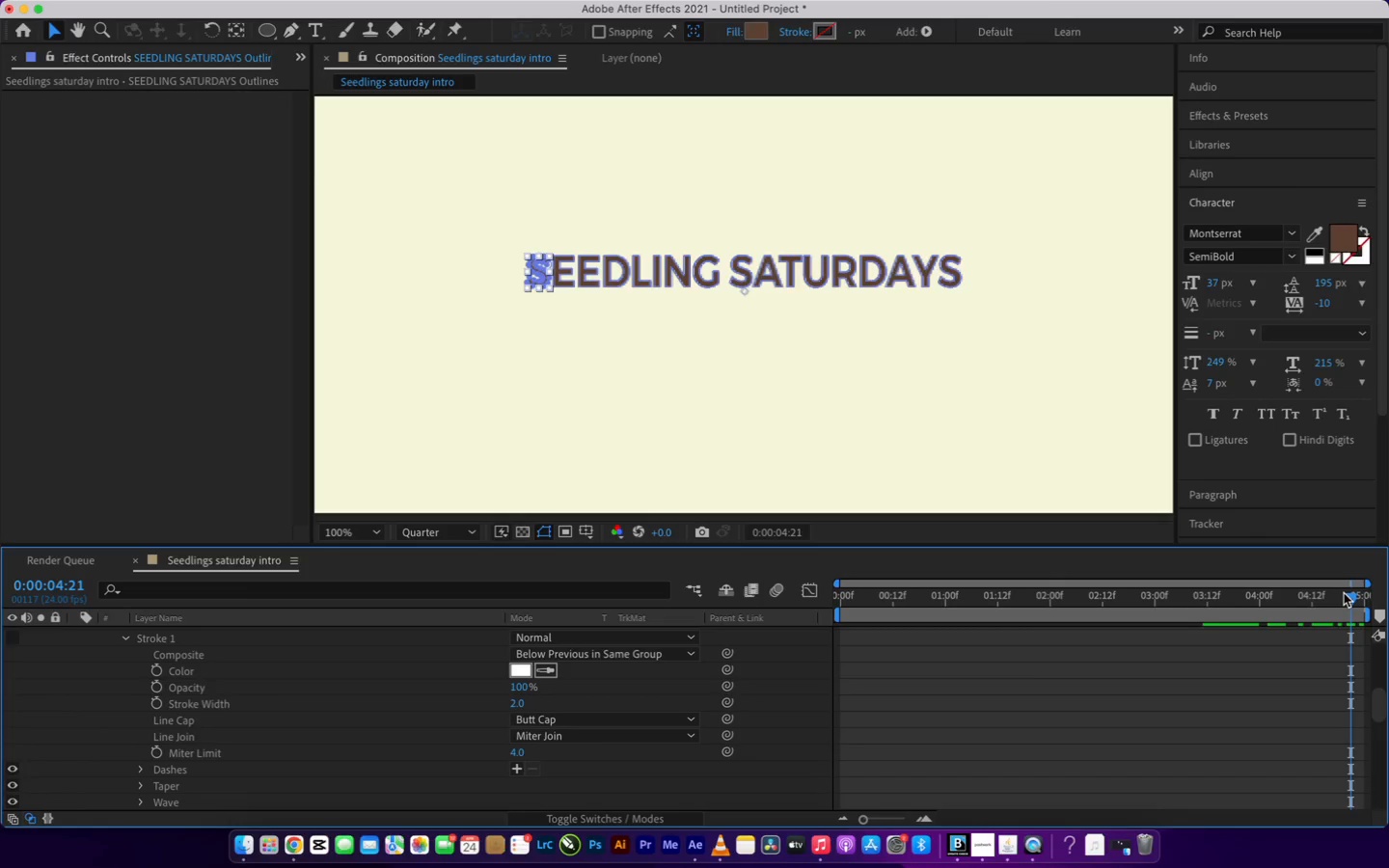 
left_click_drag(start_coordinate=[1344, 597], to_coordinate=[1213, 634])
 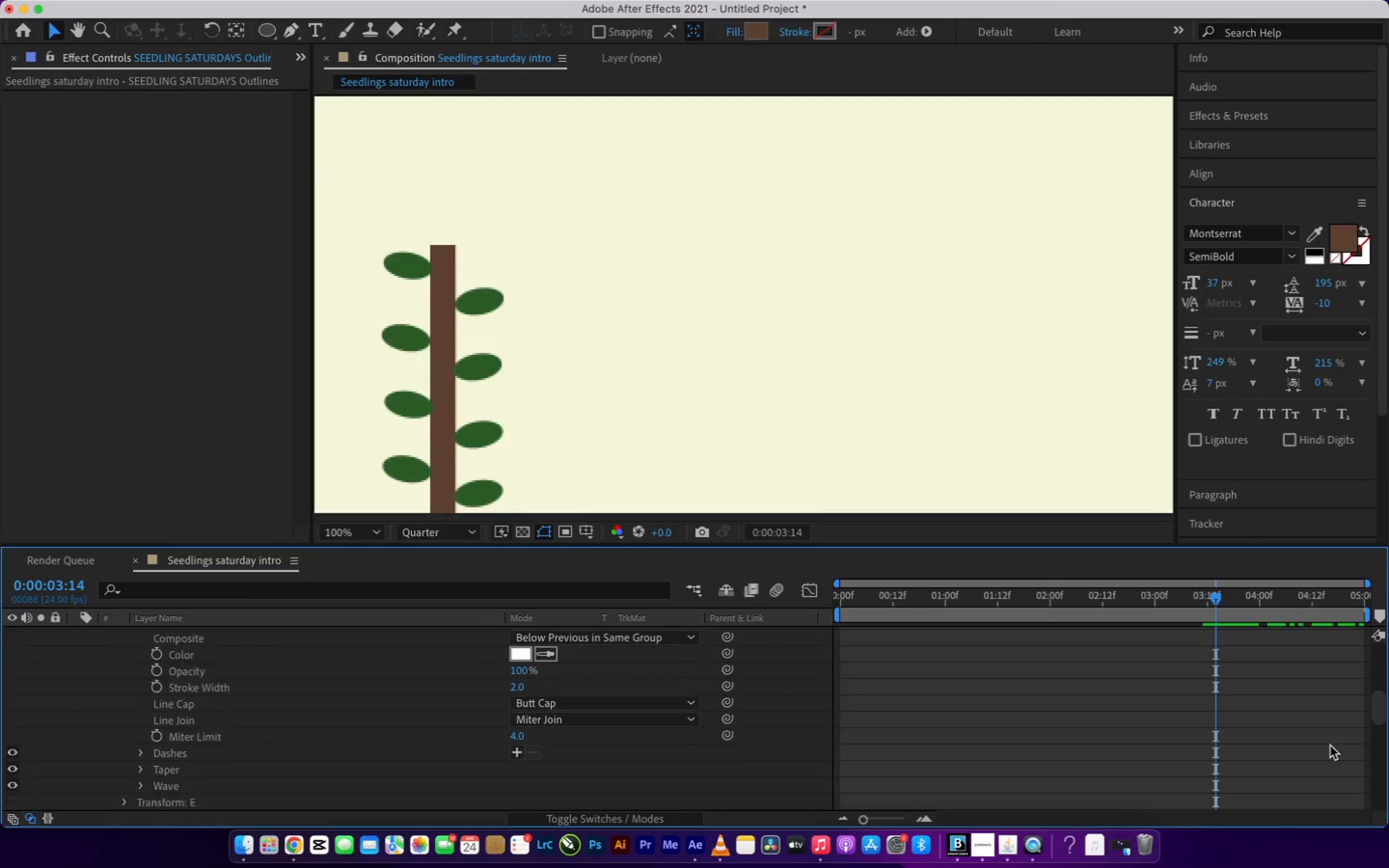 
scroll: coordinate [1325, 744], scroll_direction: up, amount: 18.0
 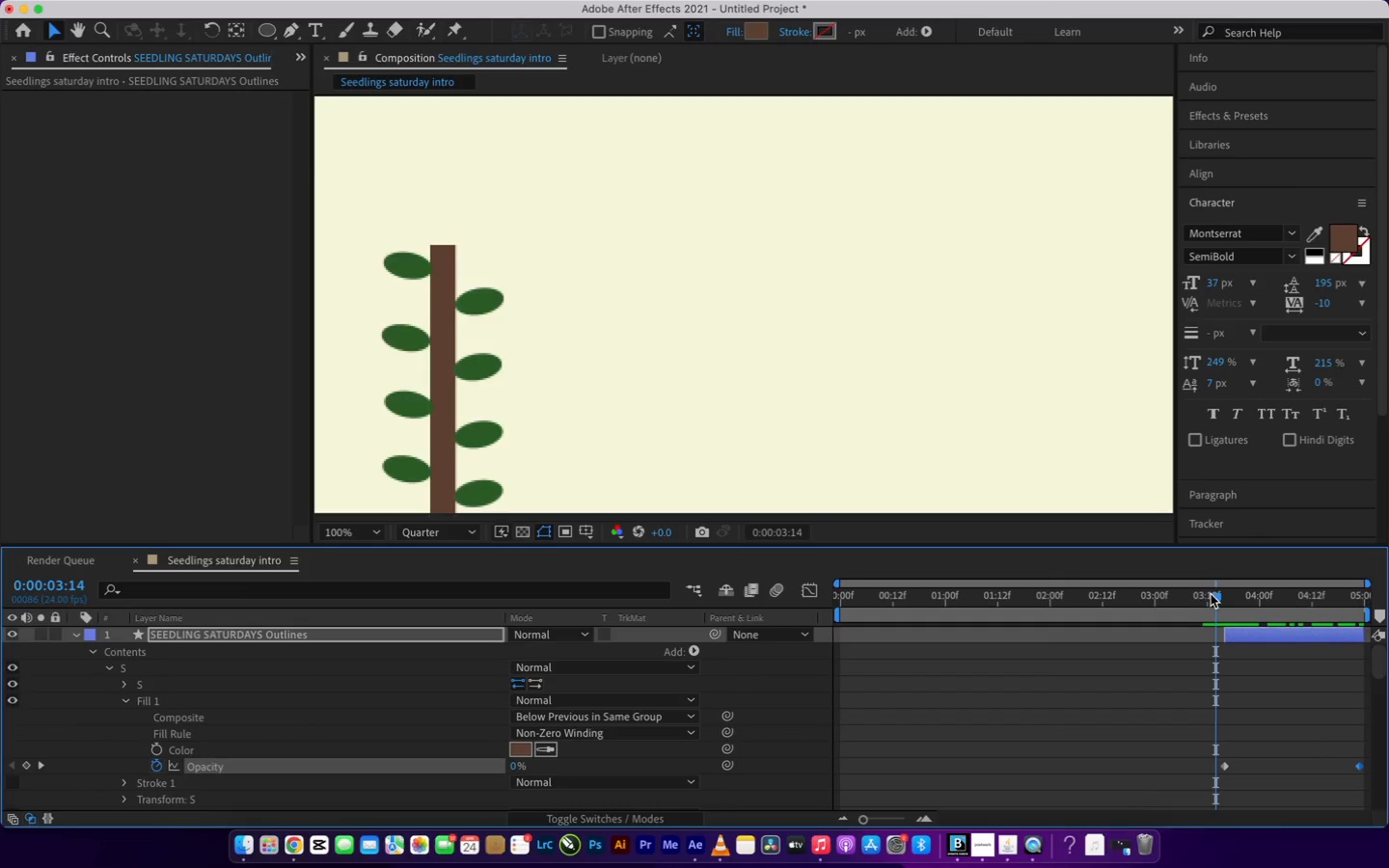 
left_click_drag(start_coordinate=[1215, 597], to_coordinate=[1223, 605])
 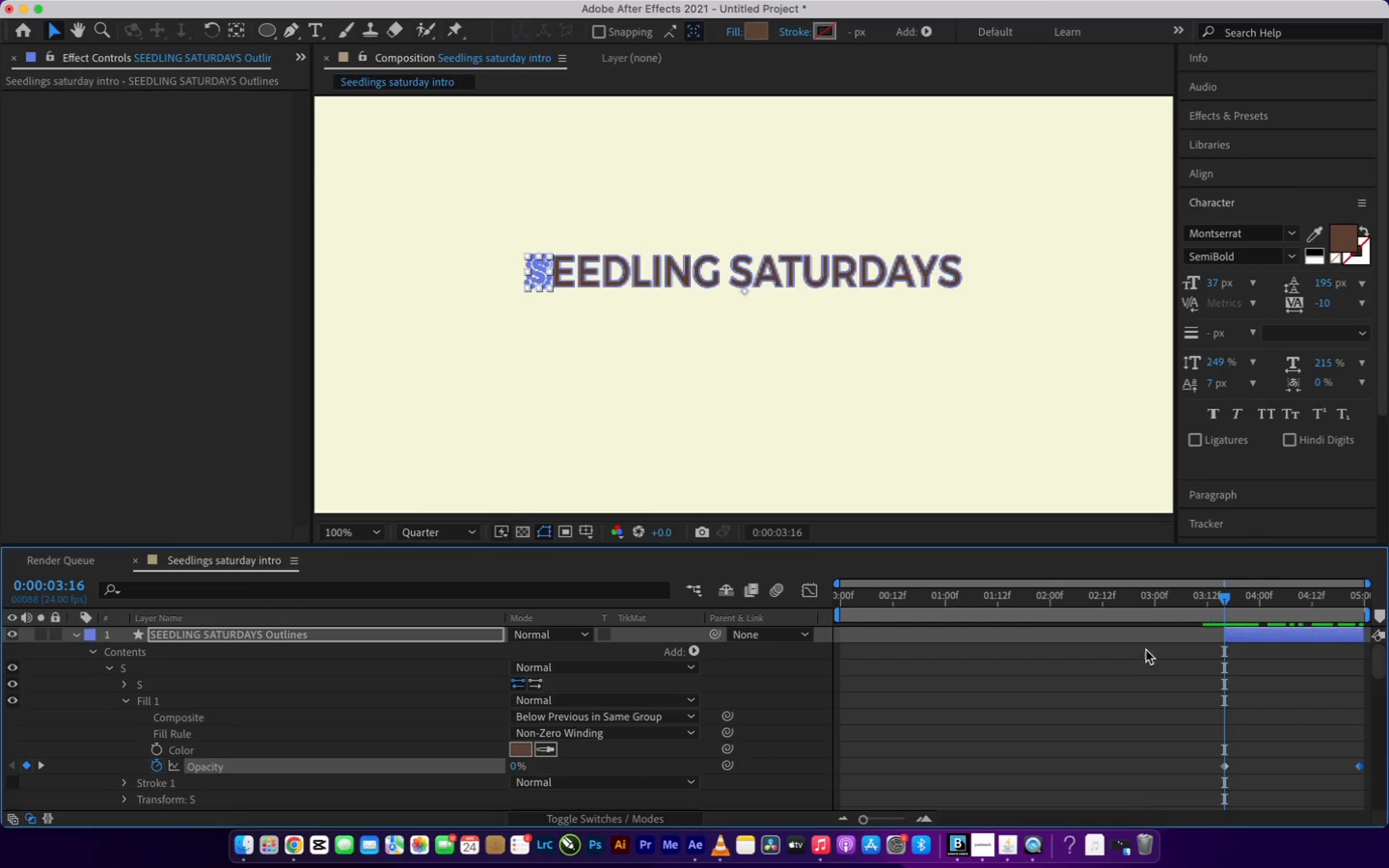 
scroll: coordinate [637, 714], scroll_direction: up, amount: 1.0
 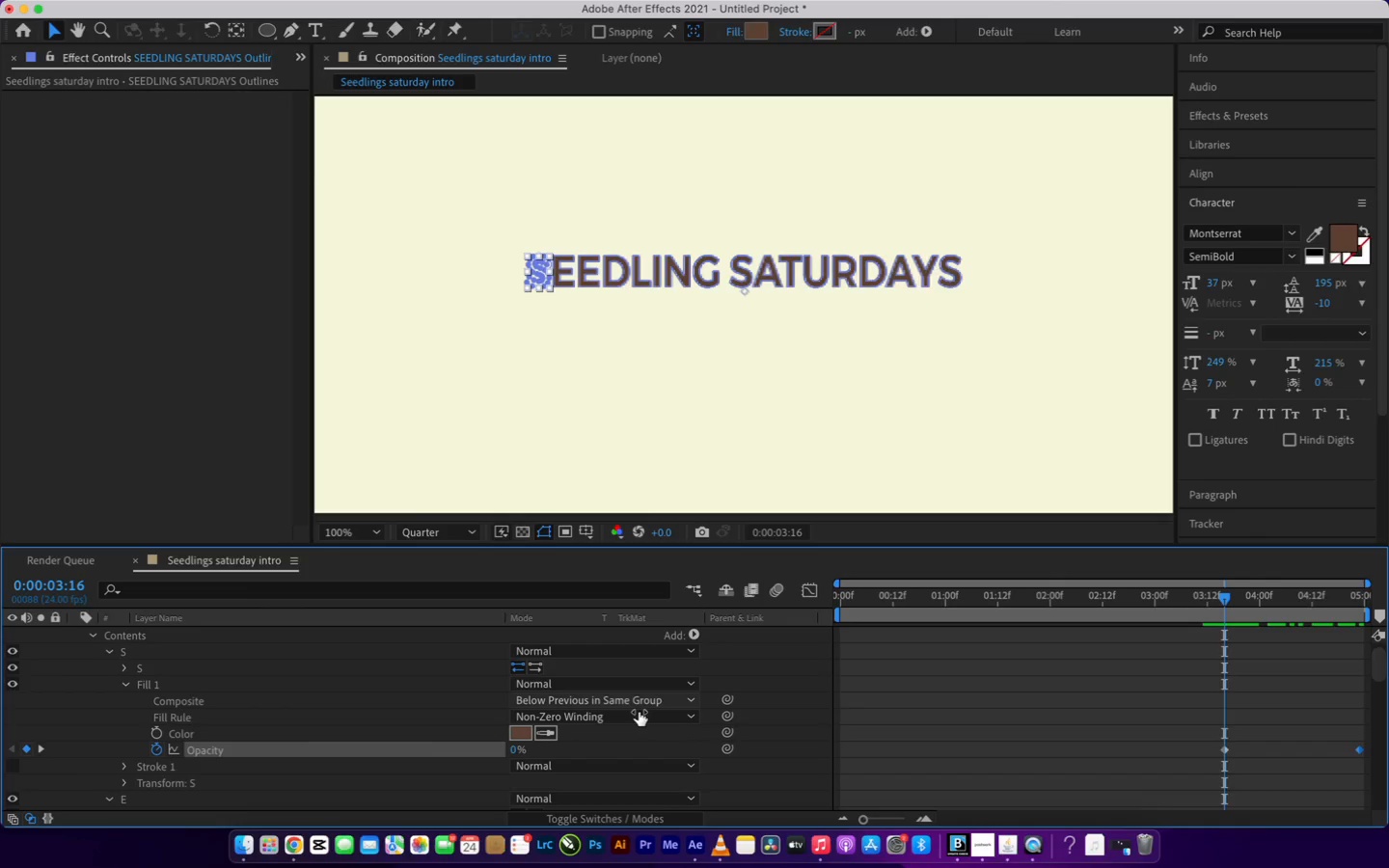 
scroll: coordinate [640, 711], scroll_direction: down, amount: 8.0
 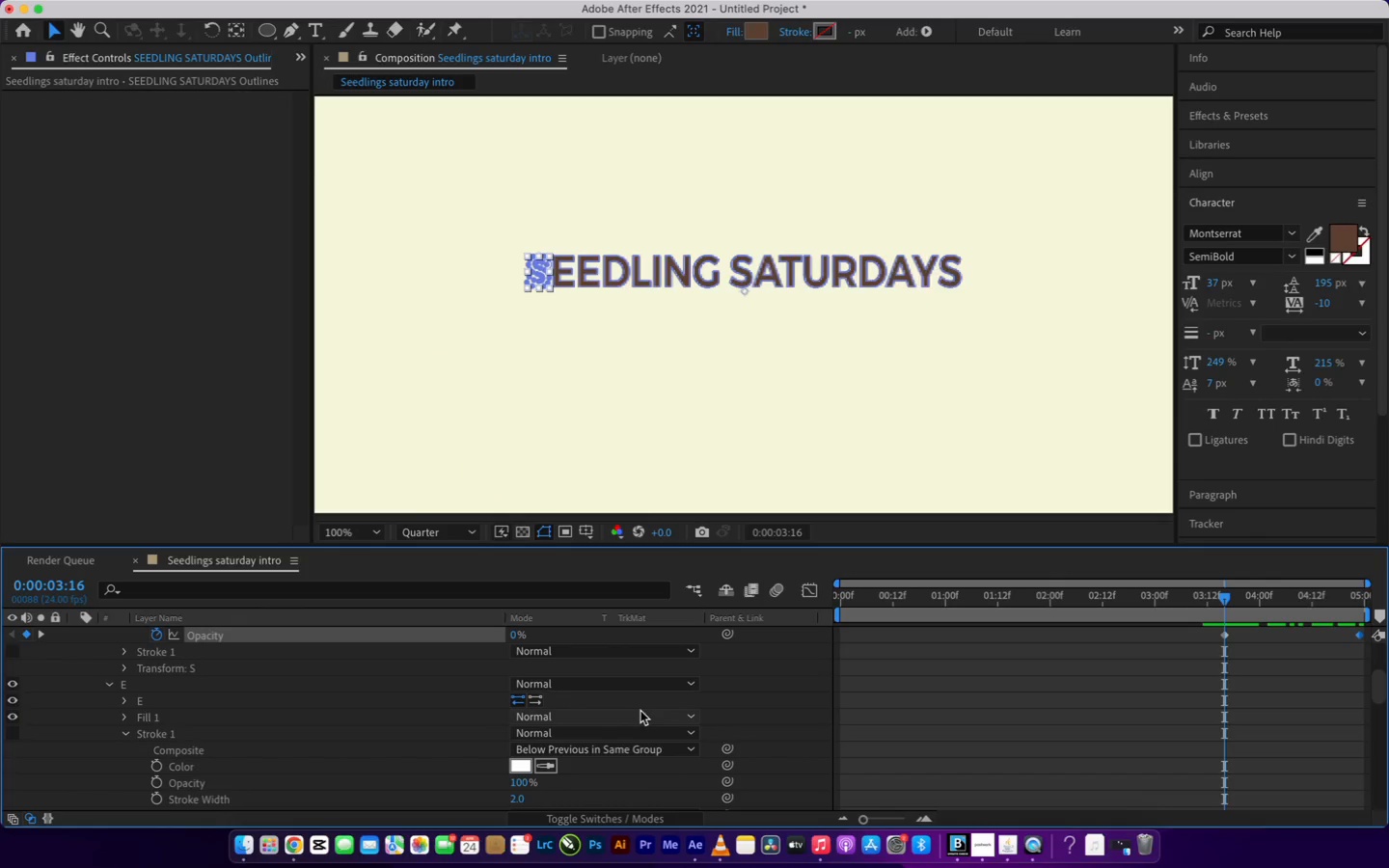 
scroll: coordinate [640, 711], scroll_direction: up, amount: 2.0
 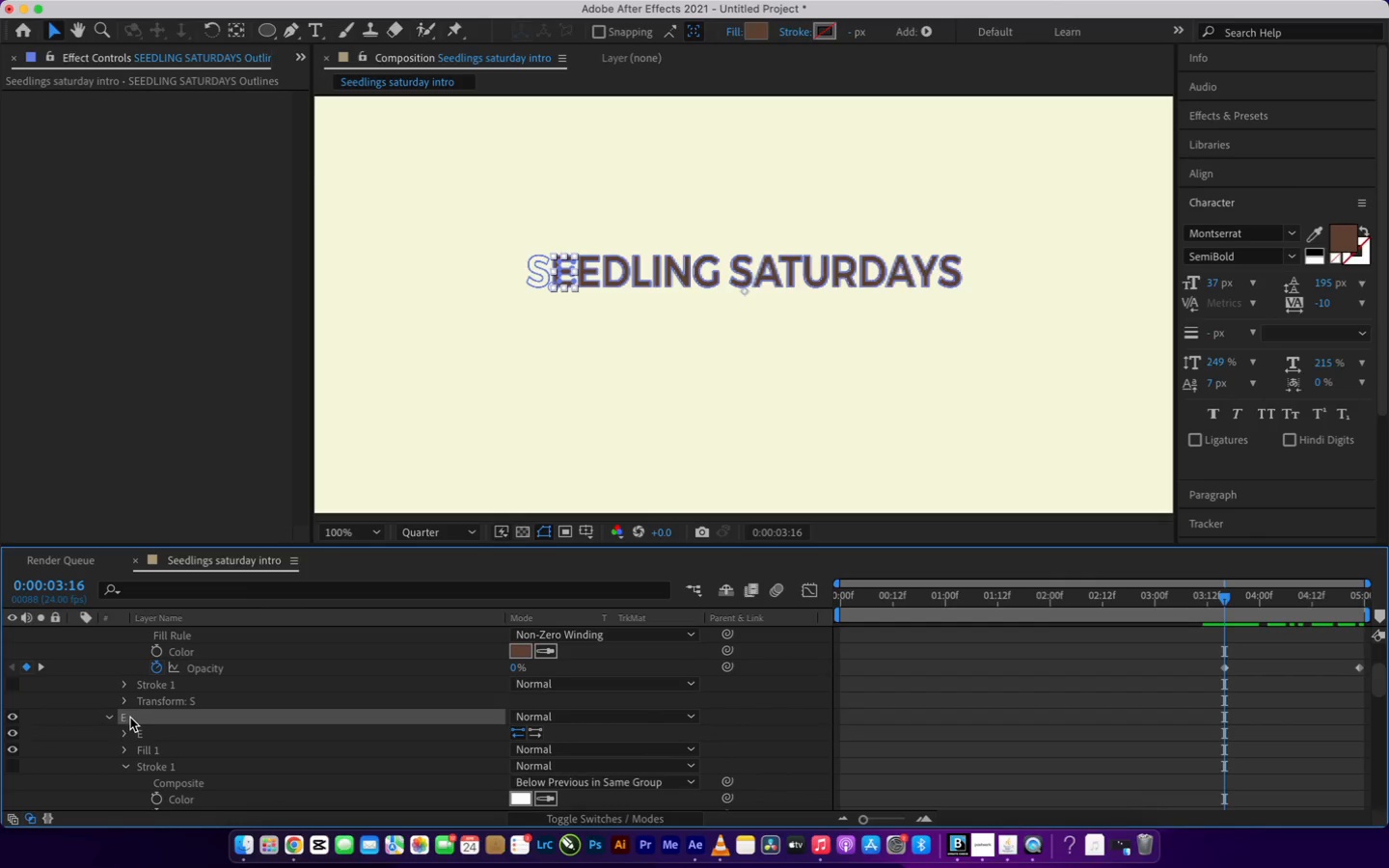 
left_click([113, 719])
 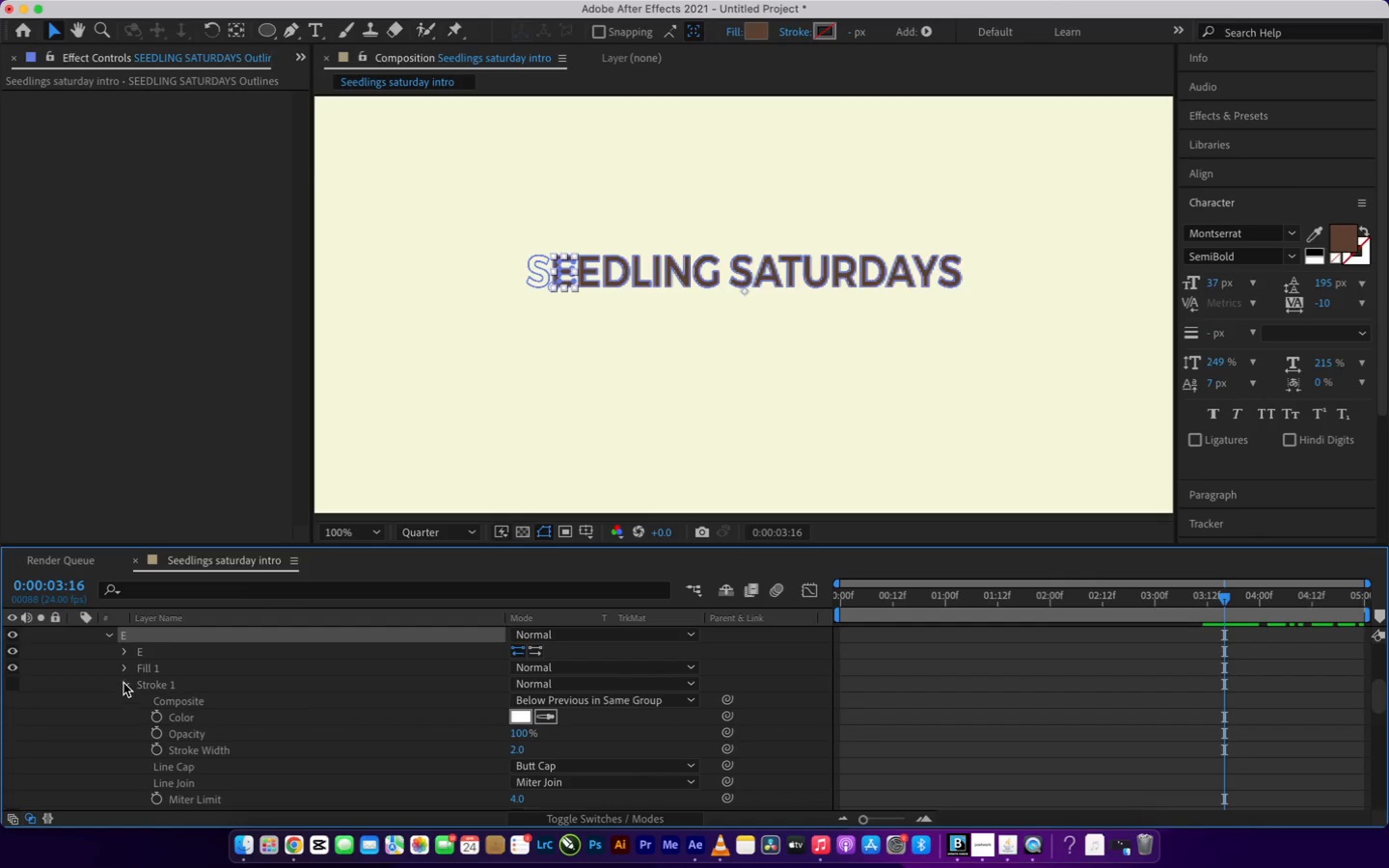 
left_click([125, 687])
 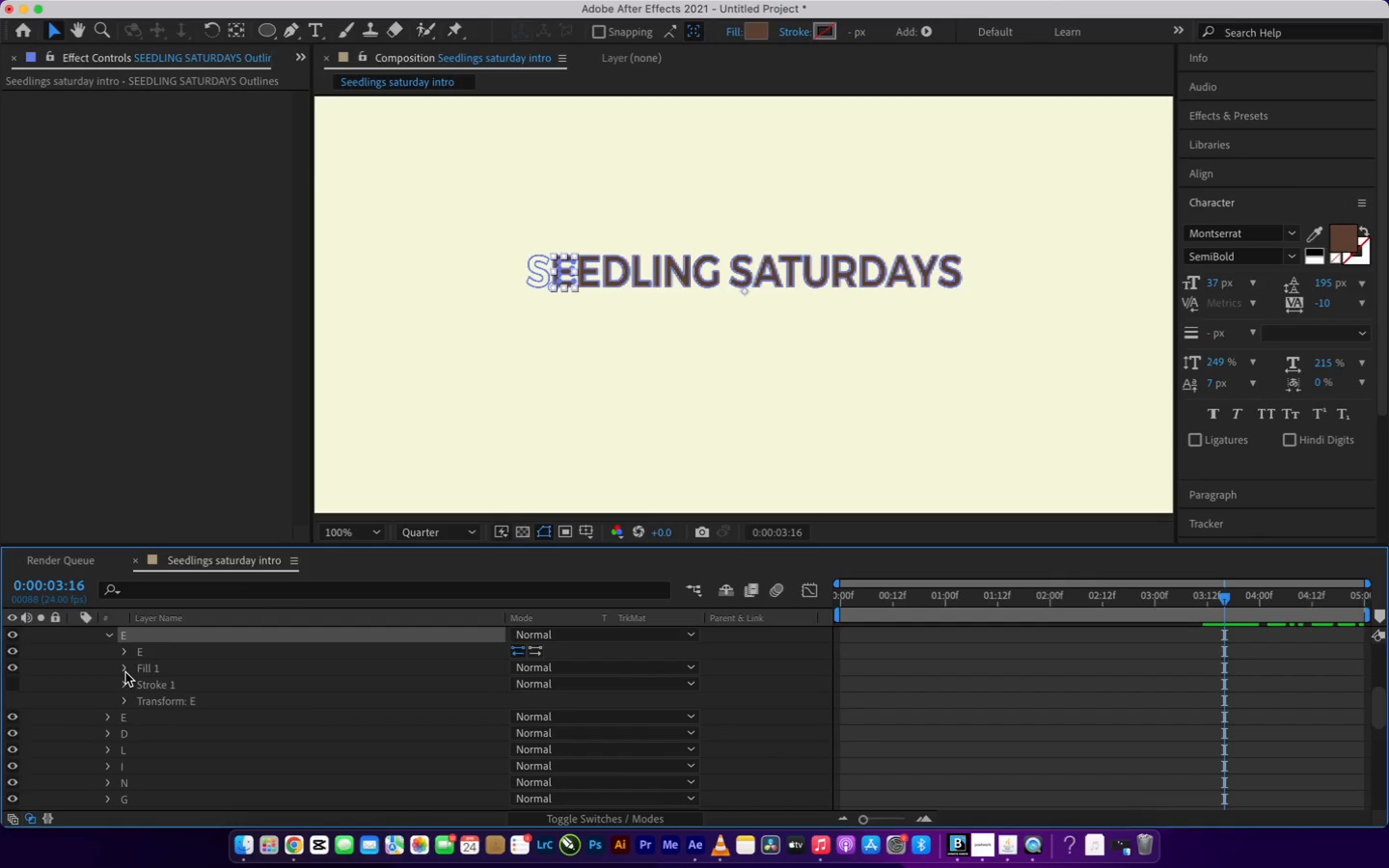 
left_click([125, 671])
 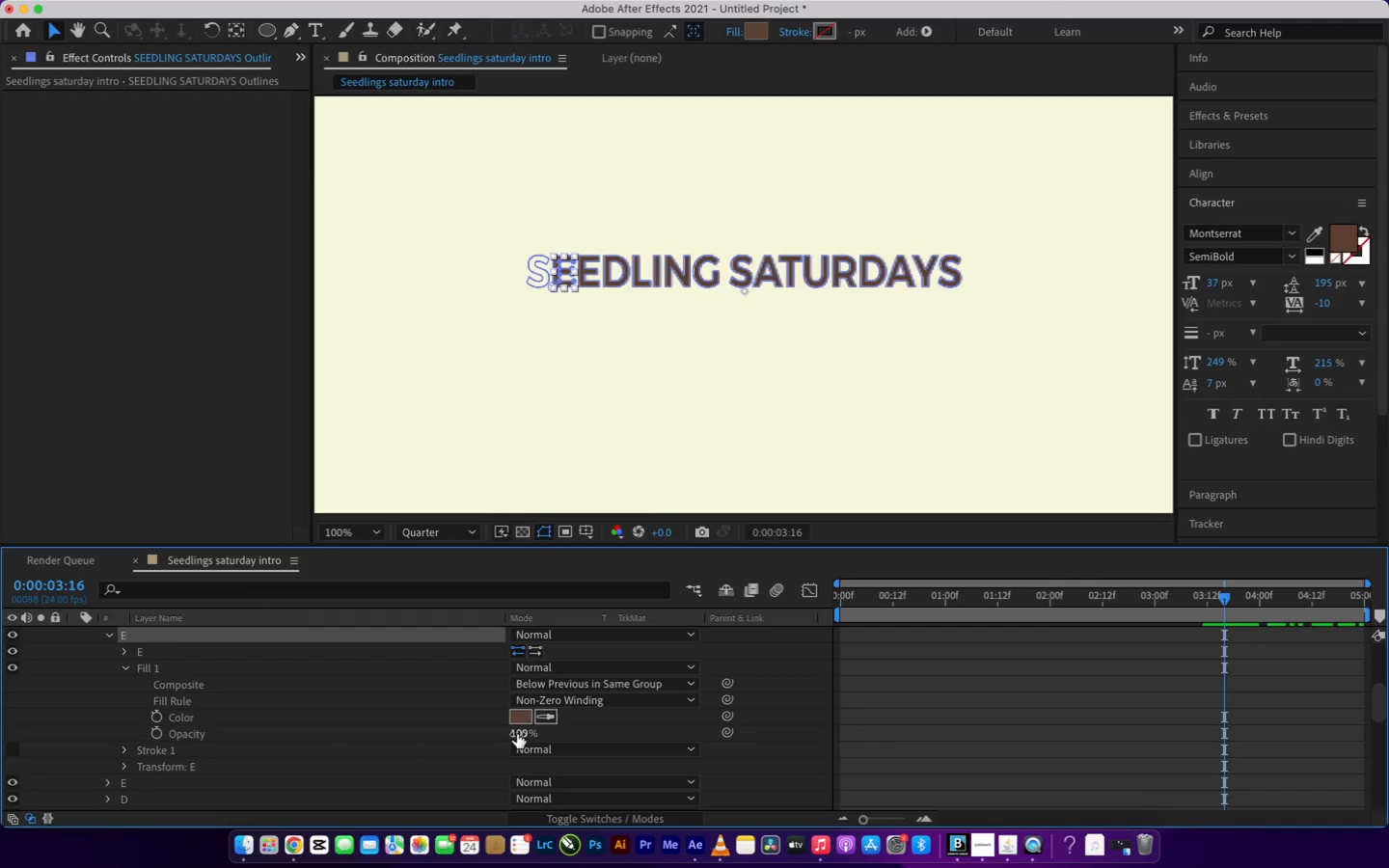 
left_click_drag(start_coordinate=[518, 735], to_coordinate=[350, 705])
 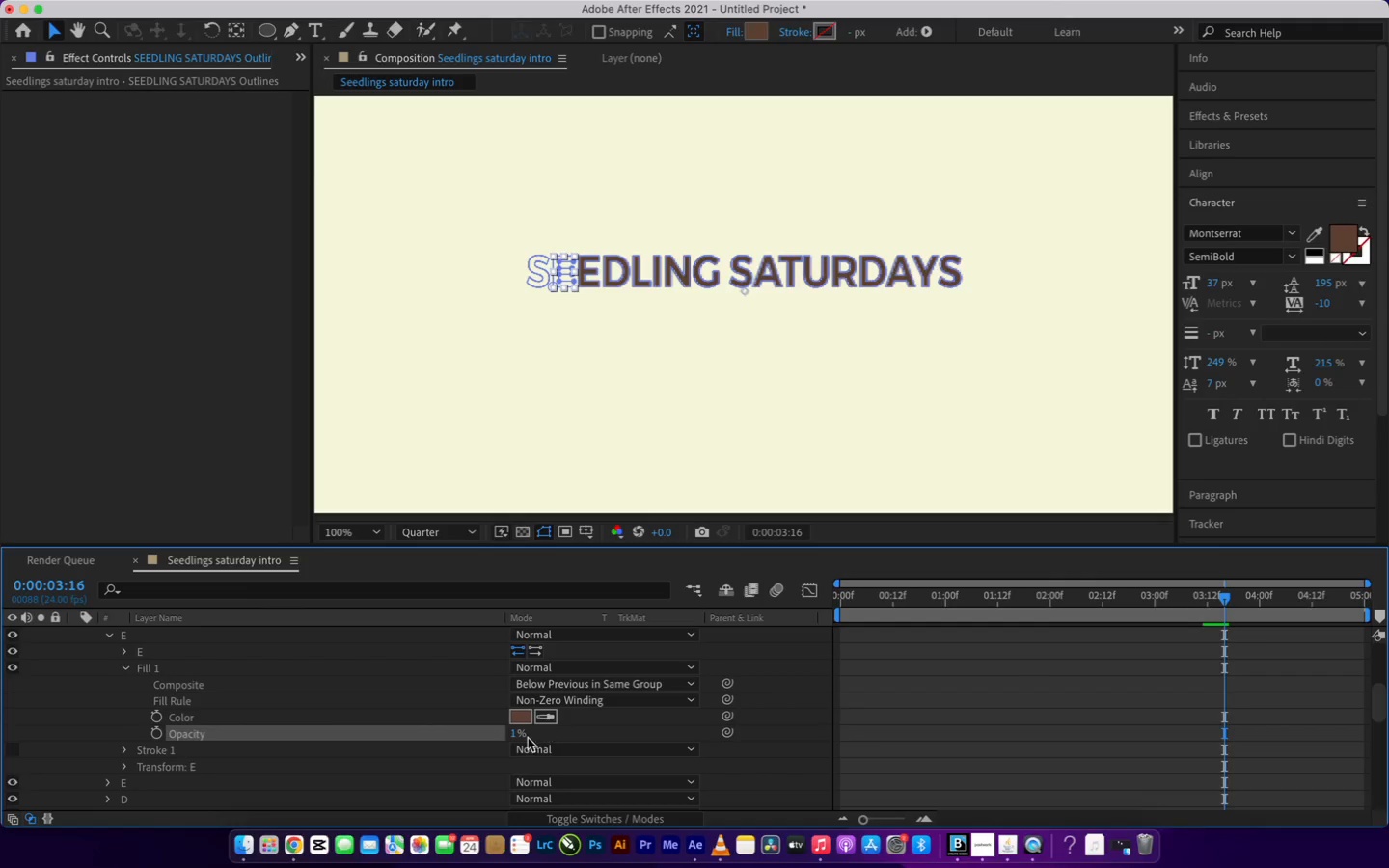 
left_click_drag(start_coordinate=[516, 735], to_coordinate=[419, 719])
 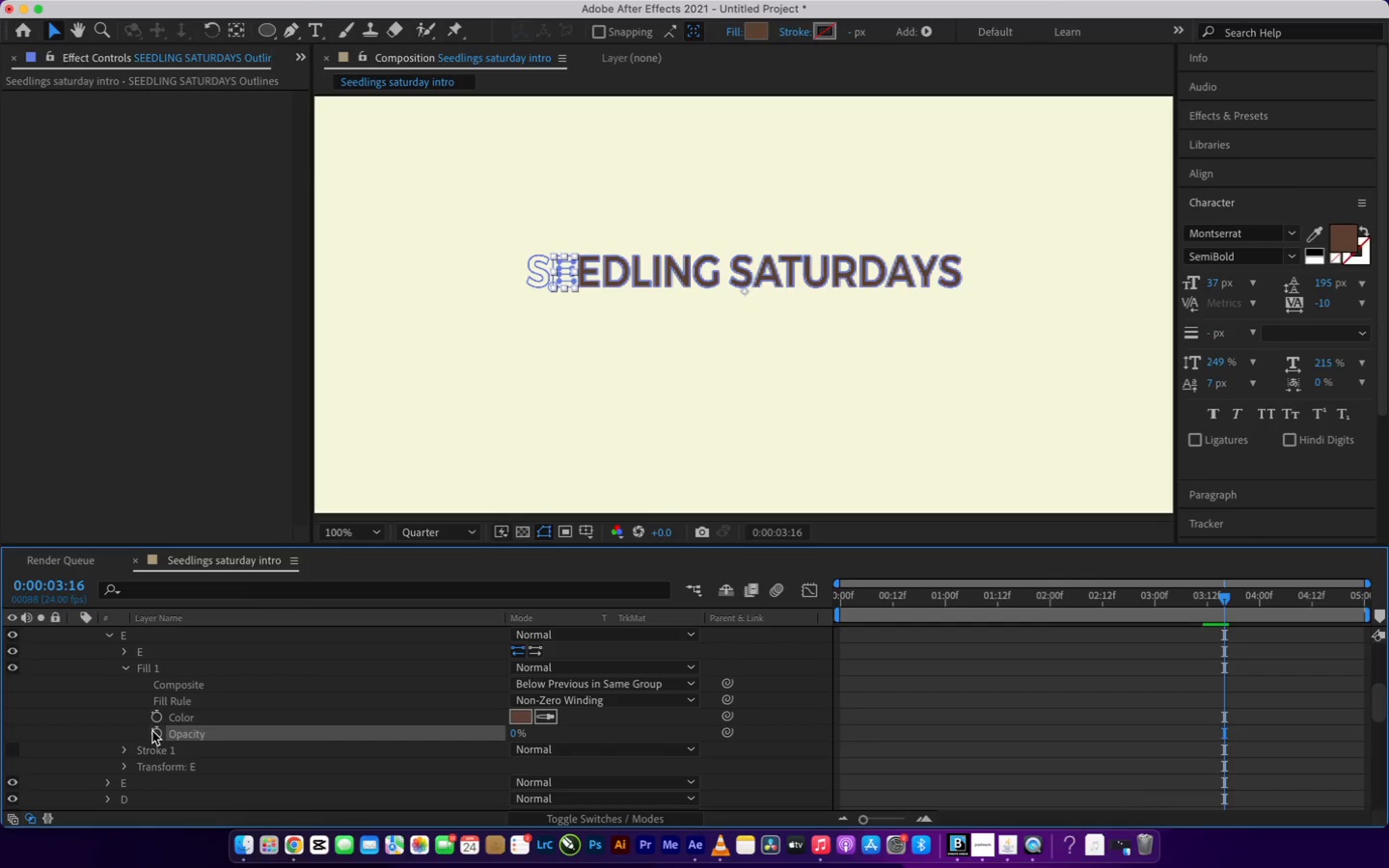 
left_click([152, 731])
 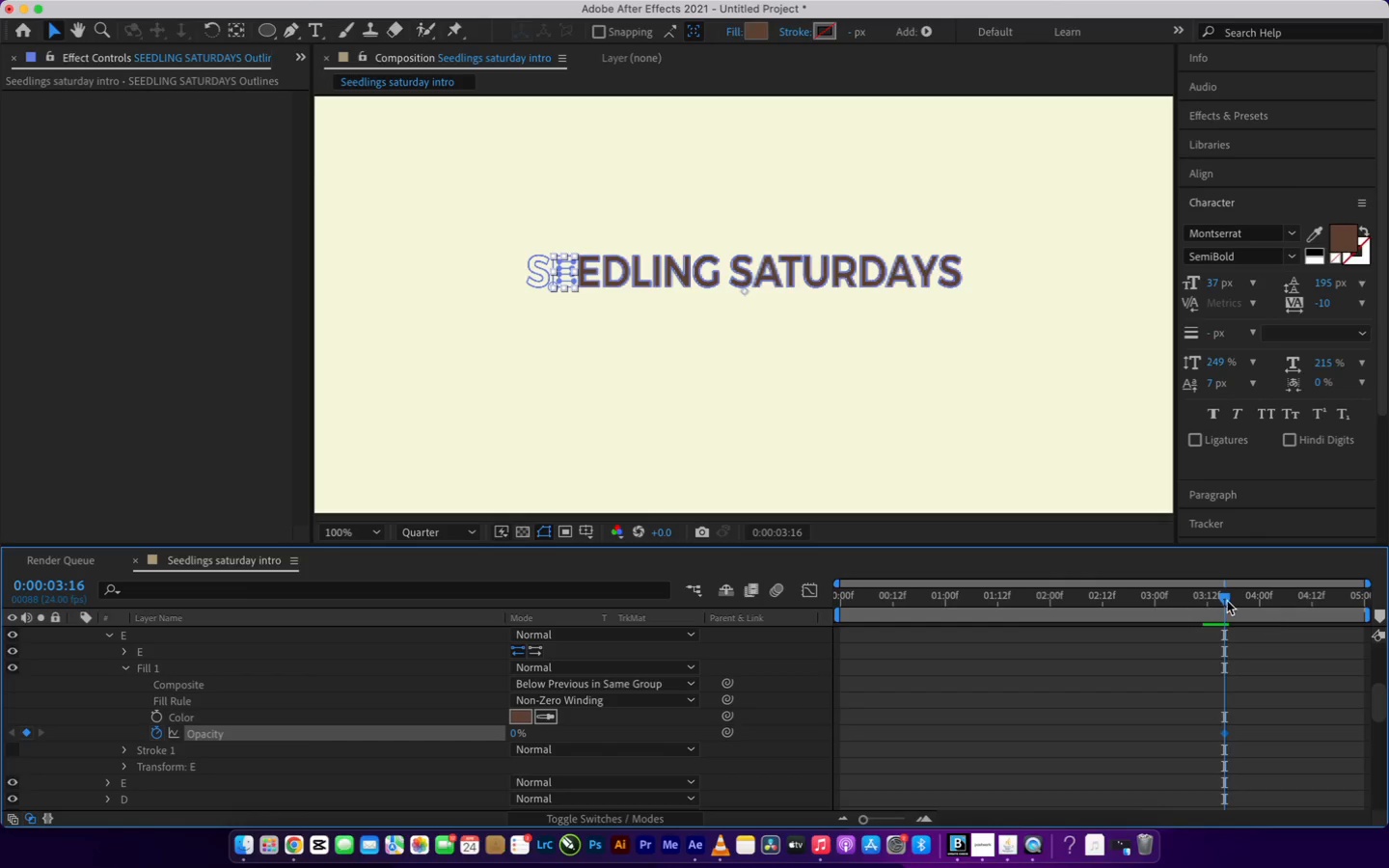 
left_click_drag(start_coordinate=[1226, 600], to_coordinate=[1388, 636])
 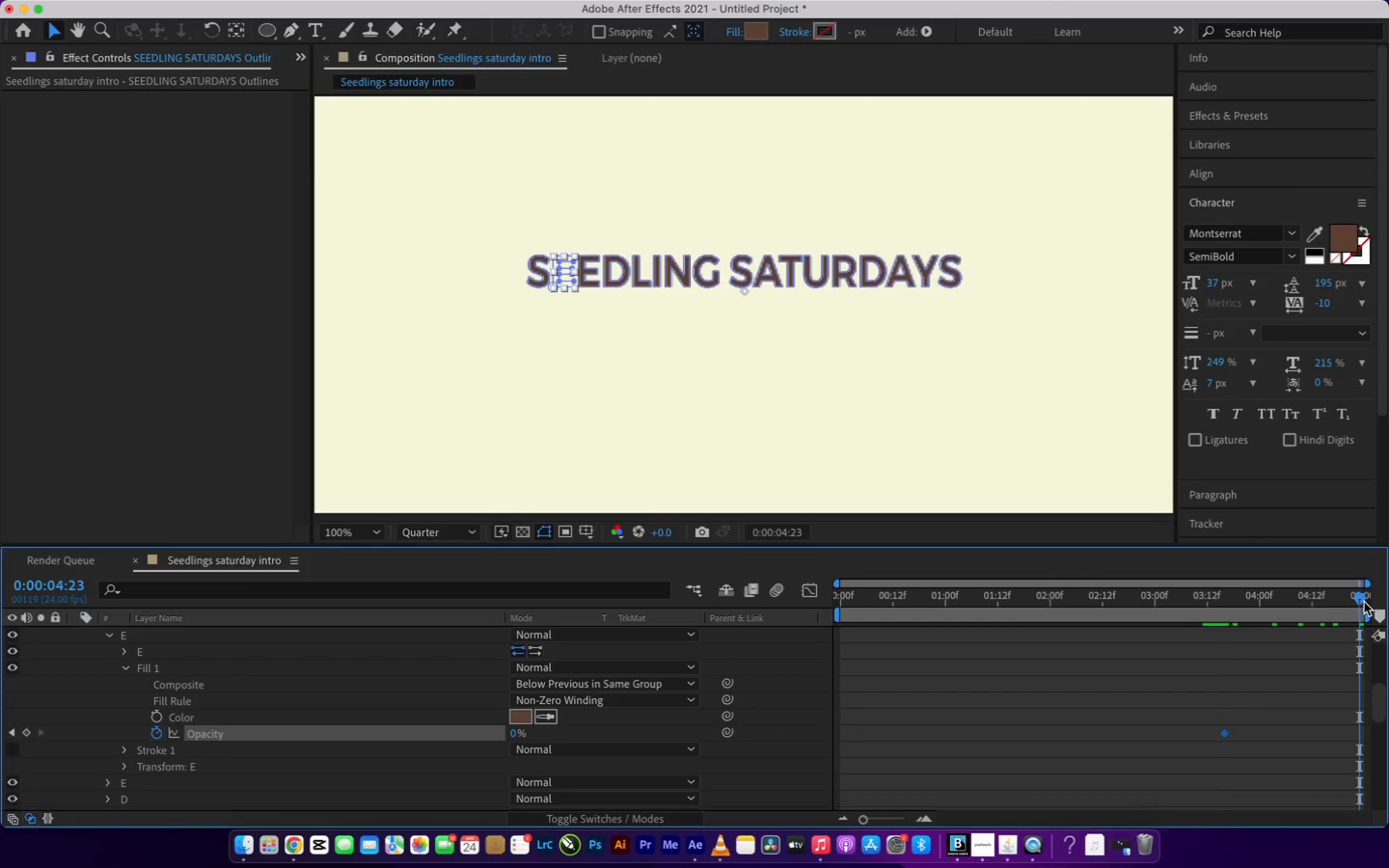 
left_click_drag(start_coordinate=[1357, 592], to_coordinate=[1371, 600])
 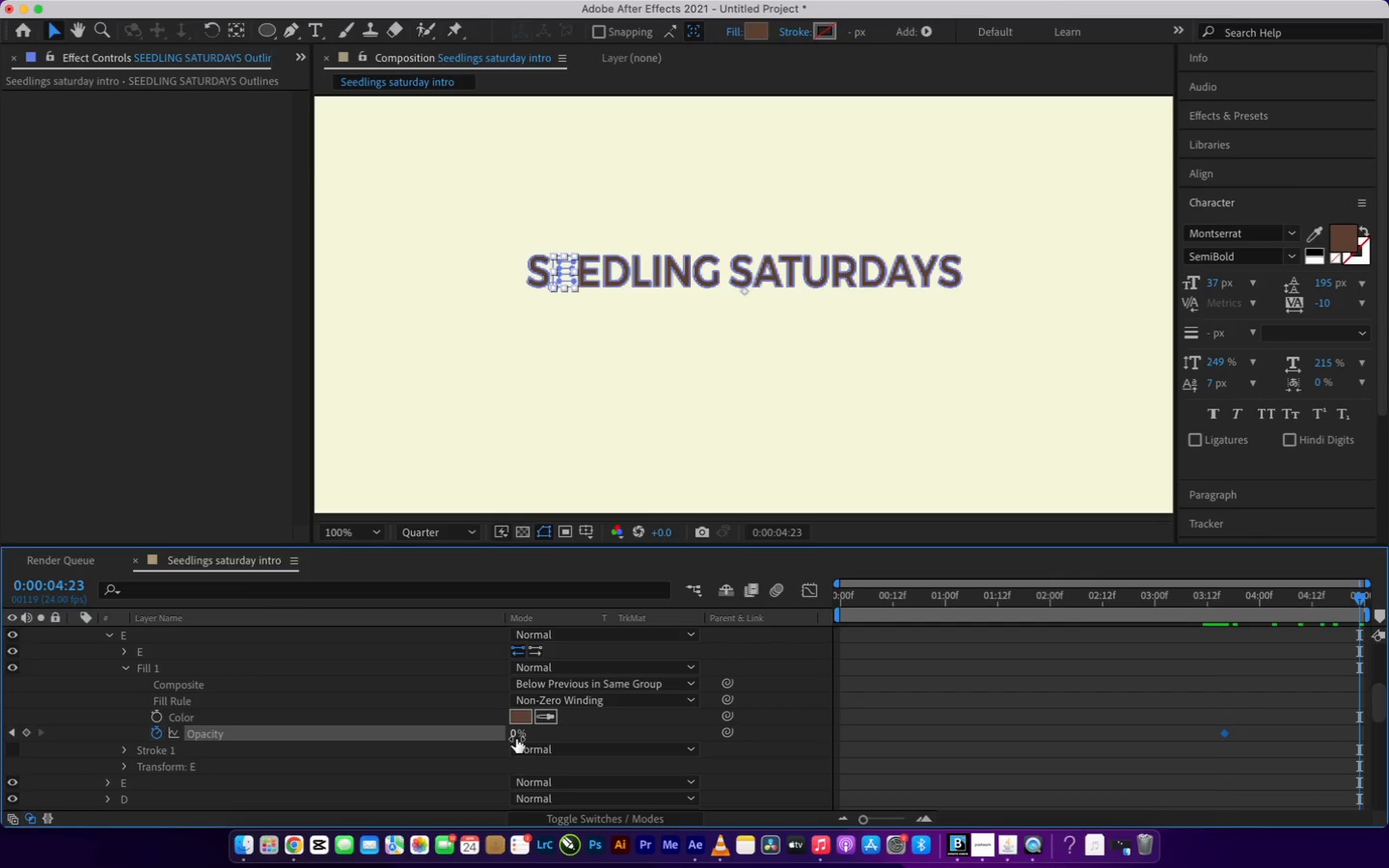 
left_click([514, 739])
 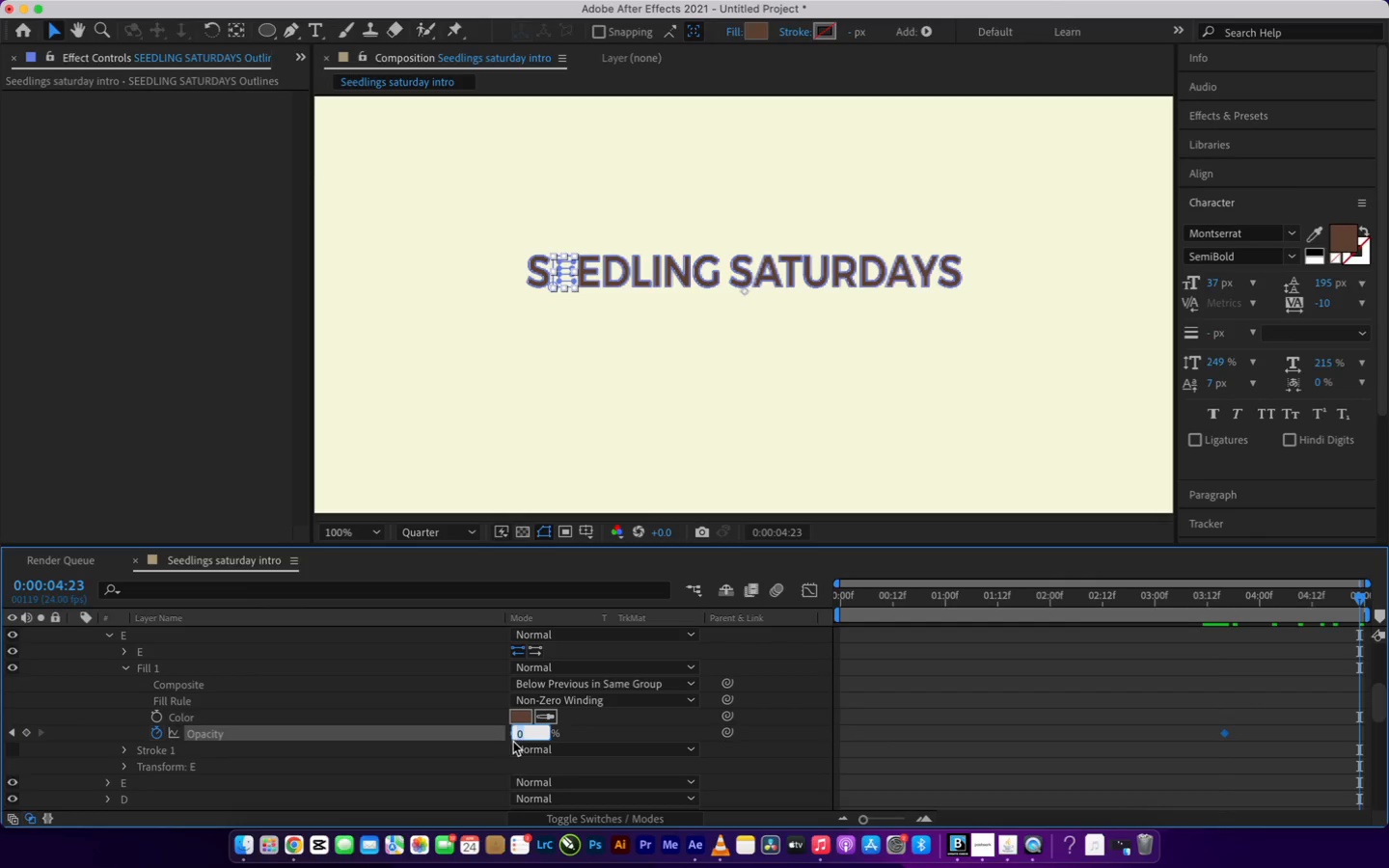 
type(100)
 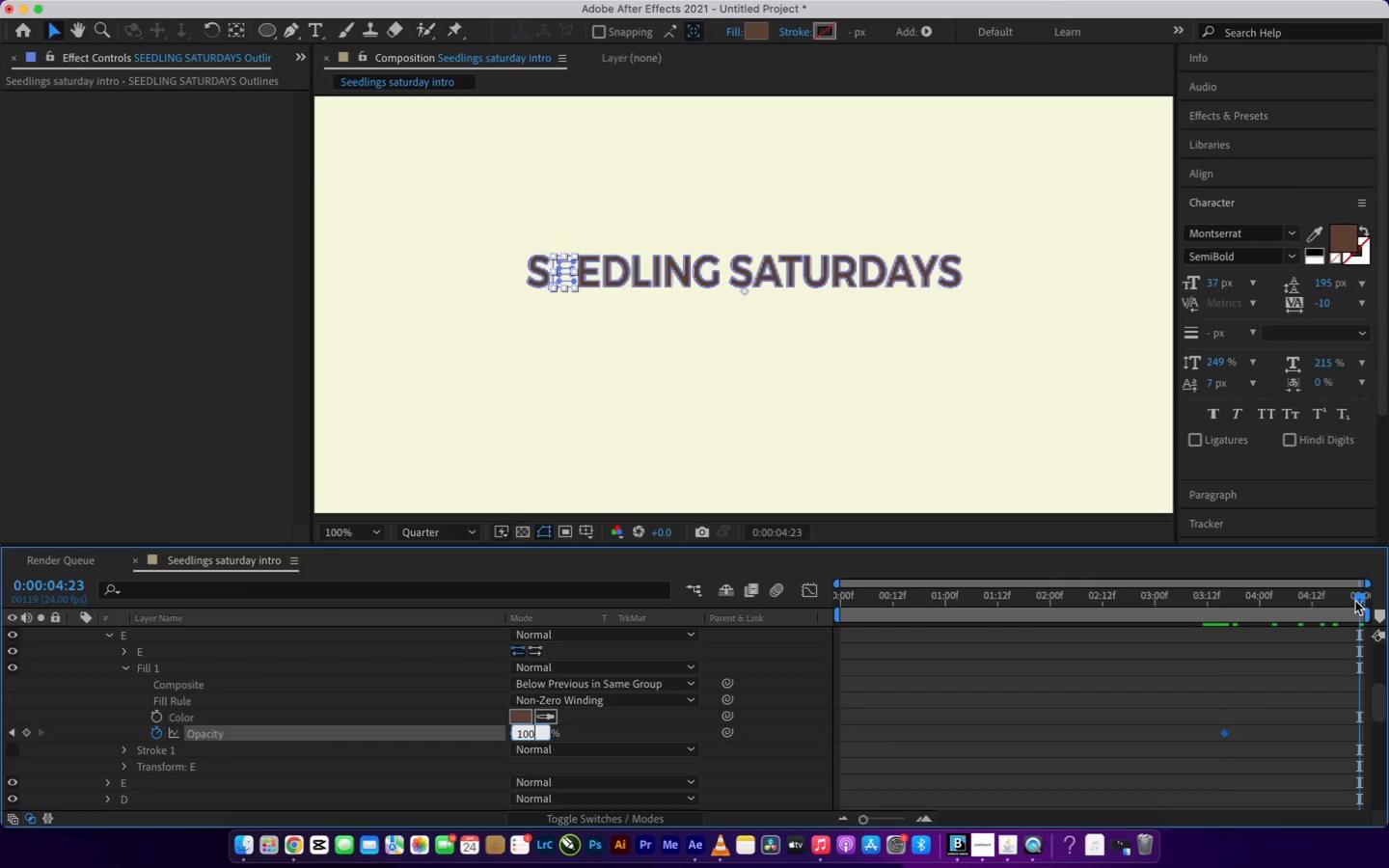 
left_click_drag(start_coordinate=[1357, 598], to_coordinate=[1374, 705])
 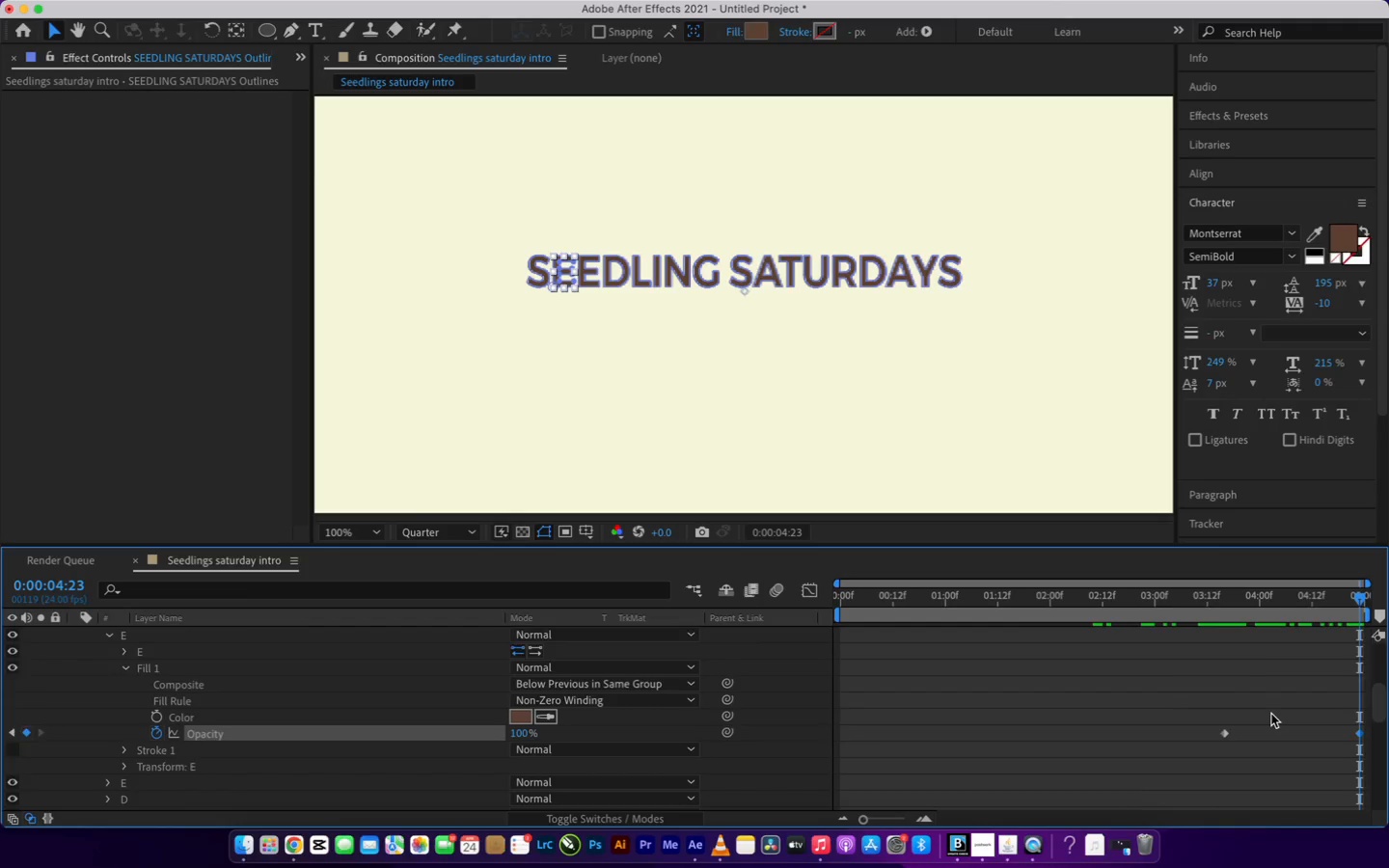 
scroll: coordinate [1322, 629], scroll_direction: down, amount: 6.0
 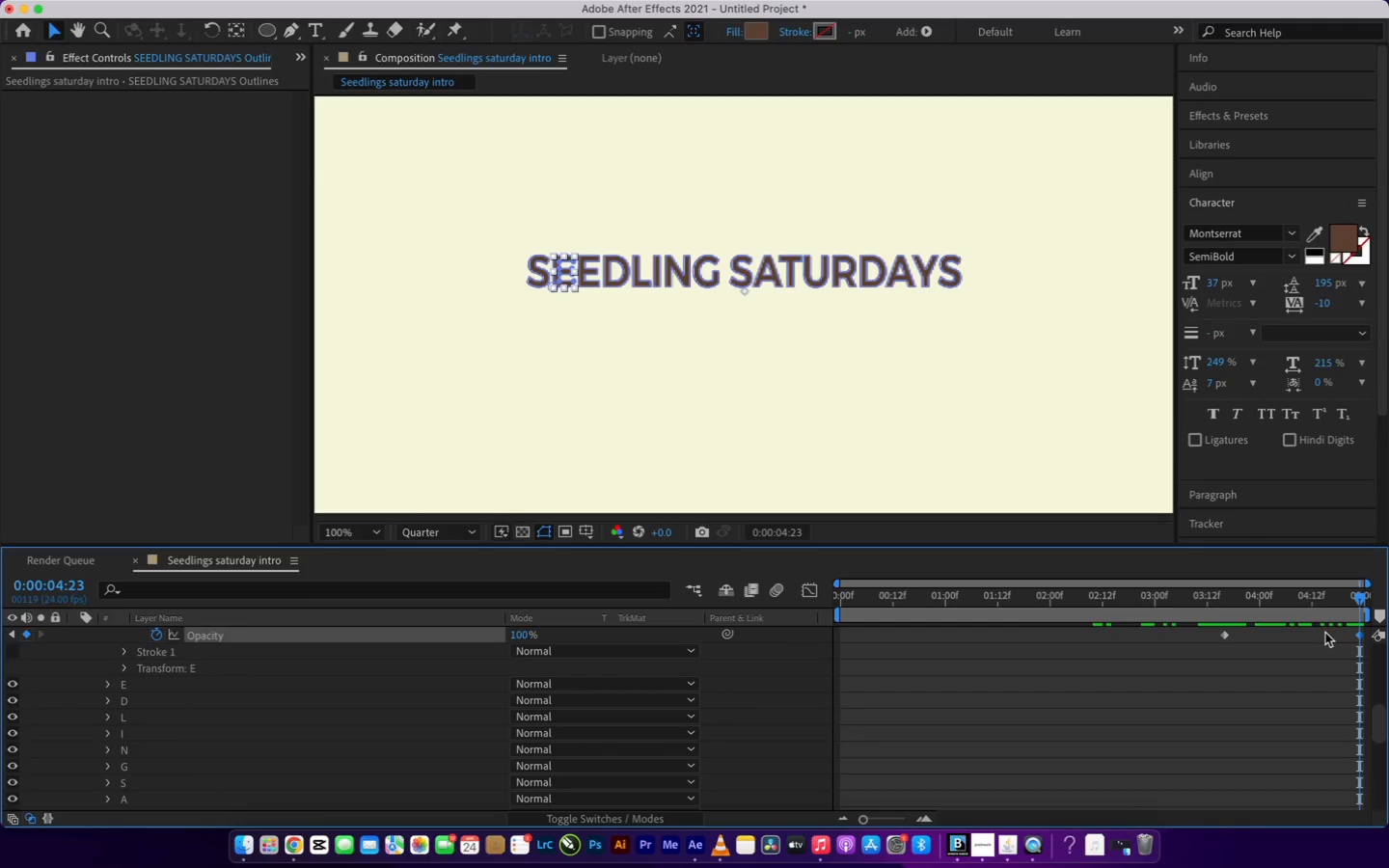 
scroll: coordinate [1324, 634], scroll_direction: up, amount: 10.0
 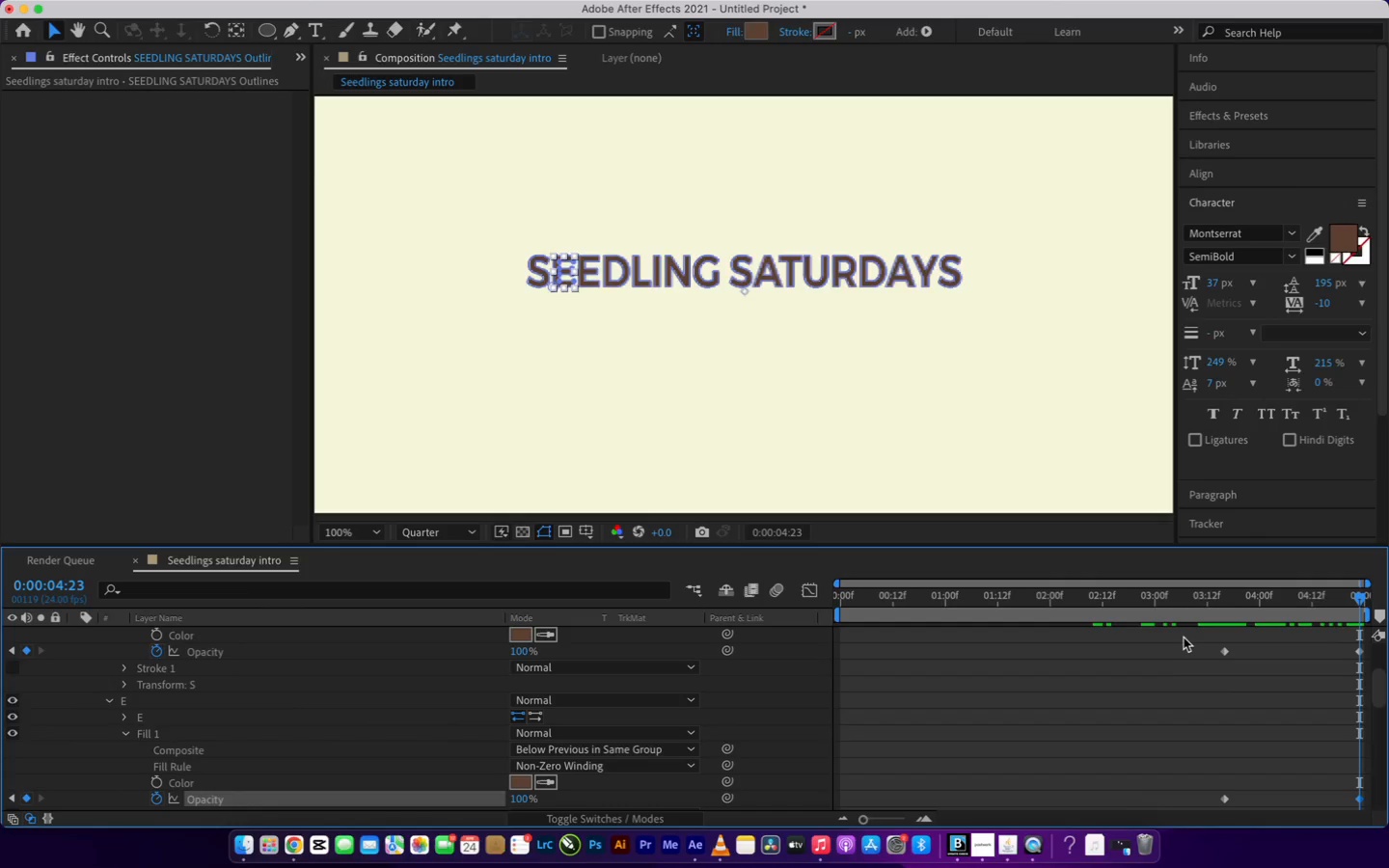 
left_click_drag(start_coordinate=[1184, 637], to_coordinate=[1364, 809])
 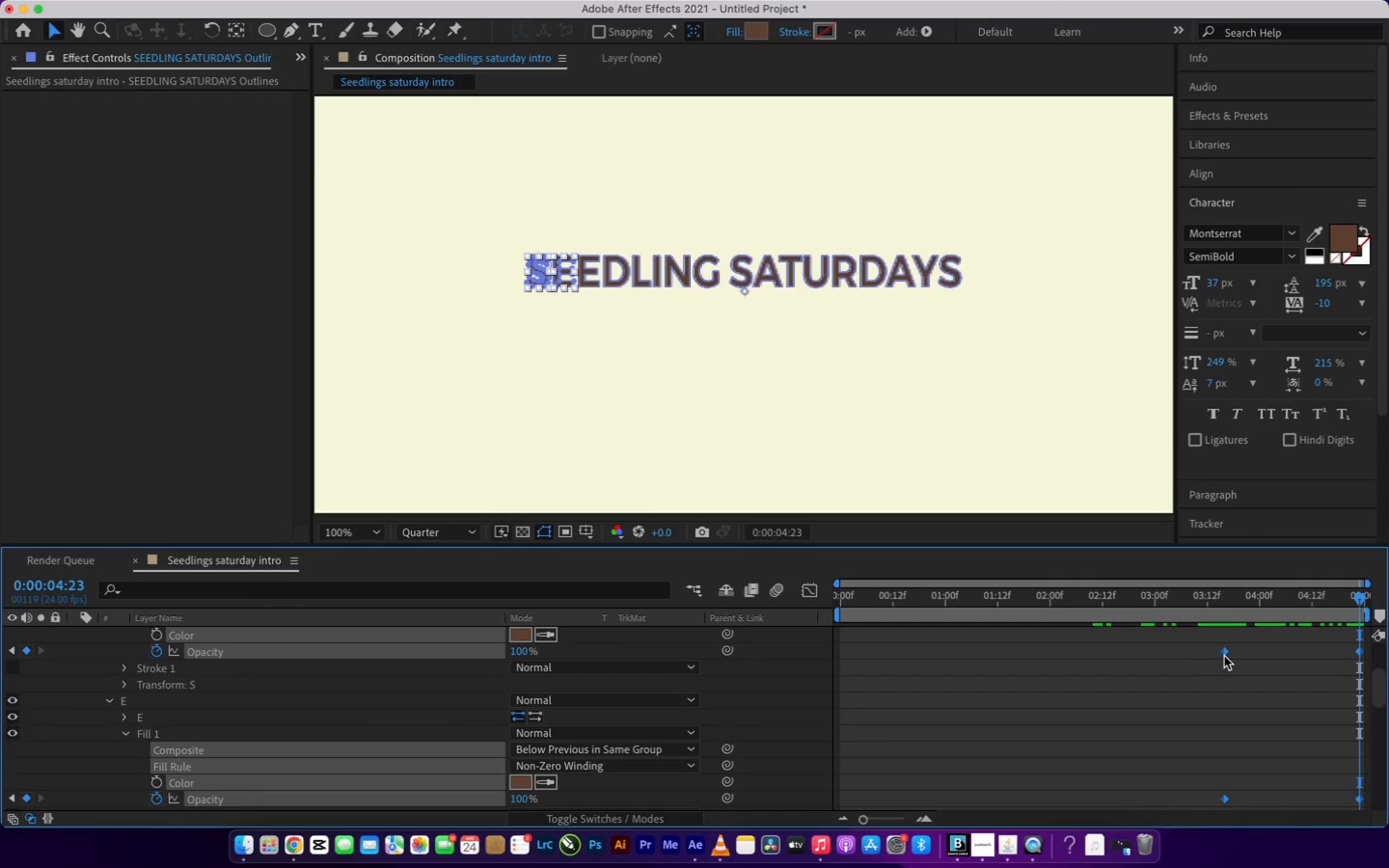 
right_click([1226, 655])
 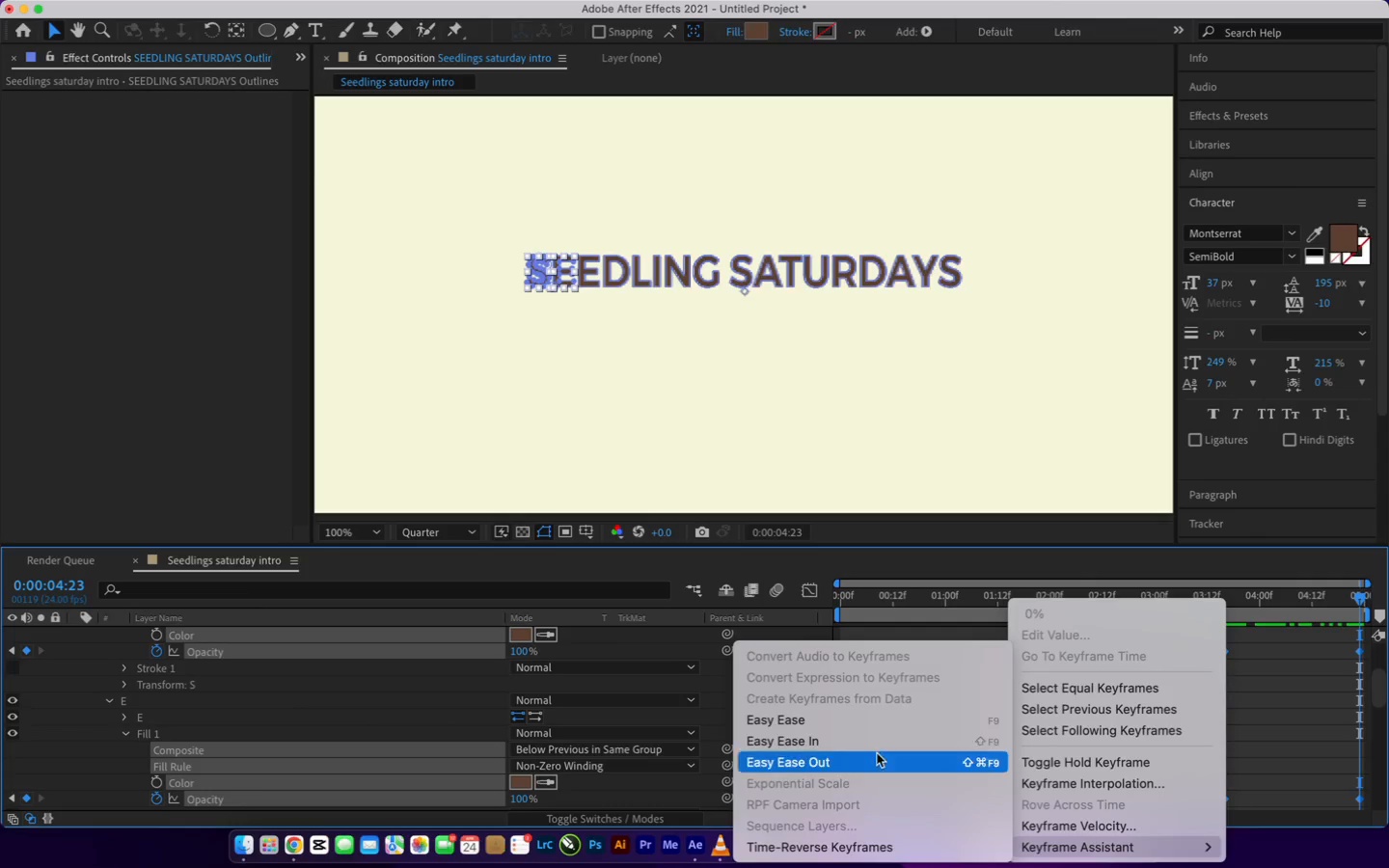 
left_click([877, 721])
 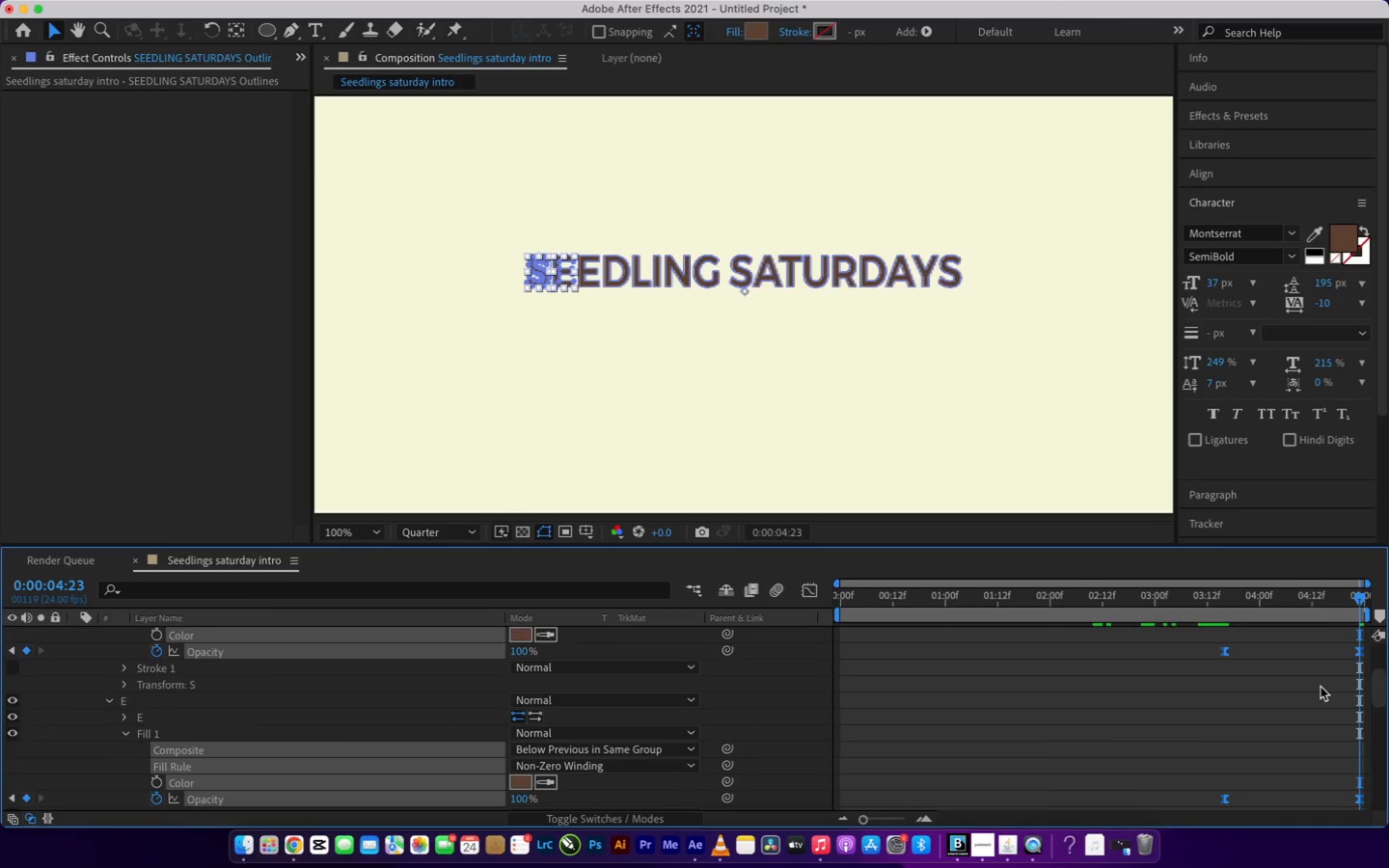 
scroll: coordinate [1316, 689], scroll_direction: down, amount: 10.0
 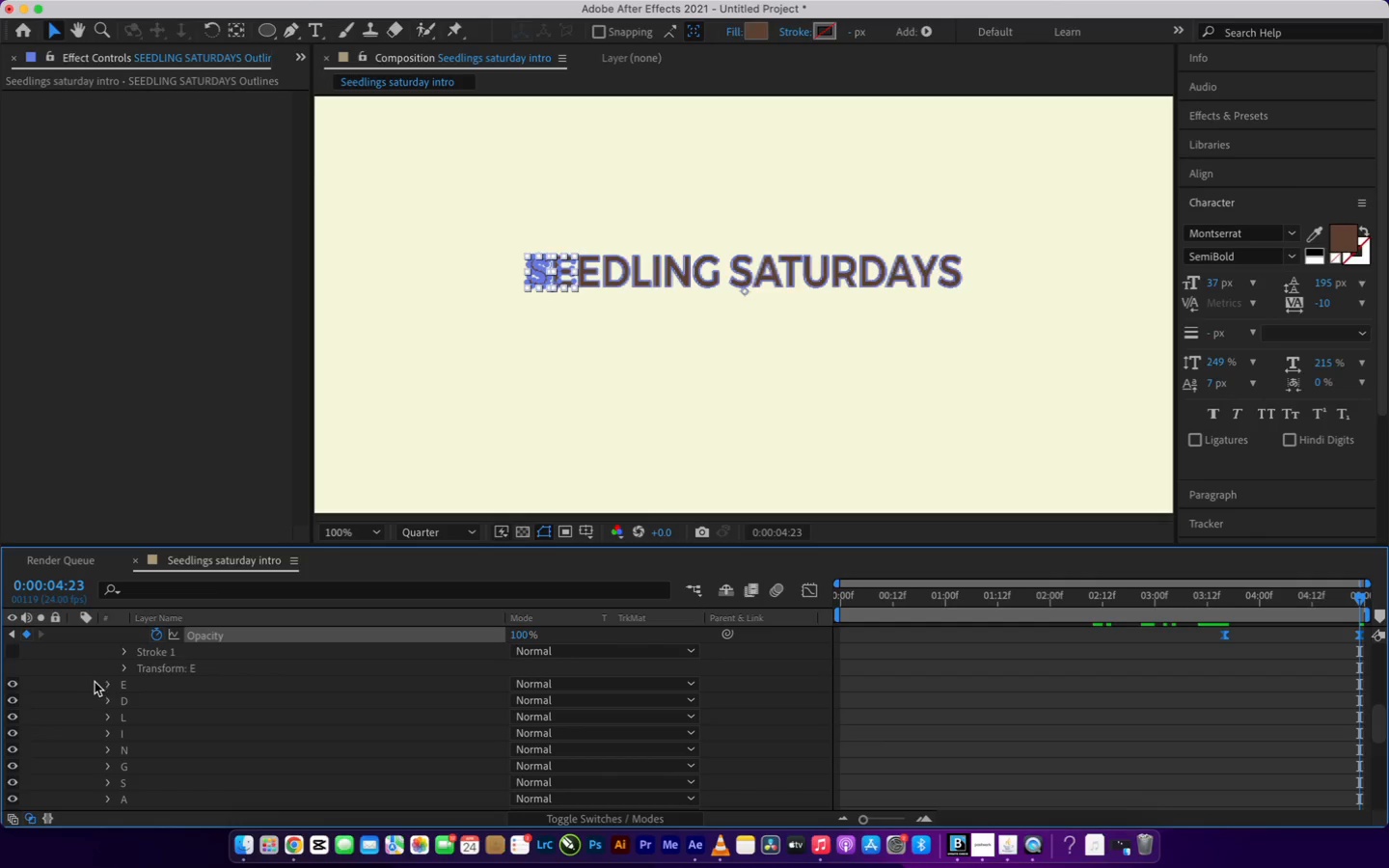 
left_click([111, 685])
 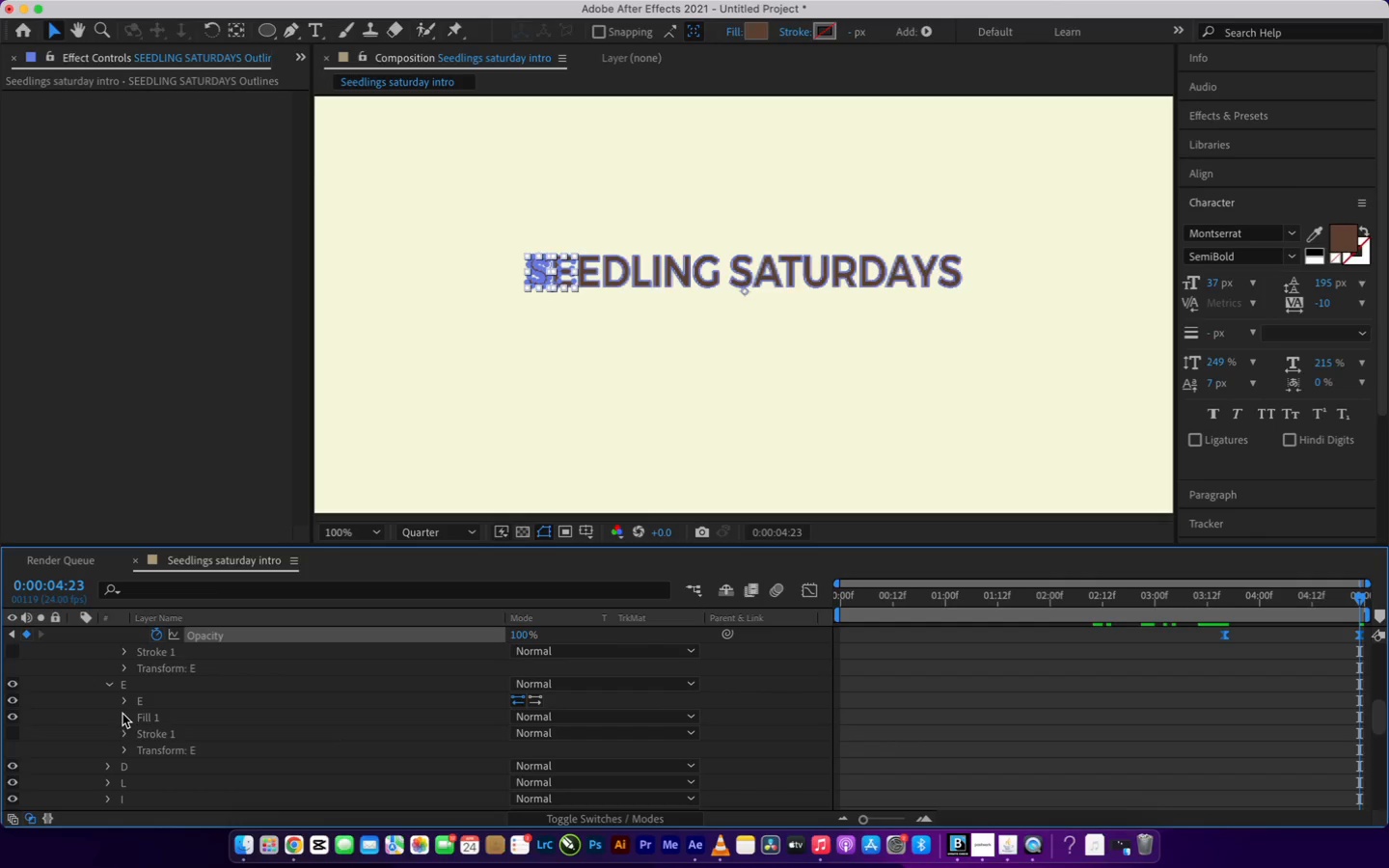 
left_click([123, 716])
 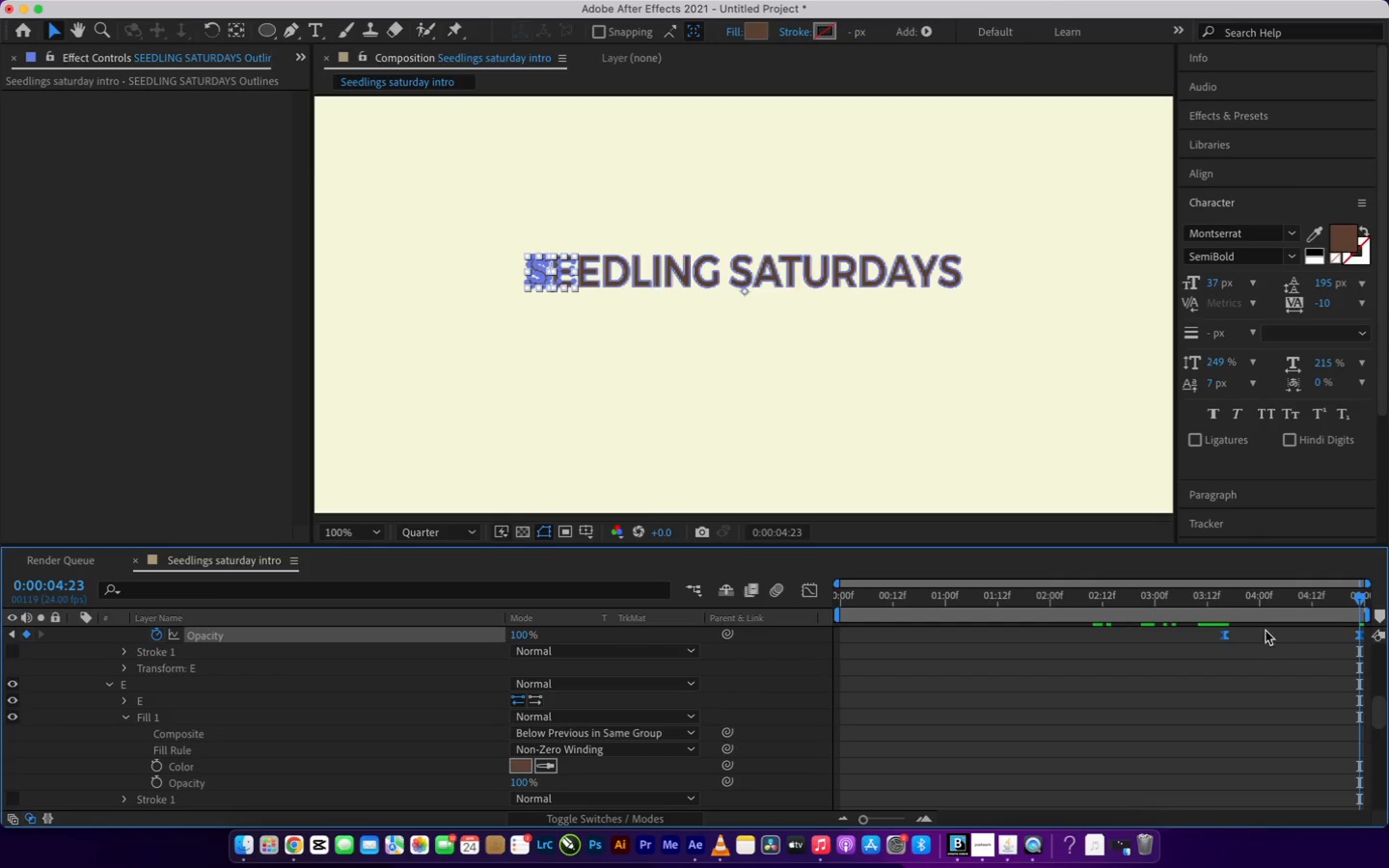 
left_click([1218, 593])
 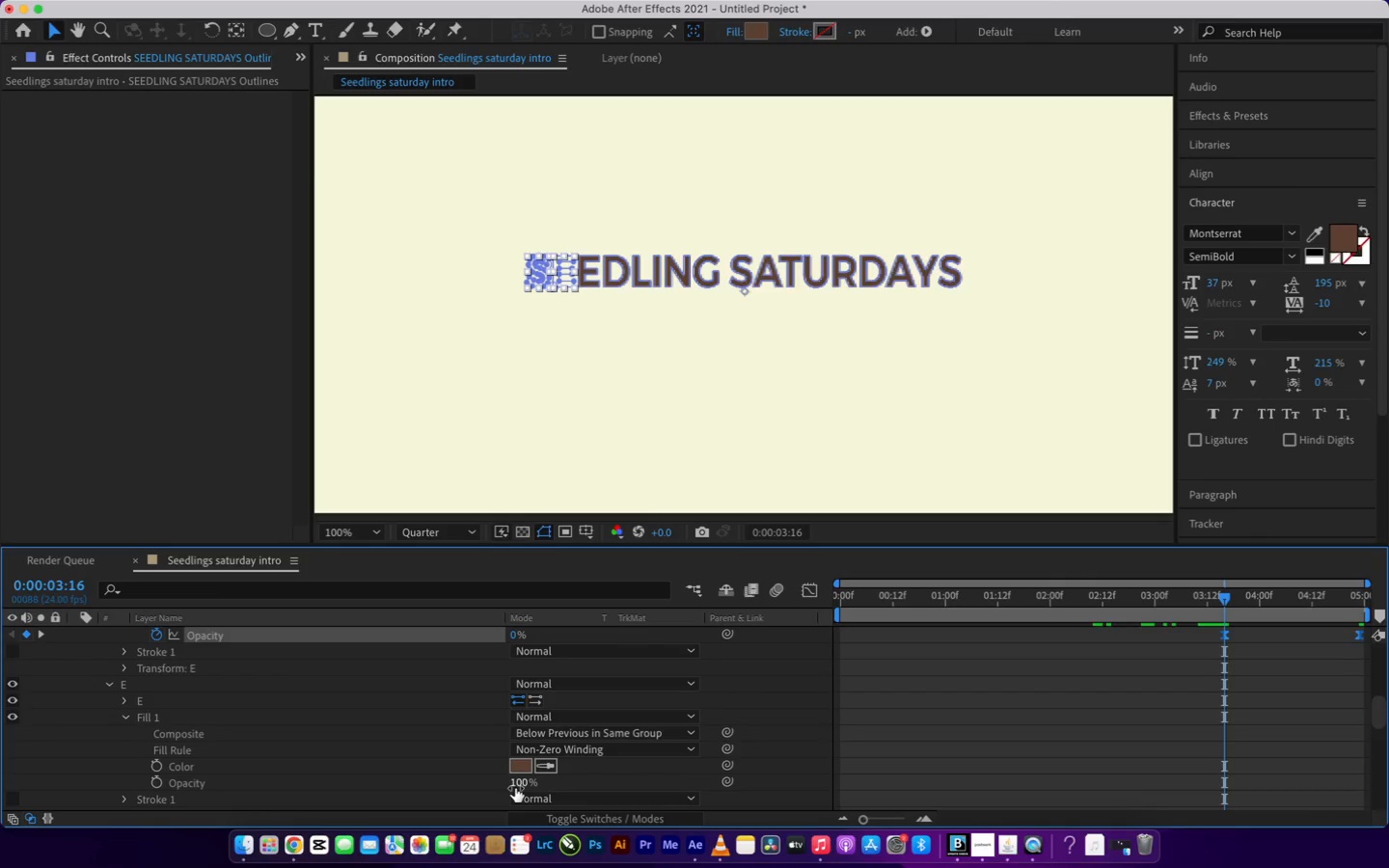 
left_click_drag(start_coordinate=[520, 783], to_coordinate=[312, 773])
 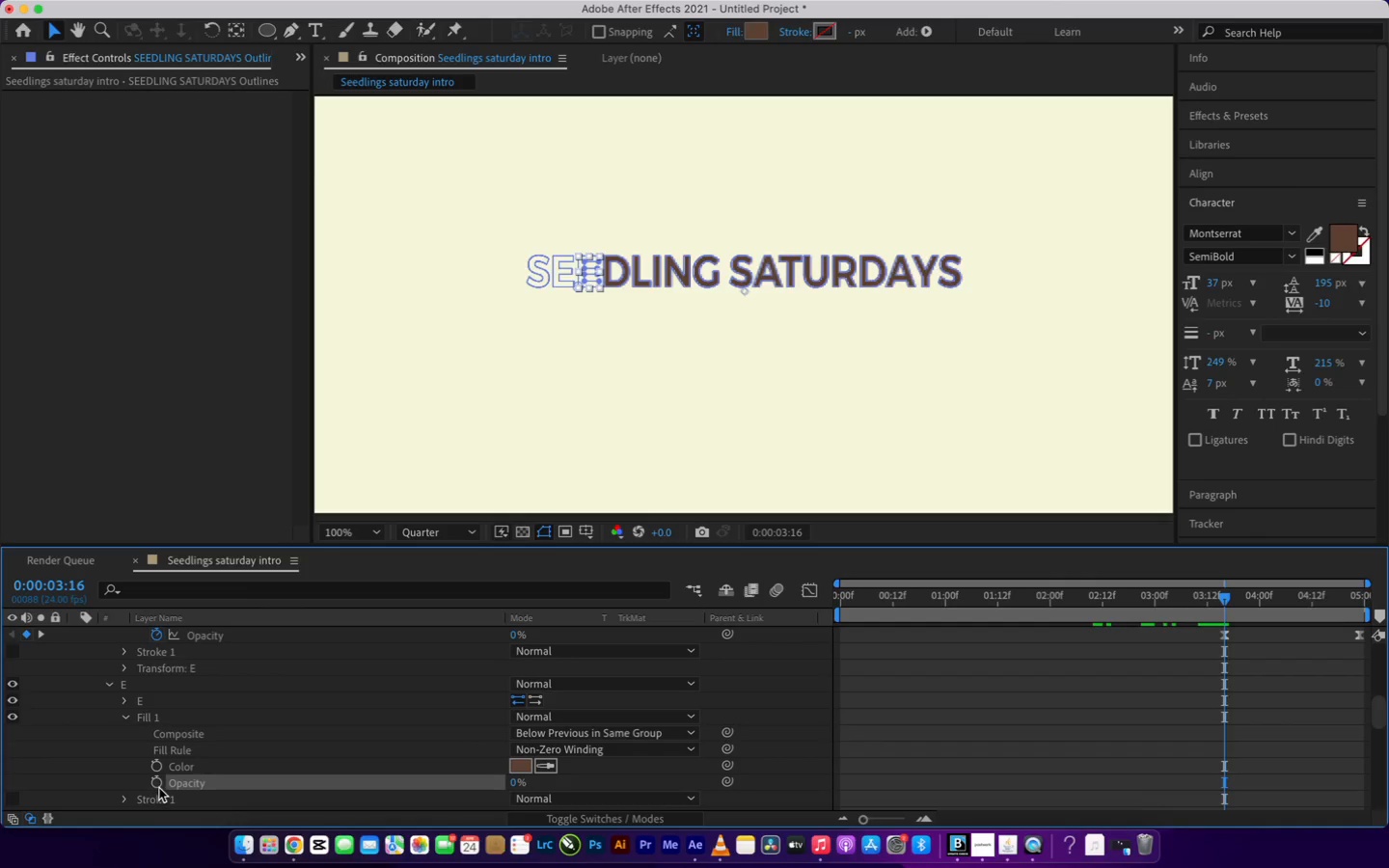 
left_click([158, 786])
 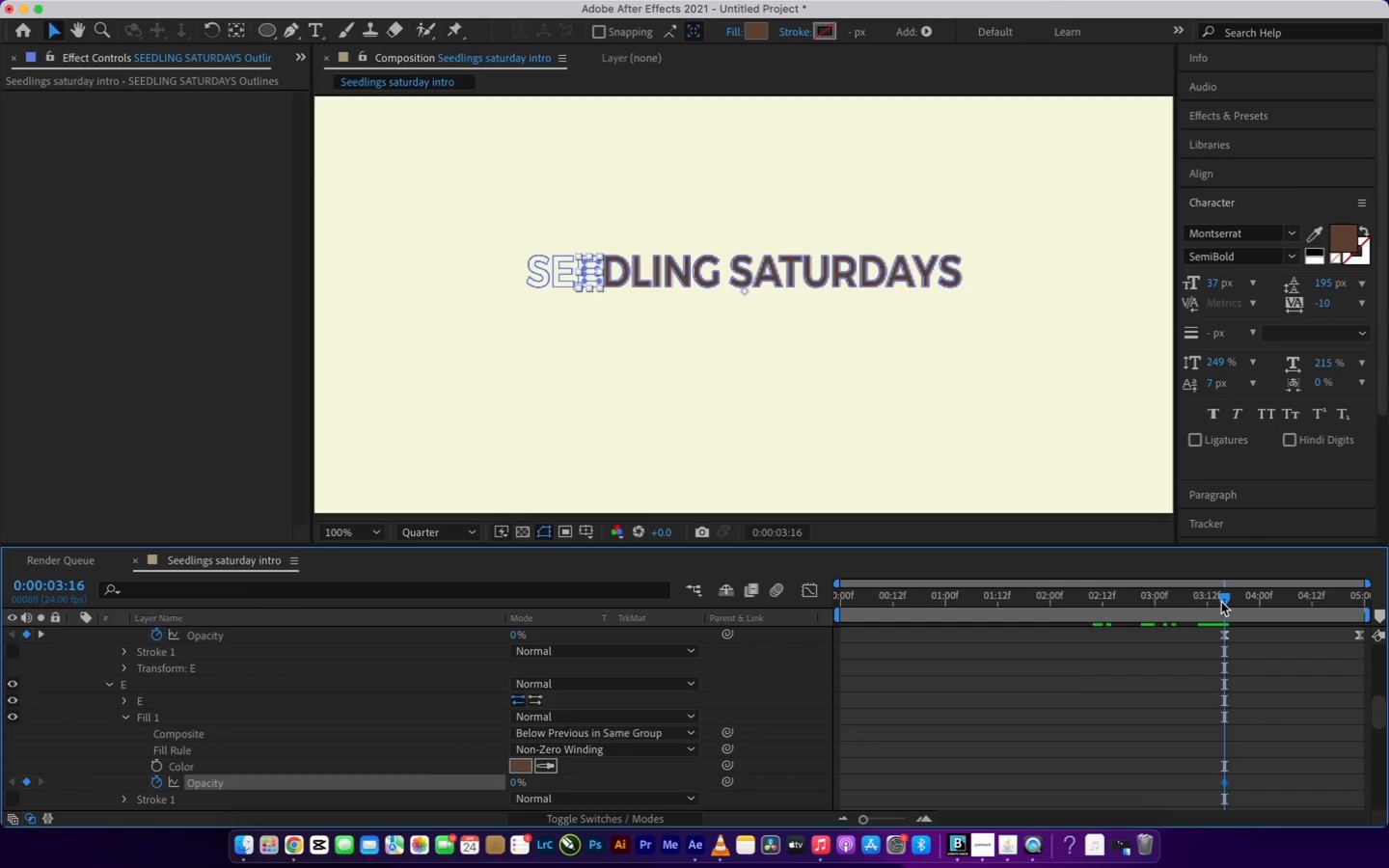 
left_click_drag(start_coordinate=[1221, 602], to_coordinate=[1367, 636])
 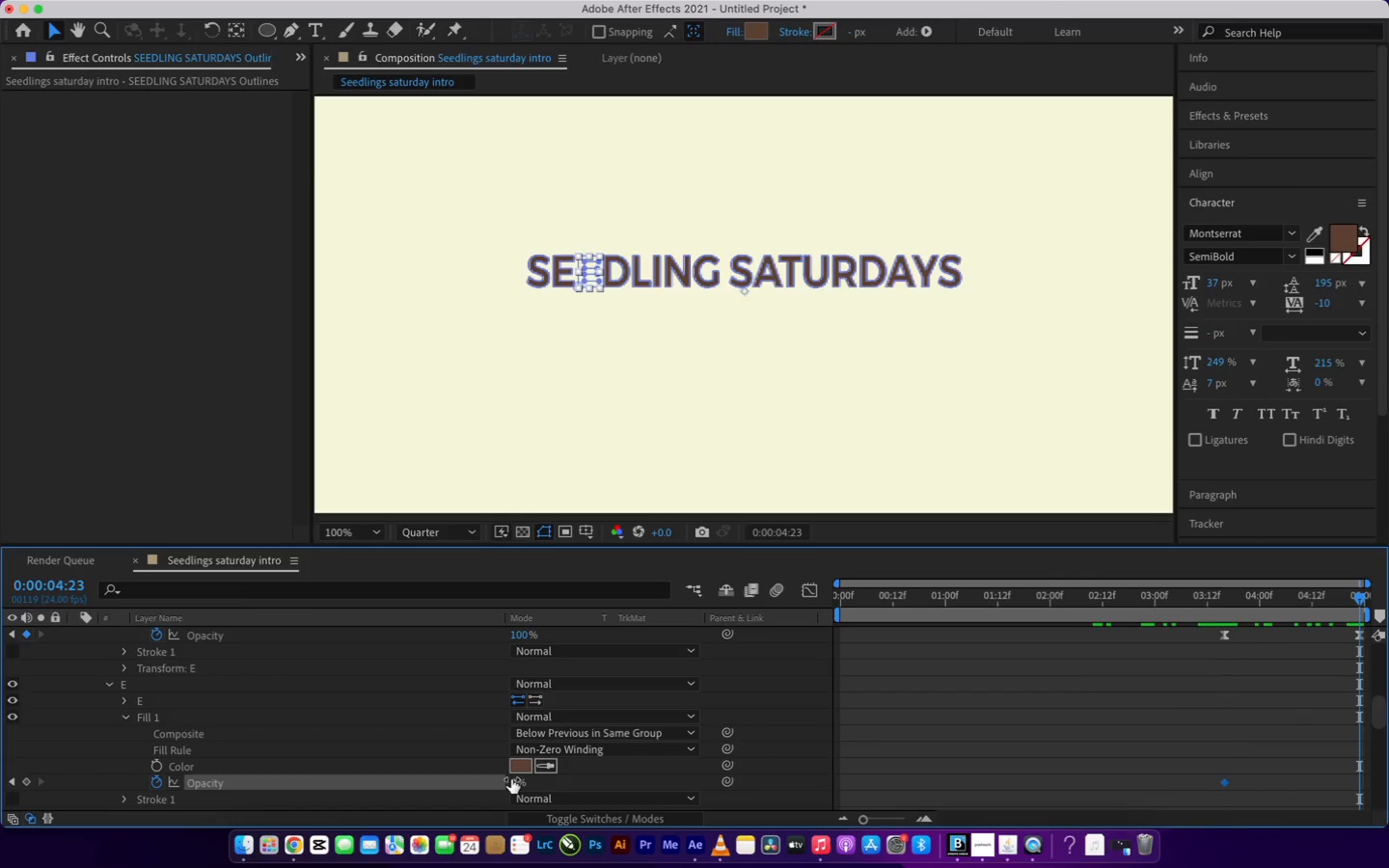 
left_click_drag(start_coordinate=[511, 779], to_coordinate=[784, 788])
 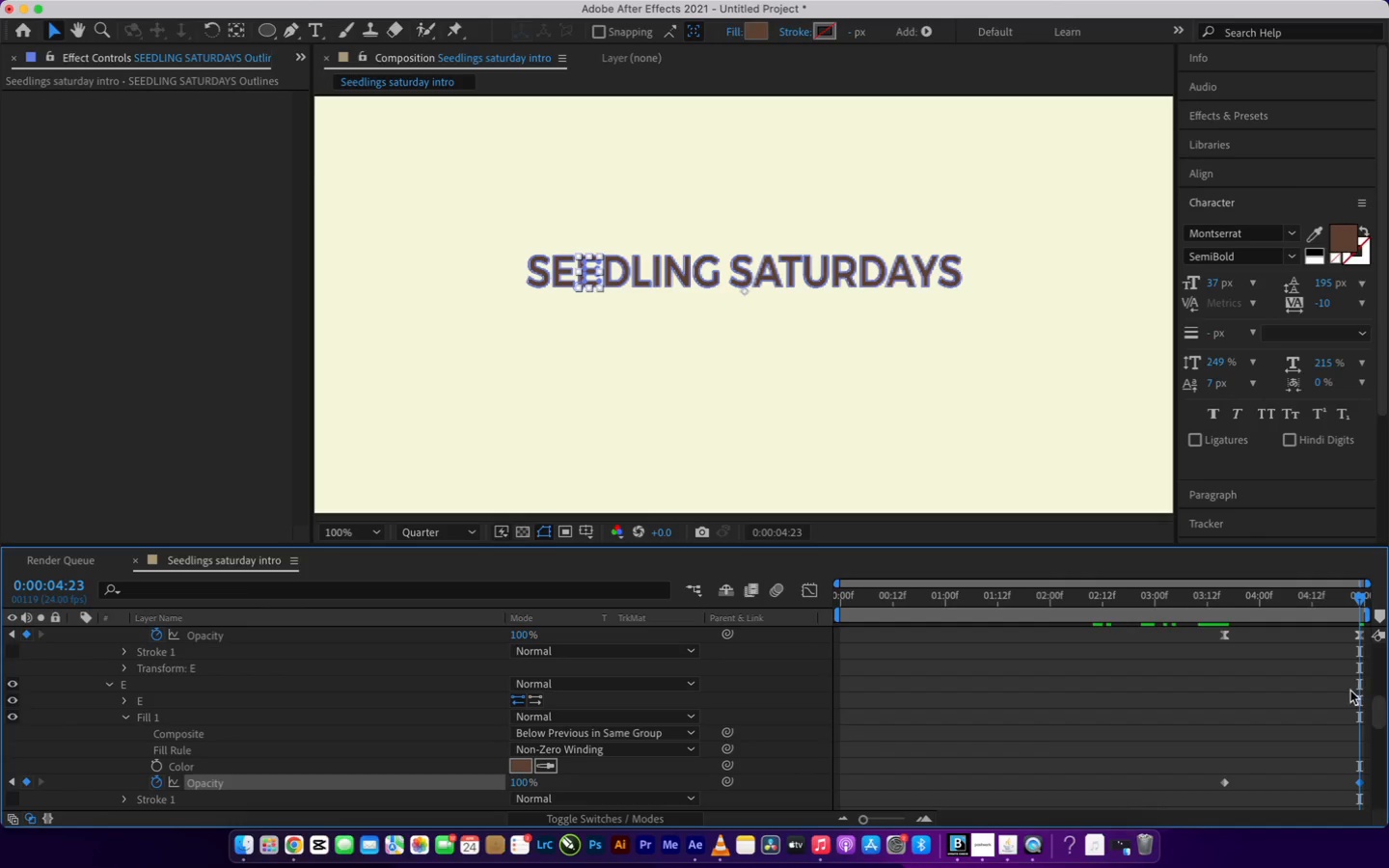 
scroll: coordinate [1349, 691], scroll_direction: down, amount: 5.0
 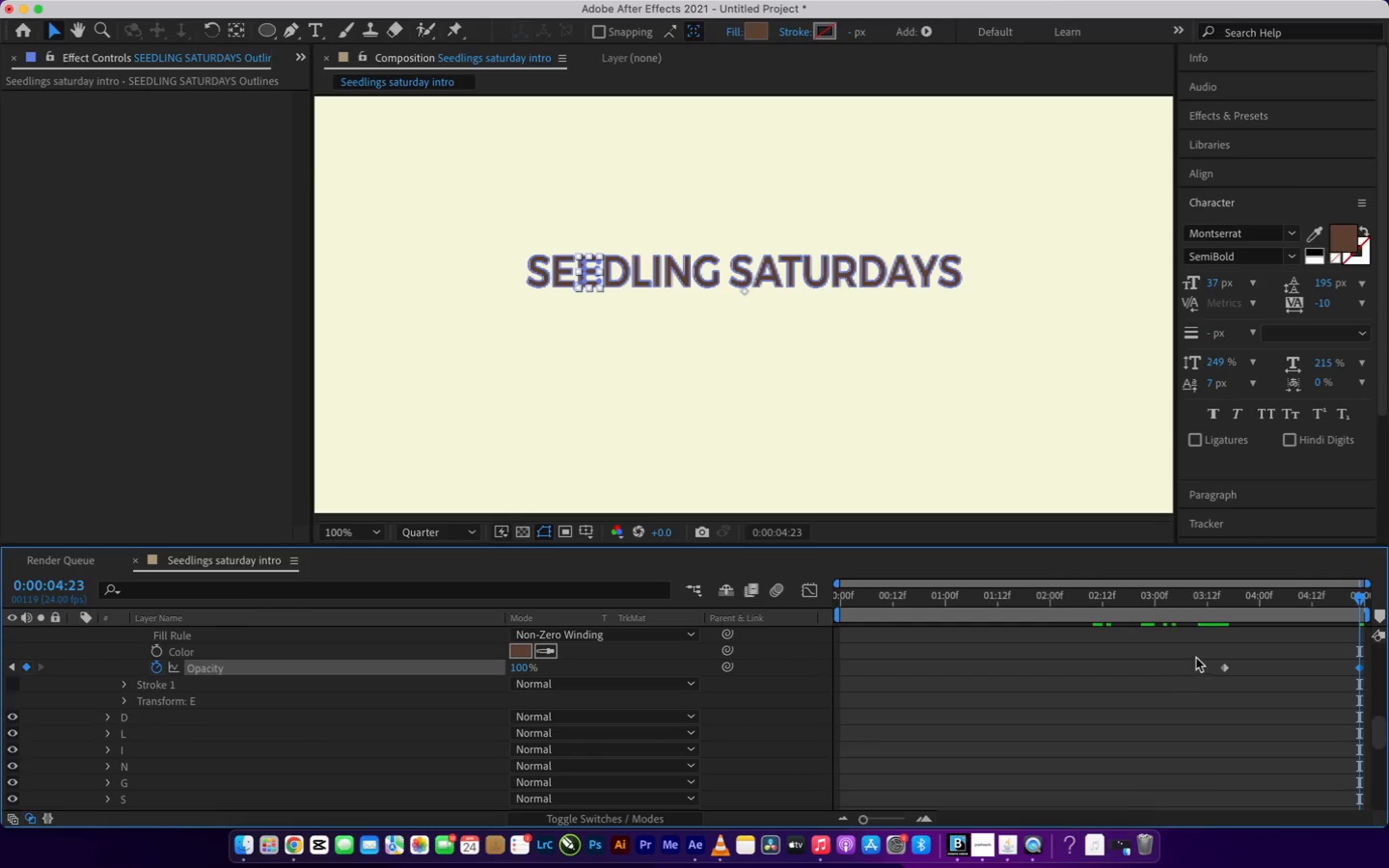 
left_click_drag(start_coordinate=[1202, 653], to_coordinate=[1370, 702])
 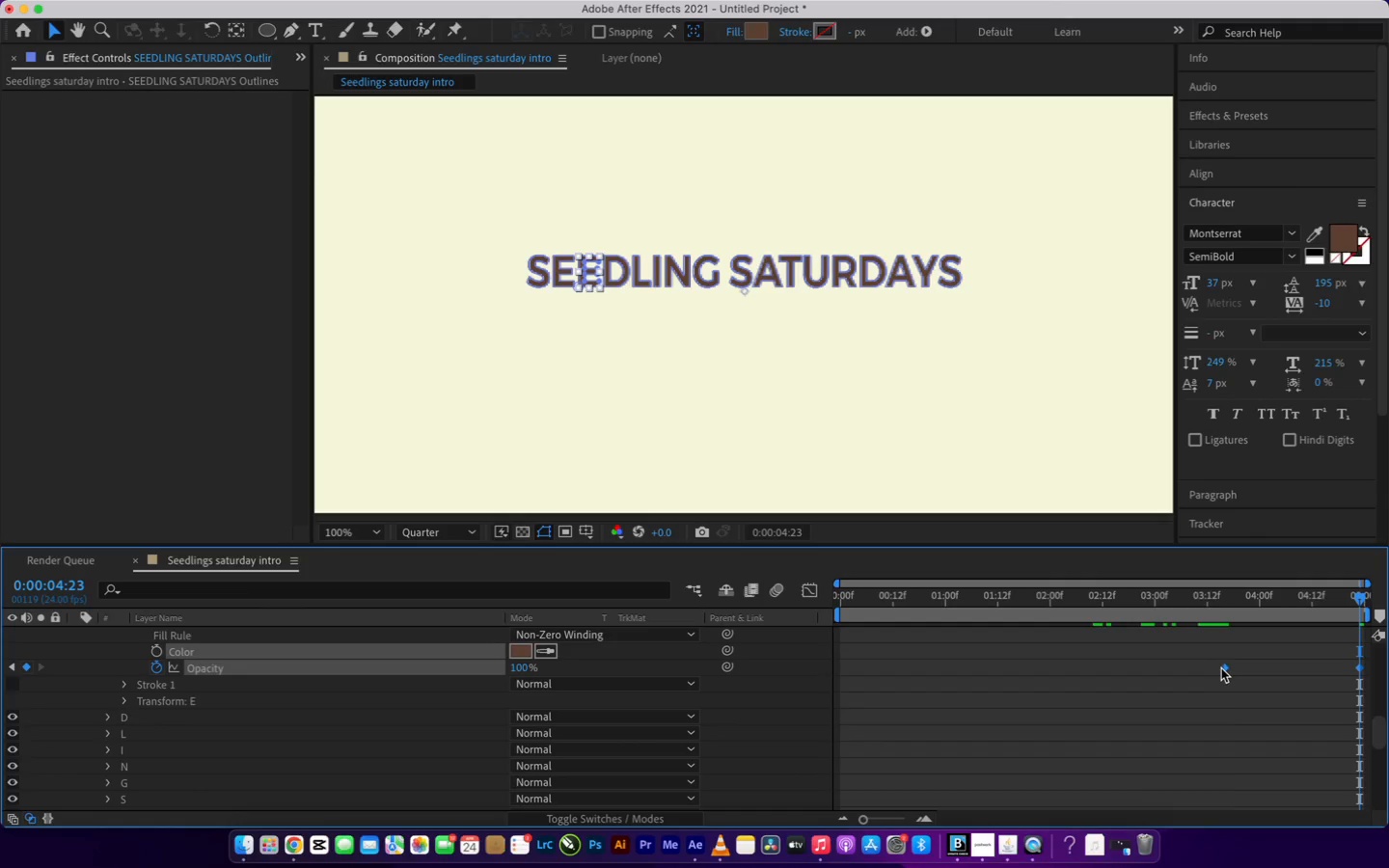 
right_click([1221, 668])
 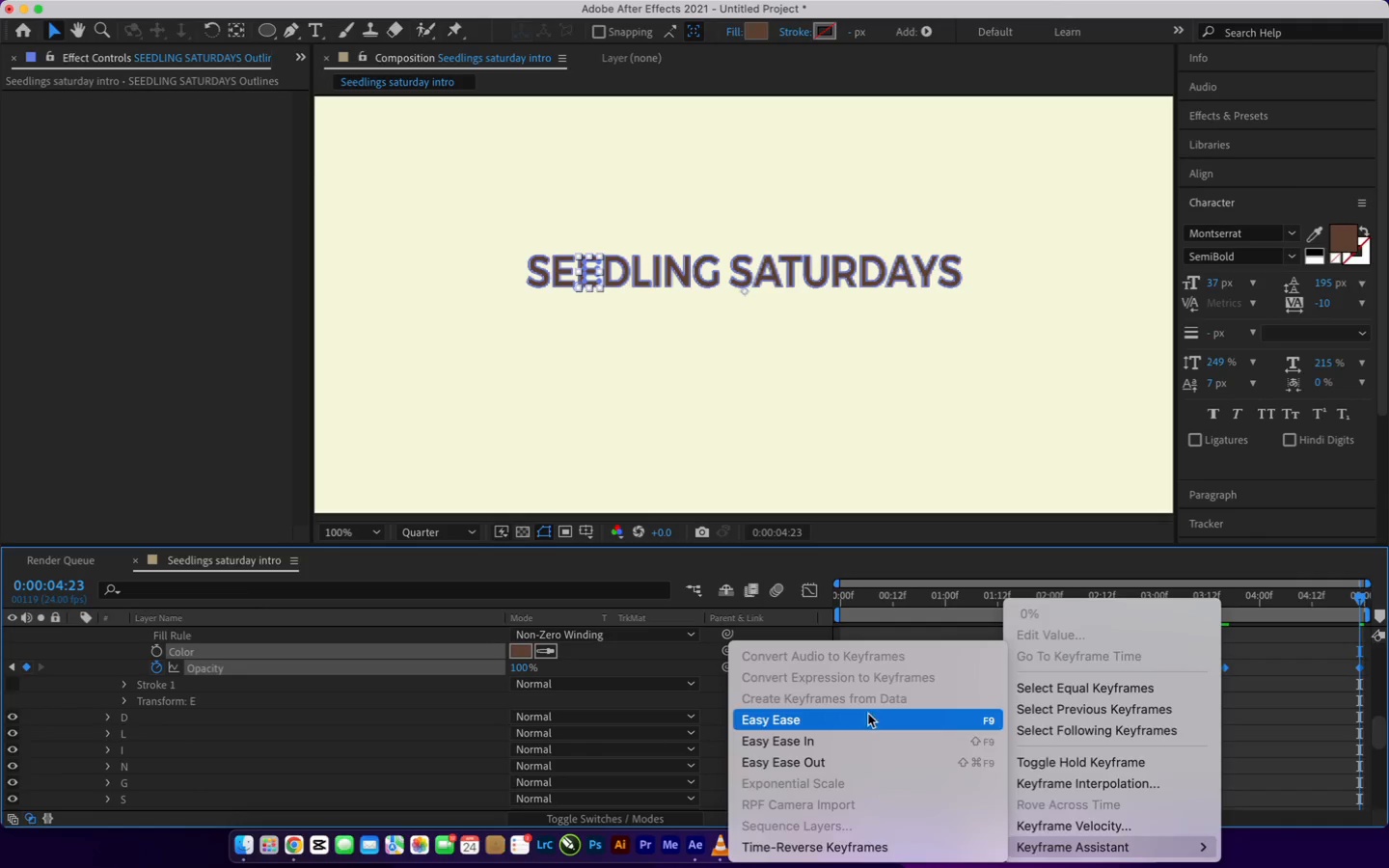 
scroll: coordinate [1298, 692], scroll_direction: down, amount: 2.0
 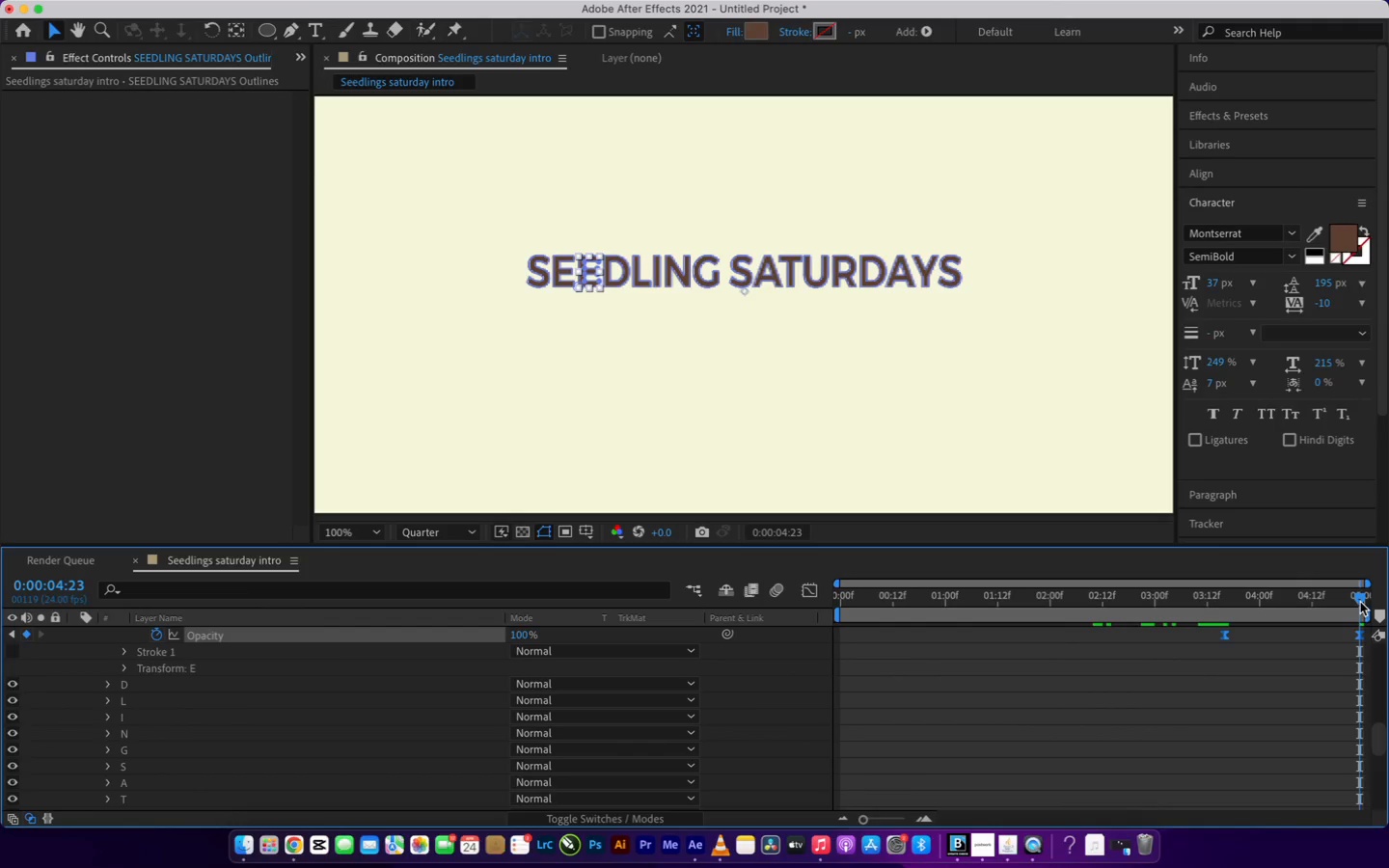 
left_click_drag(start_coordinate=[1360, 602], to_coordinate=[1226, 655])
 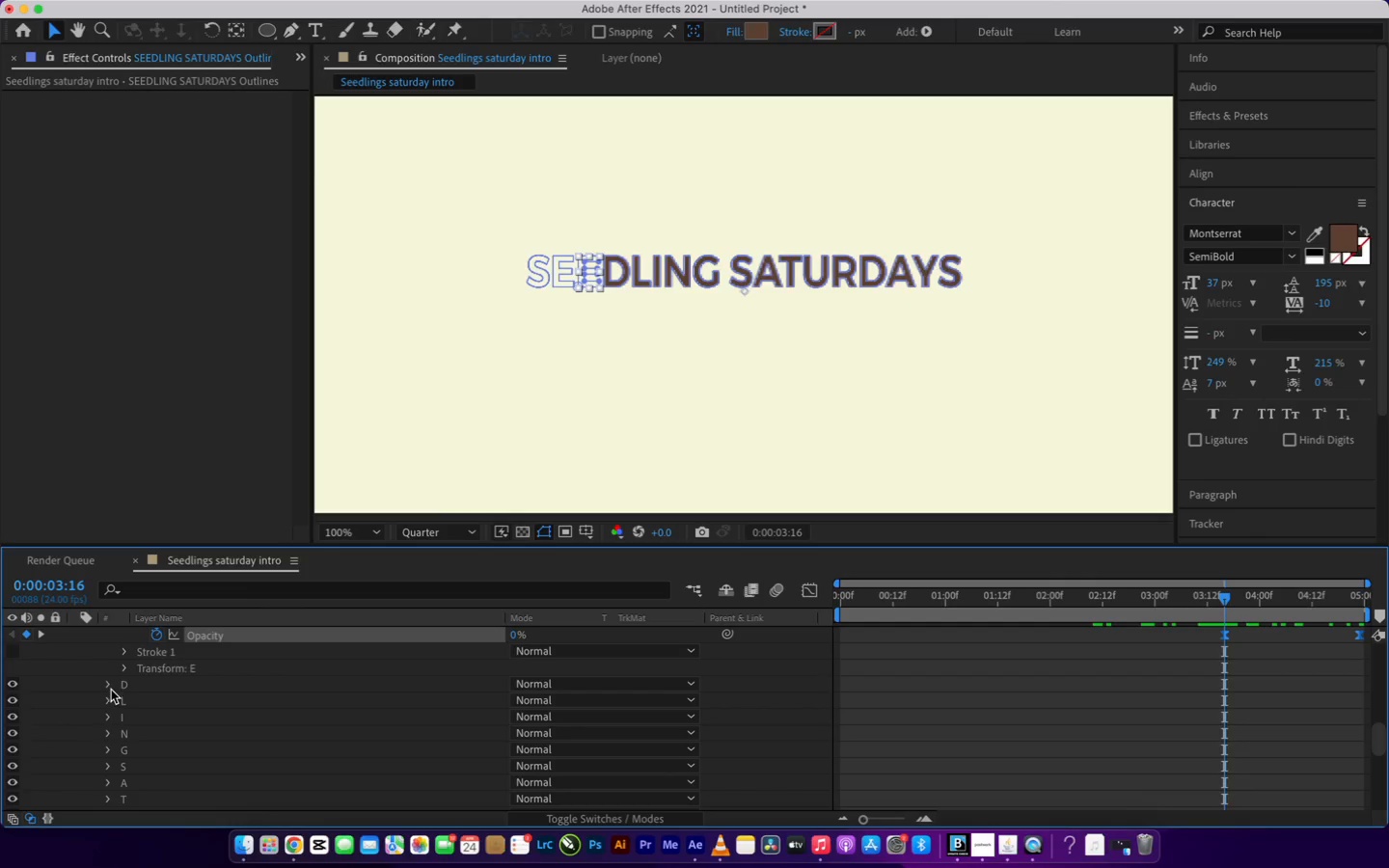 
left_click([109, 686])
 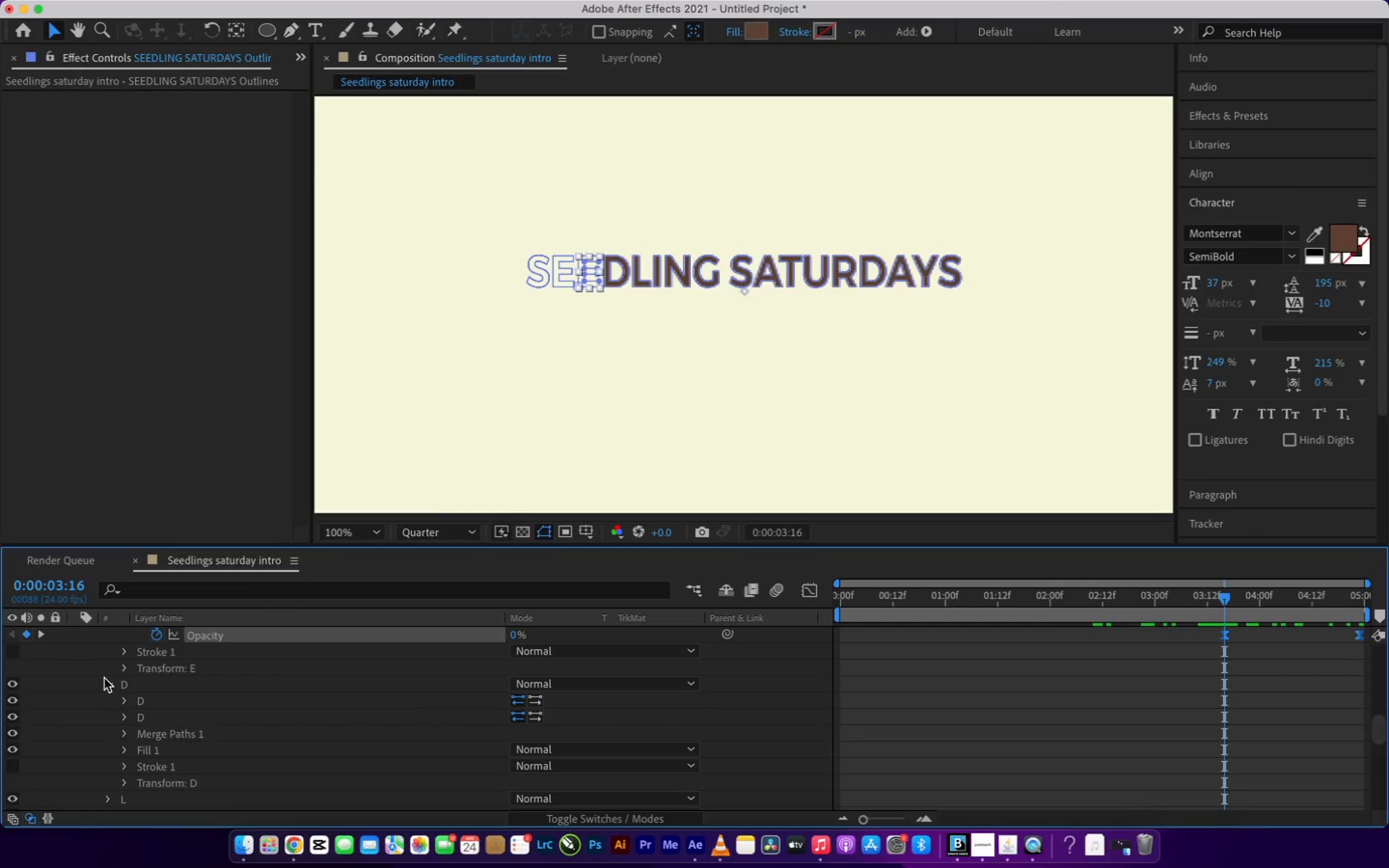 
left_click([111, 683])
 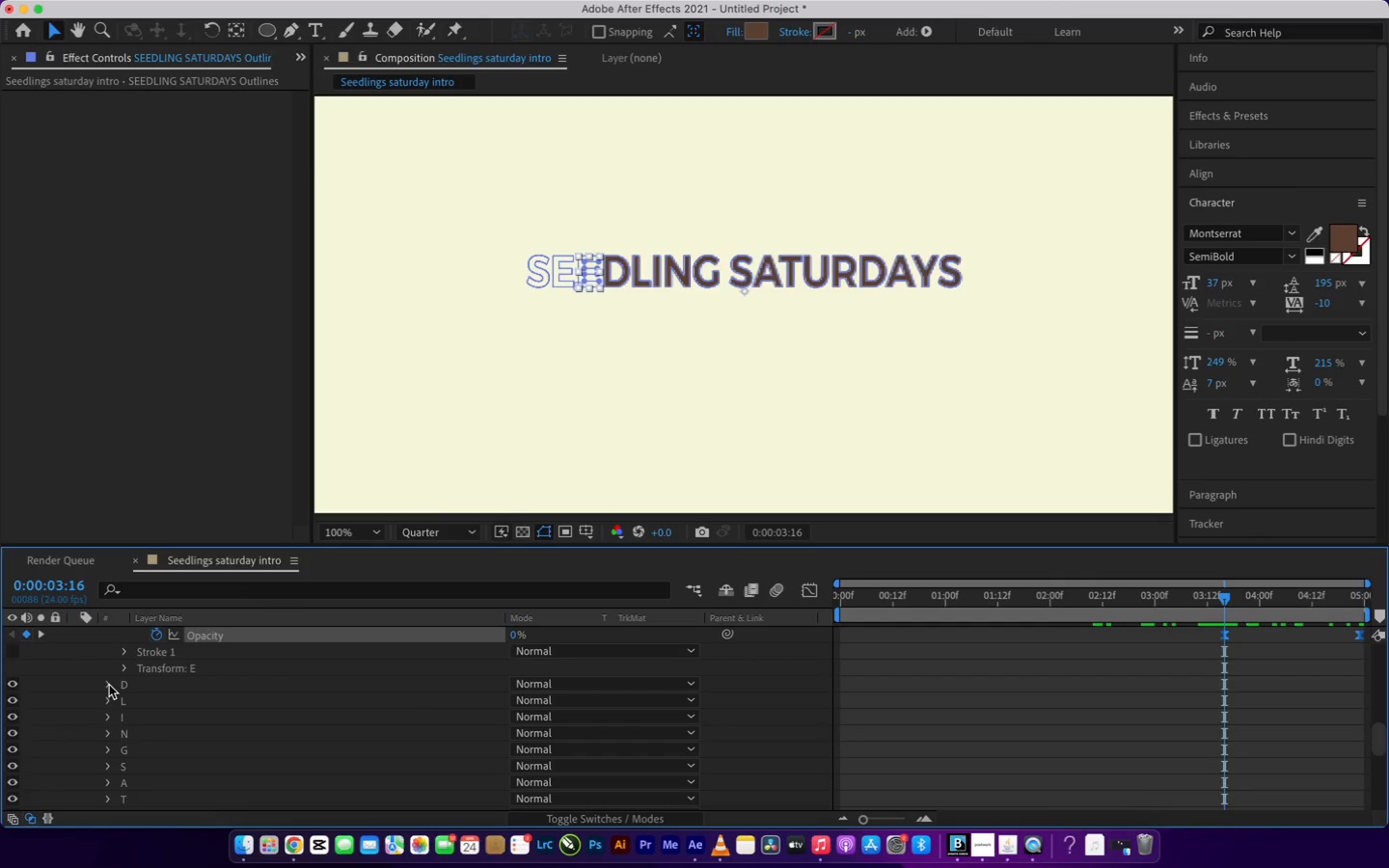 
left_click([109, 685])
 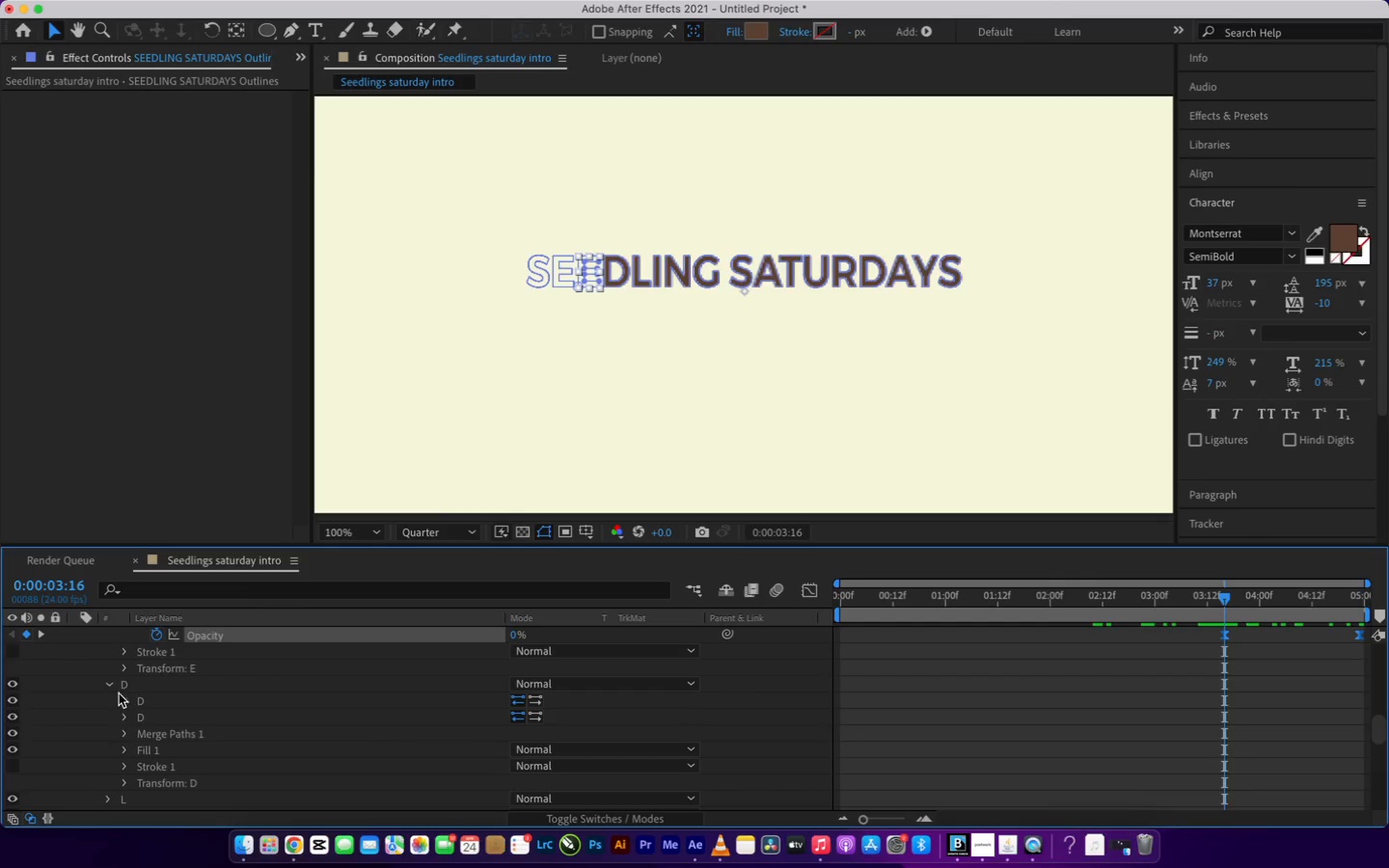 
left_click([127, 701])
 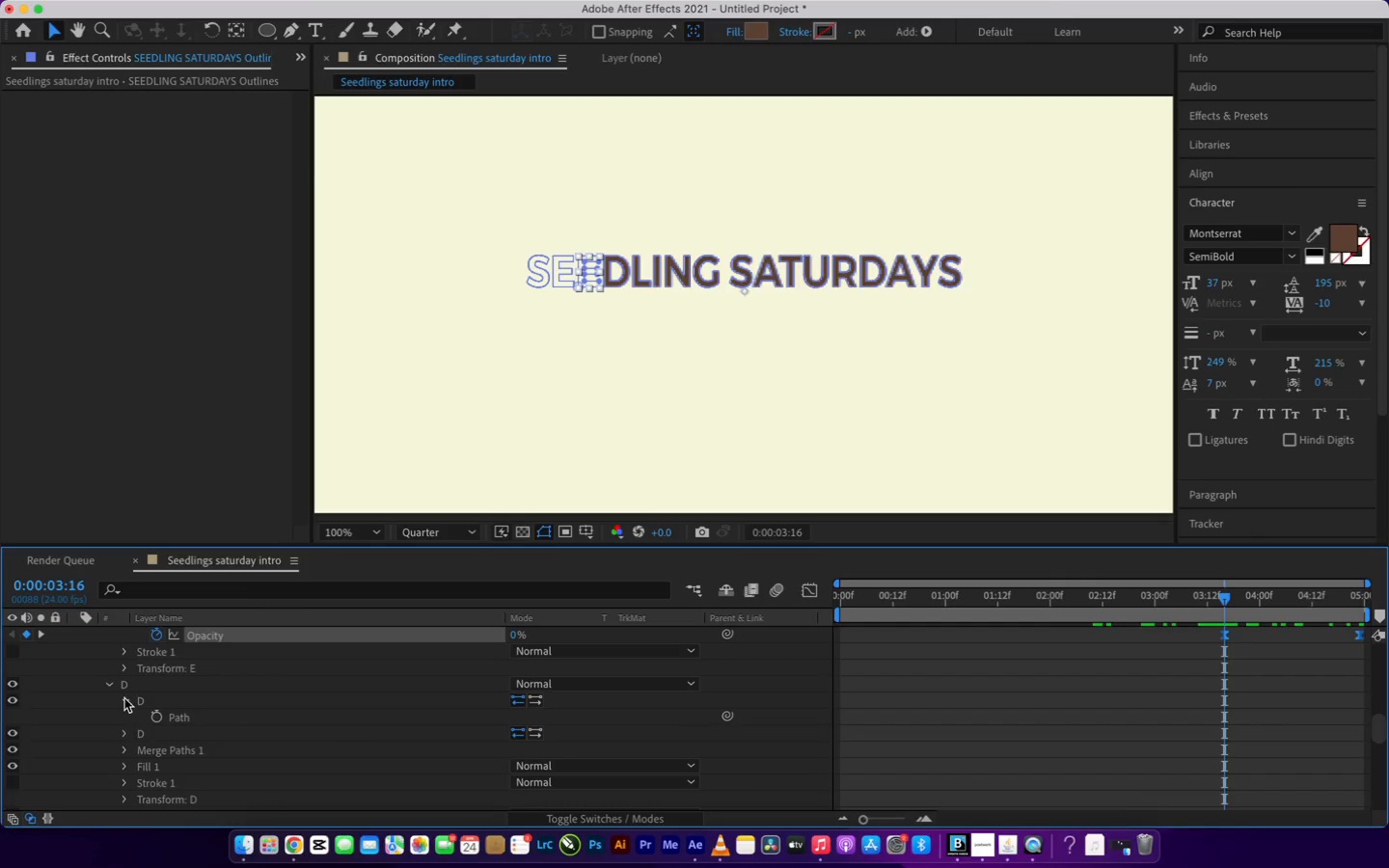 
left_click([120, 698])
 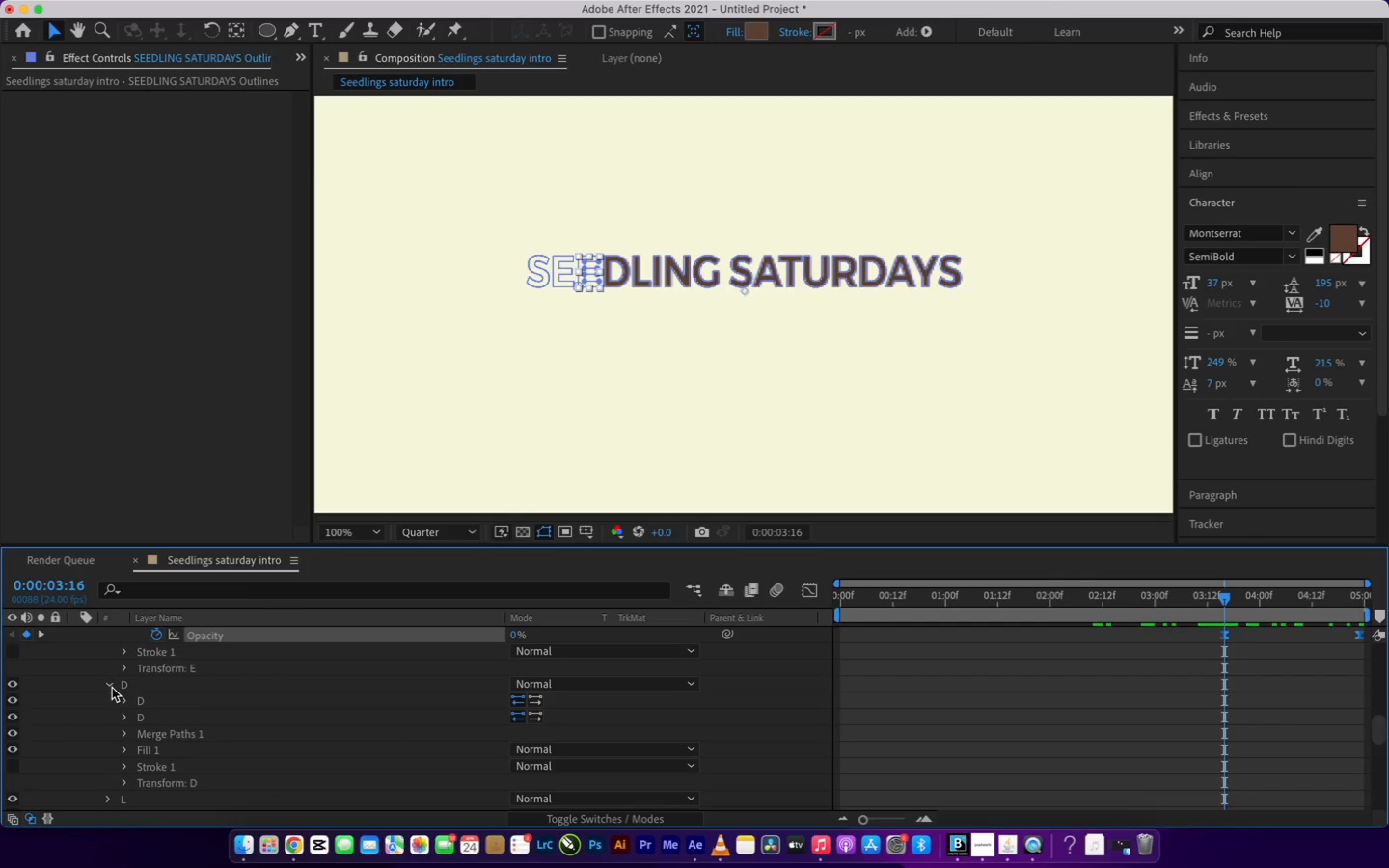 
left_click([114, 684])
 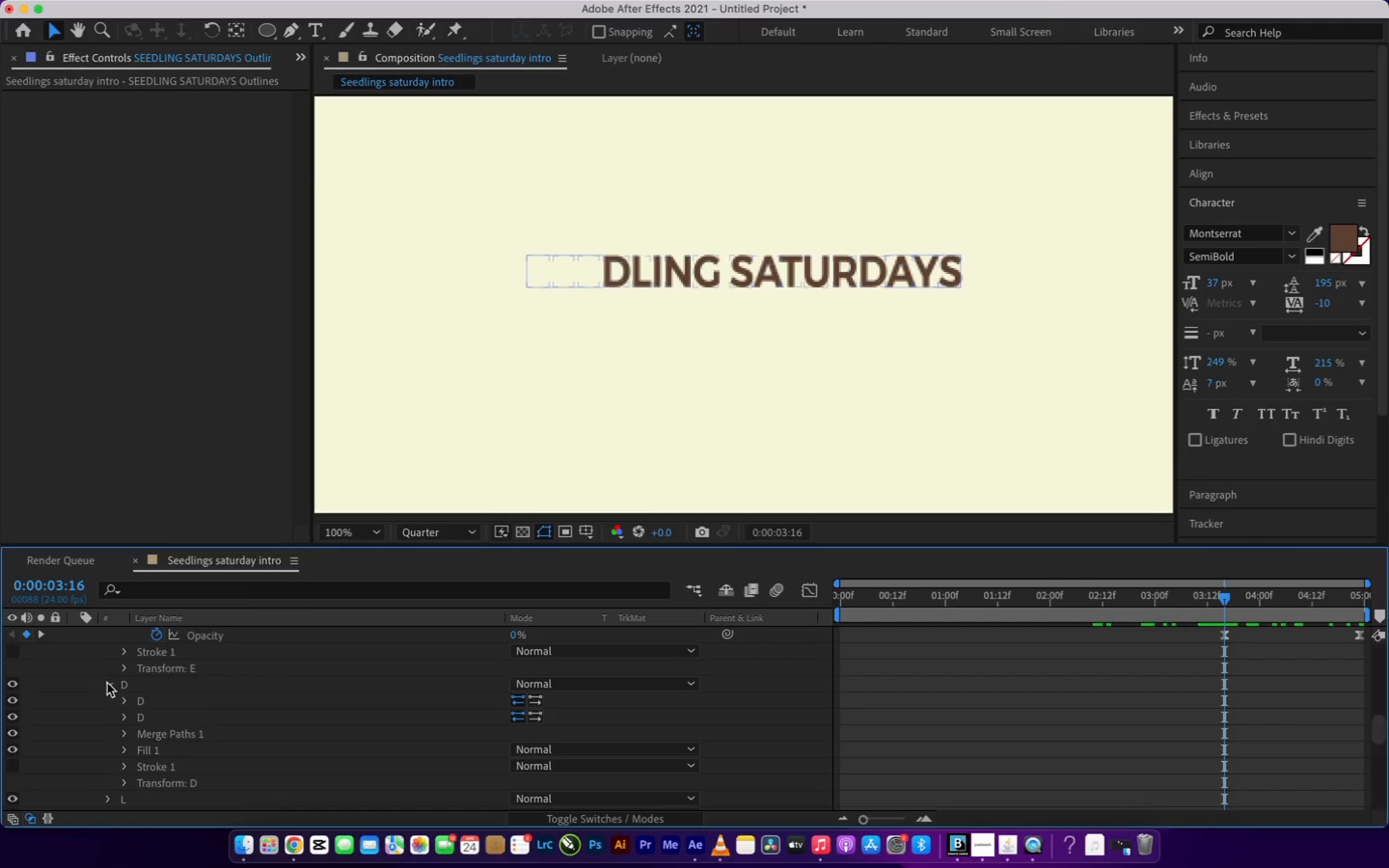 
left_click([106, 683])
 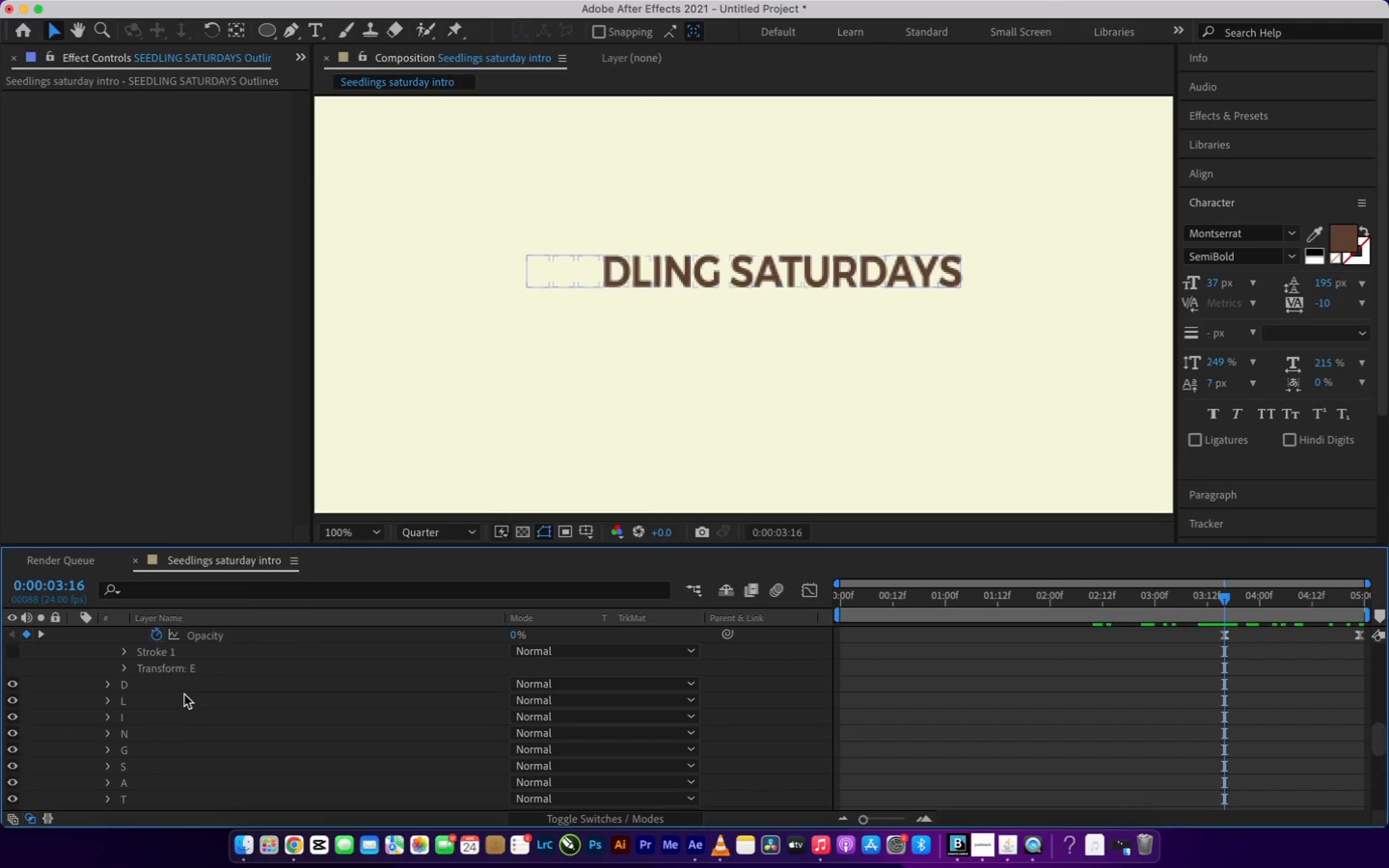 
scroll: coordinate [184, 694], scroll_direction: up, amount: 13.0
 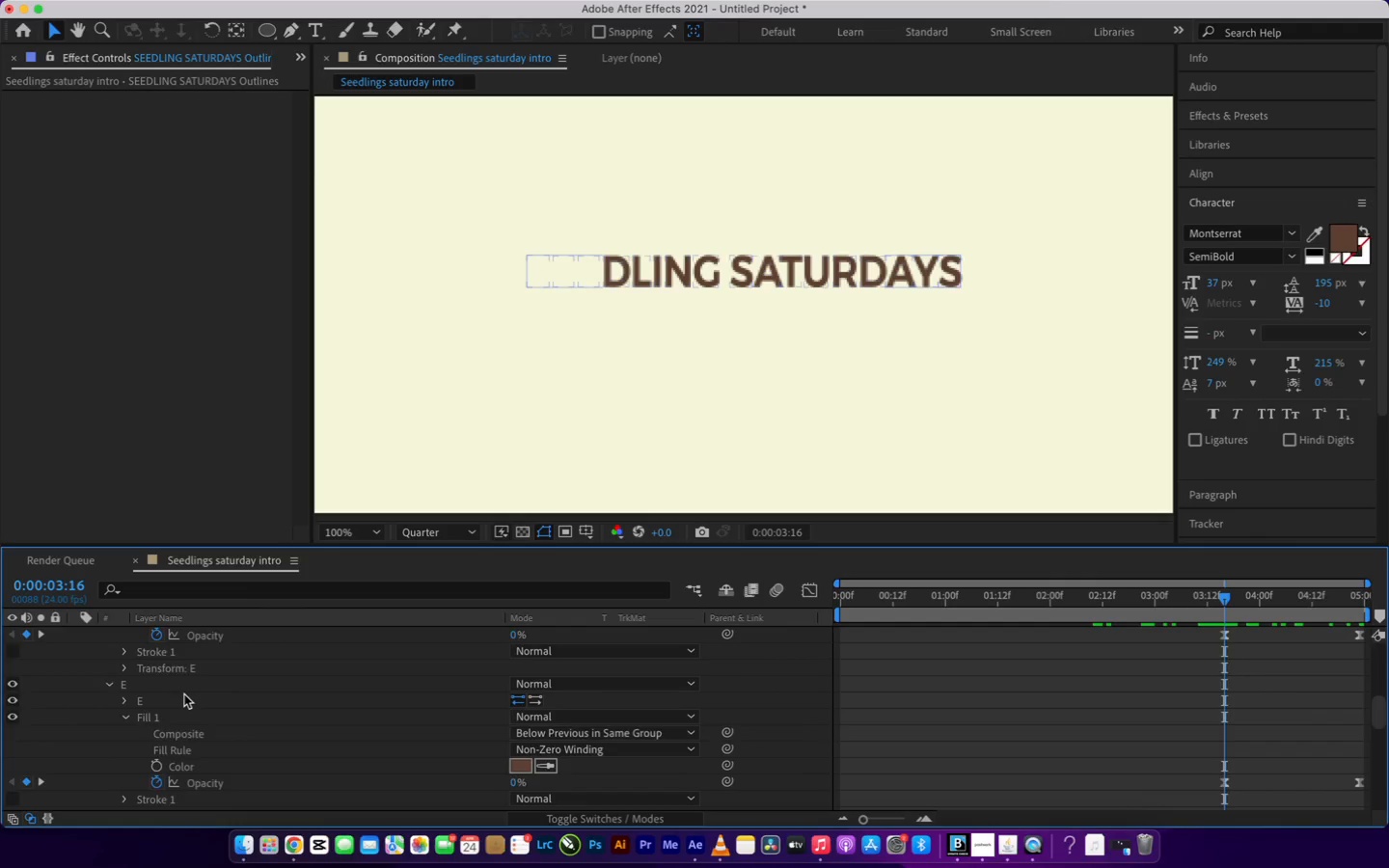 
scroll: coordinate [179, 693], scroll_direction: down, amount: 13.0
 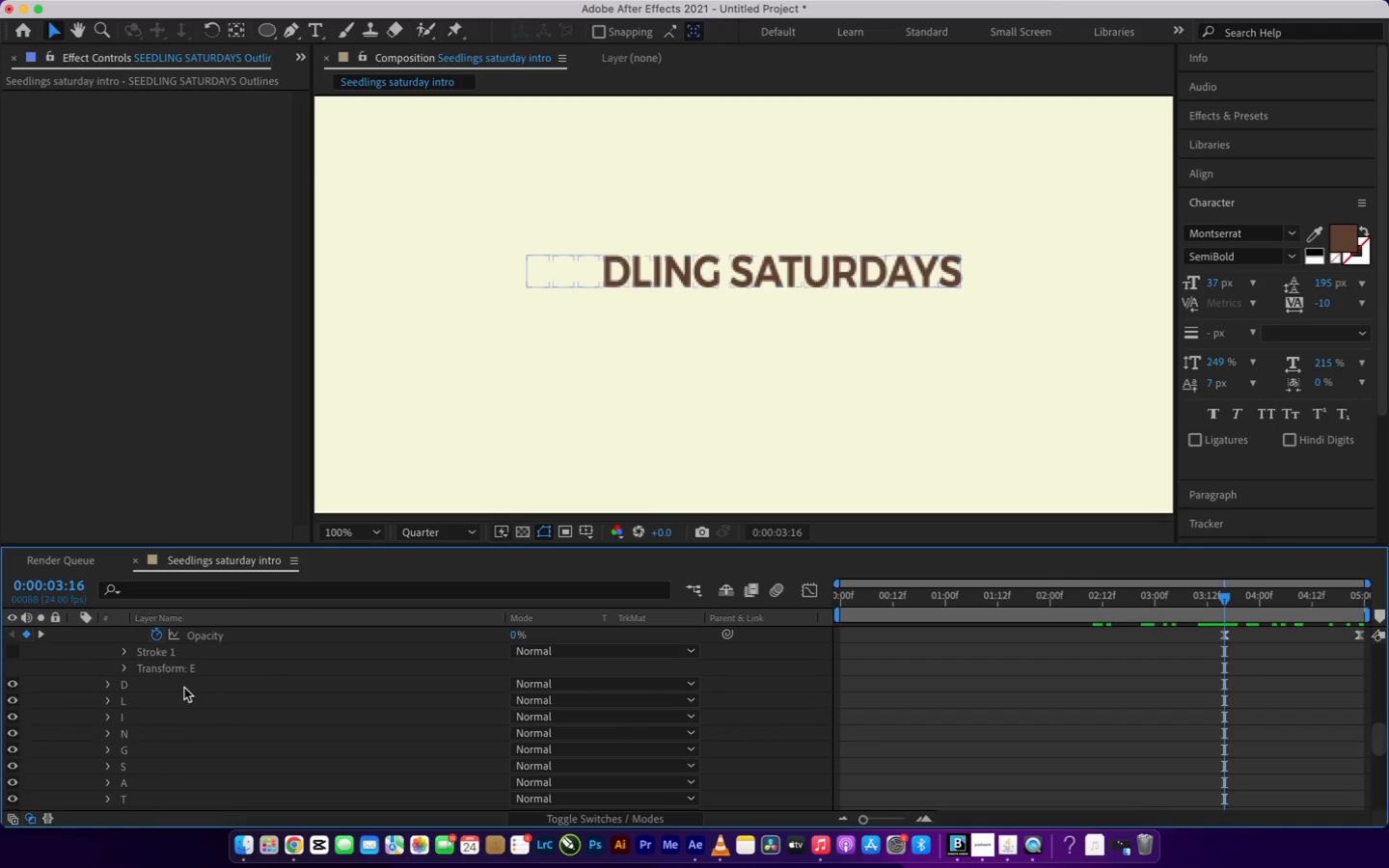 
left_click([184, 688])
 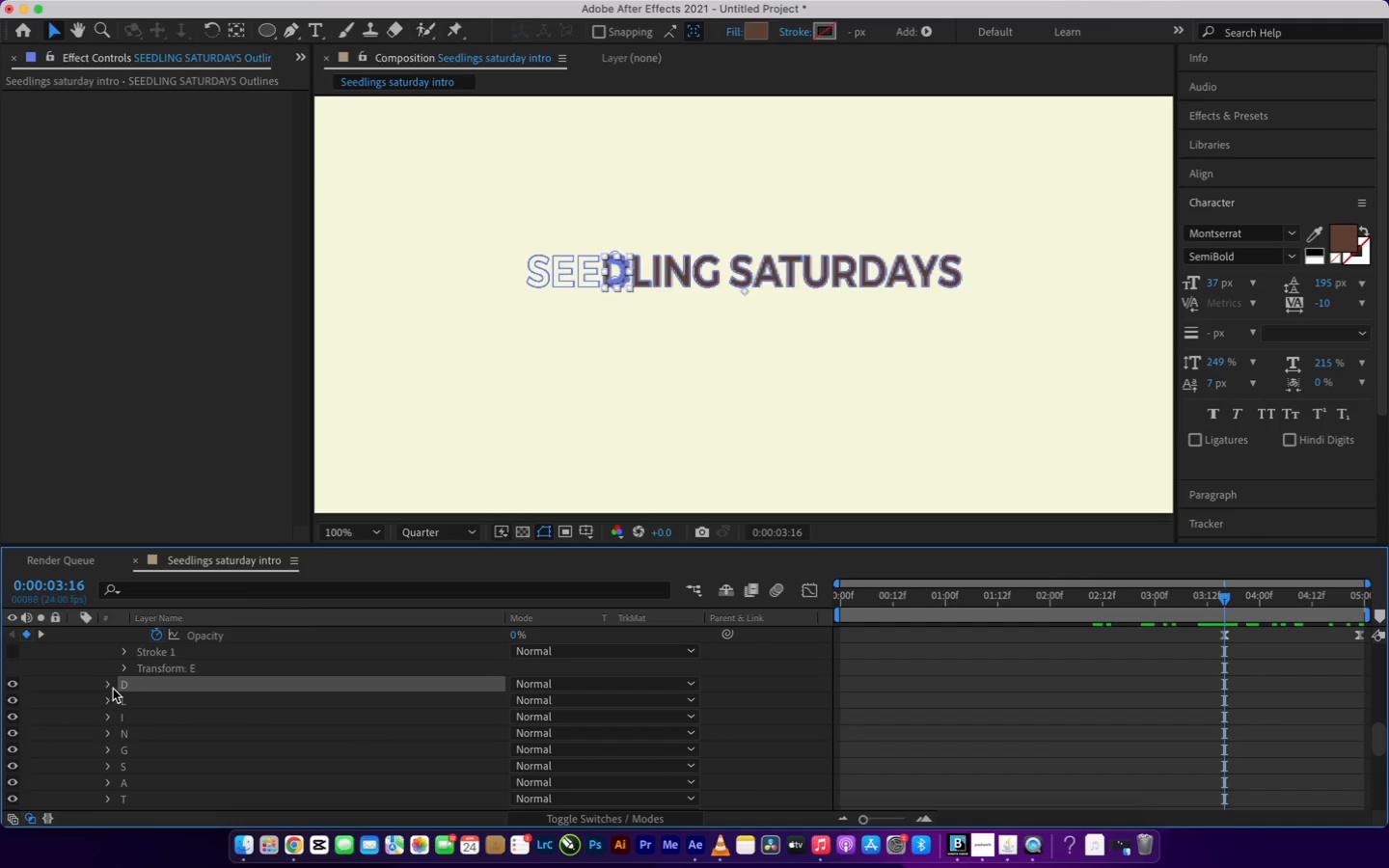 
left_click([108, 687])
 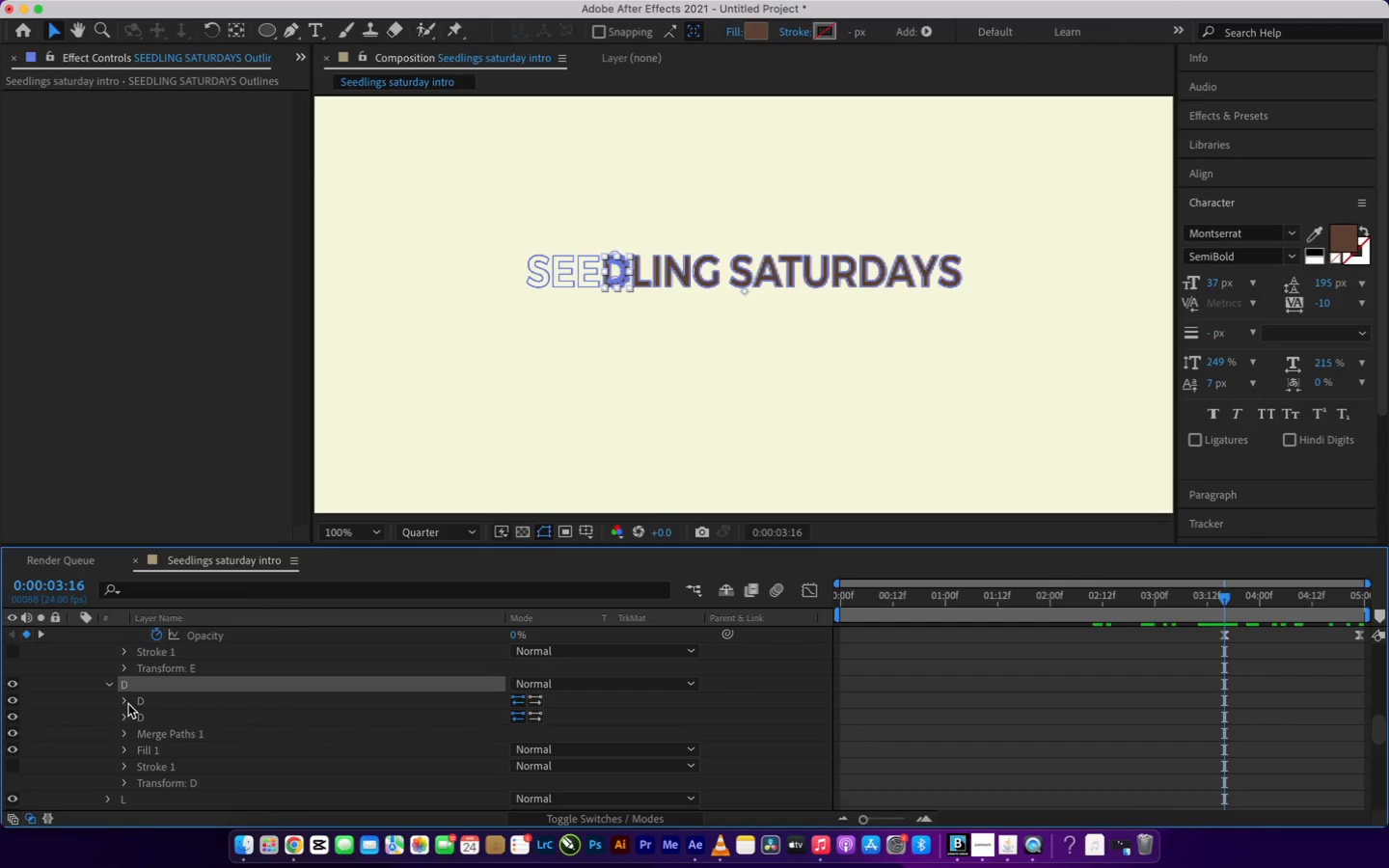 
left_click([127, 703])
 